 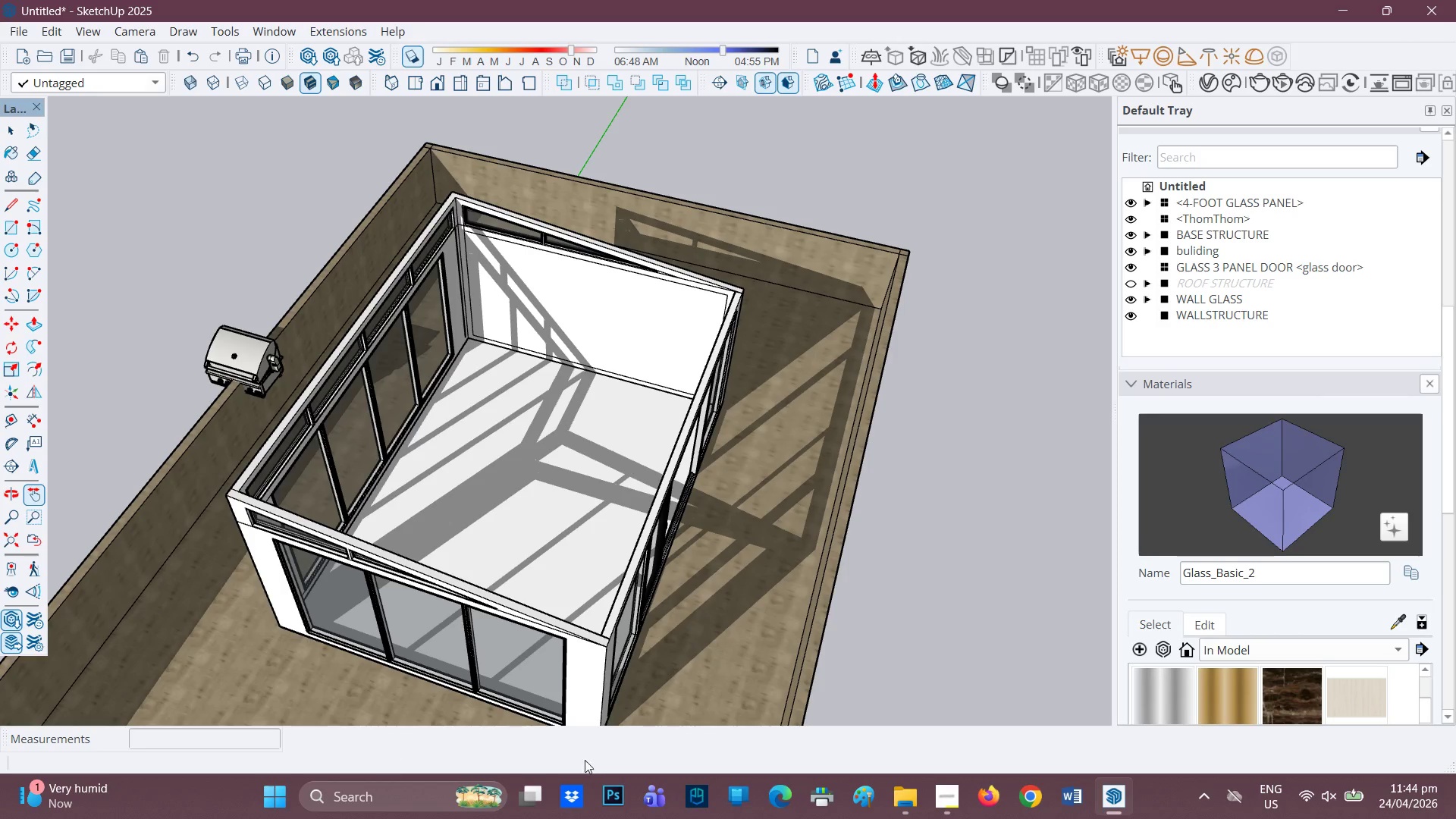 
scroll: coordinate [487, 483], scroll_direction: up, amount: 4.0
 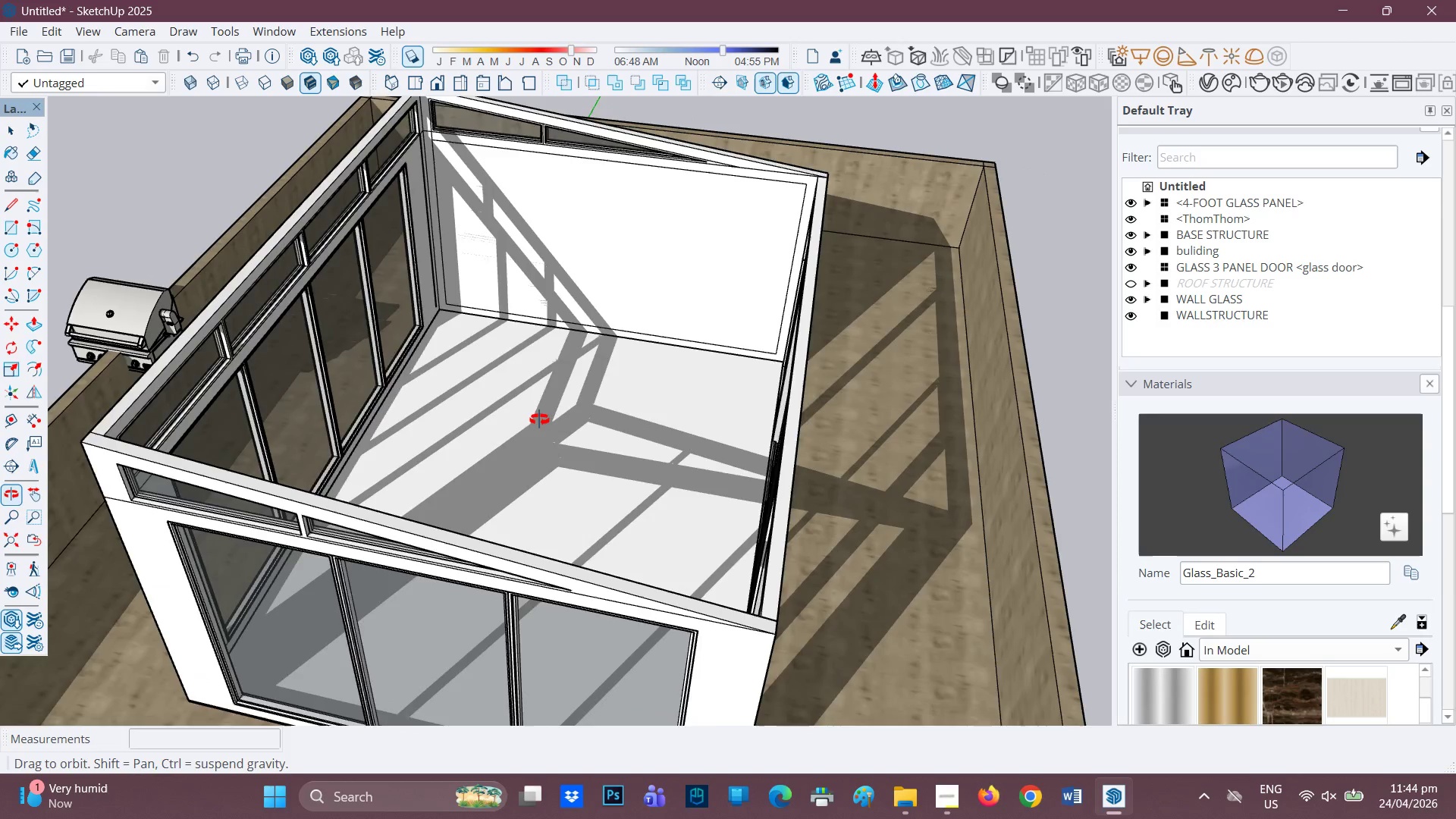 
key(H)
 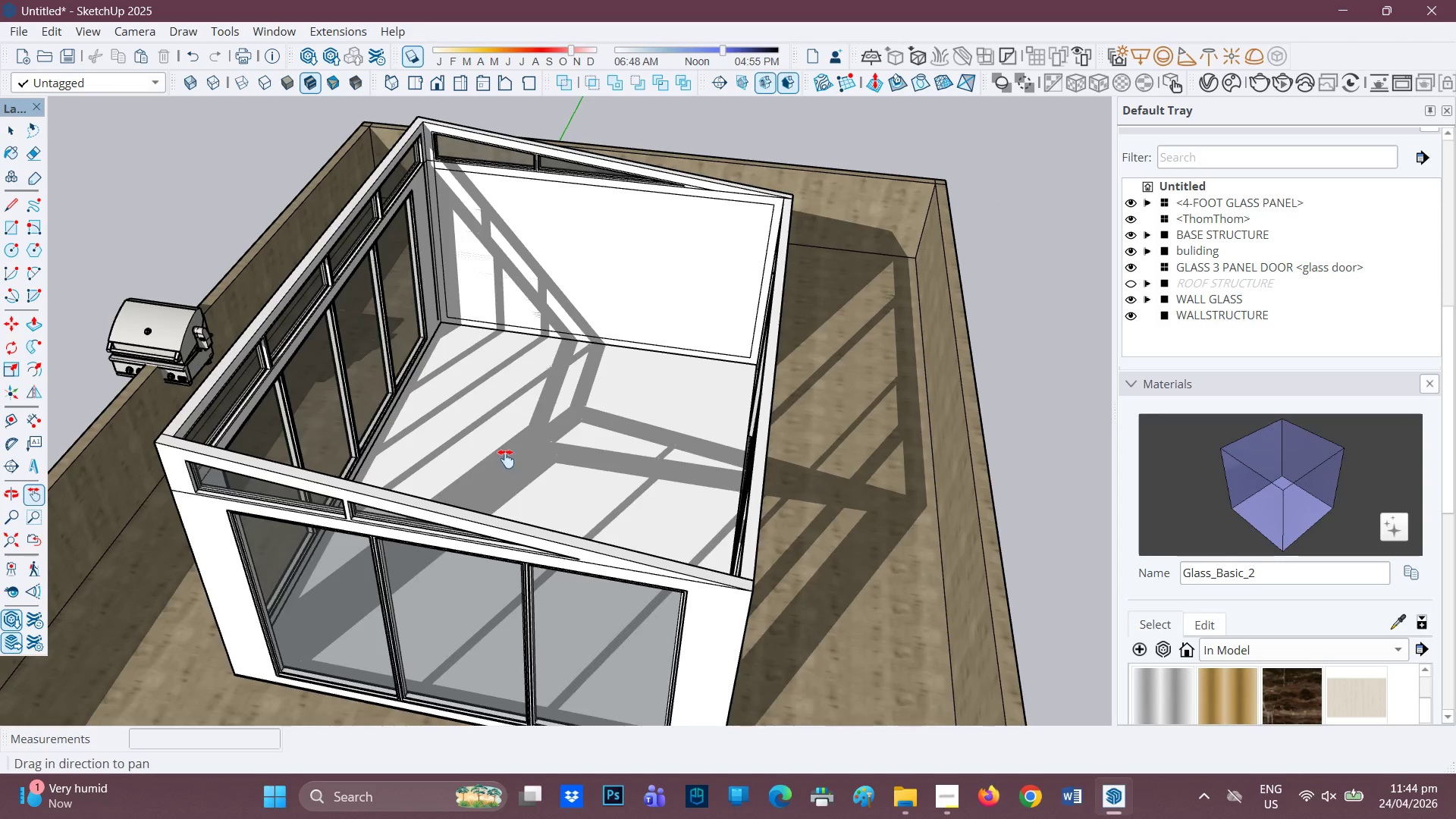 
left_click_drag(start_coordinate=[516, 441], to_coordinate=[478, 551])
 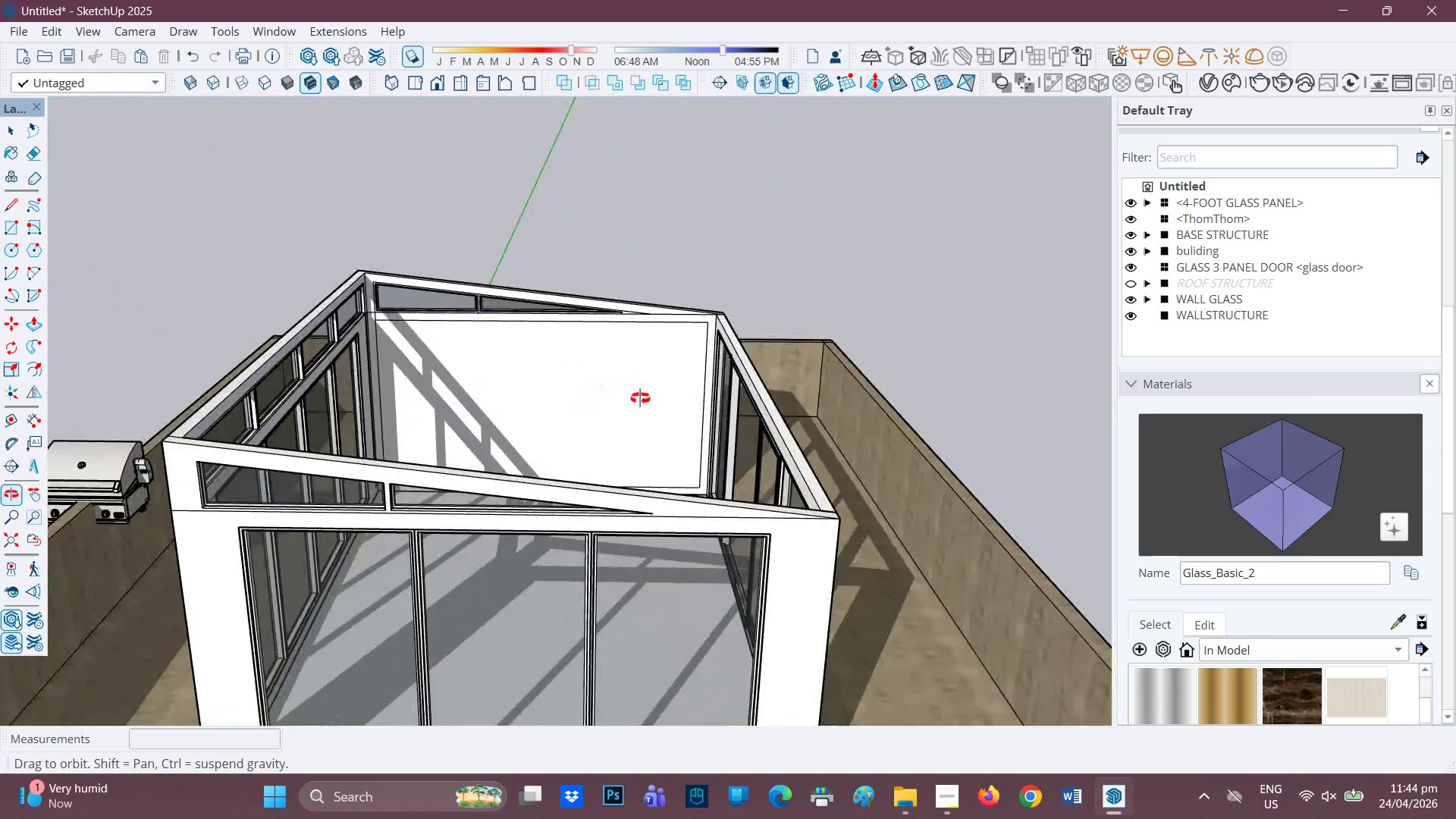 
scroll: coordinate [542, 418], scroll_direction: down, amount: 1.0
 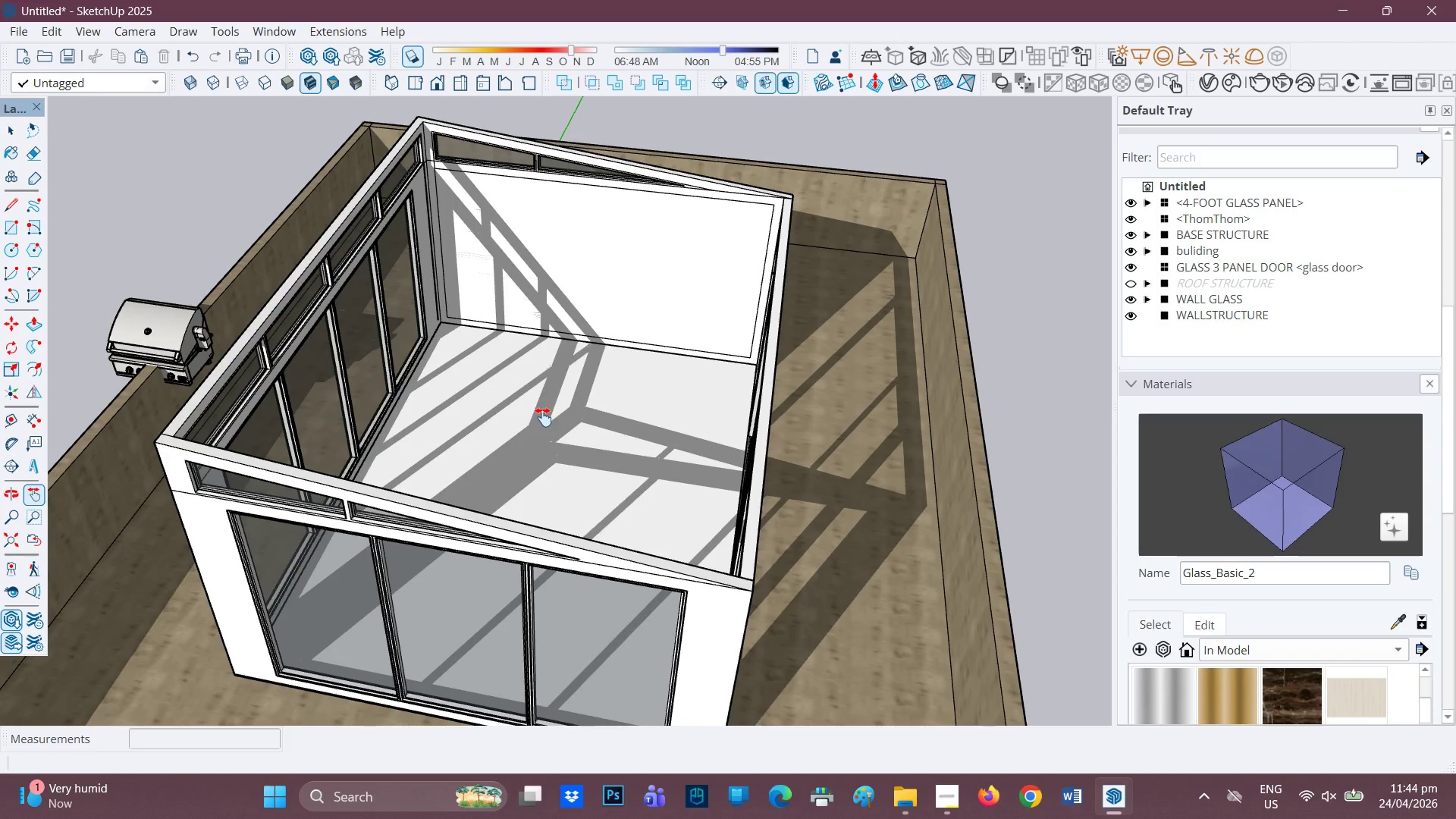 
key(H)
 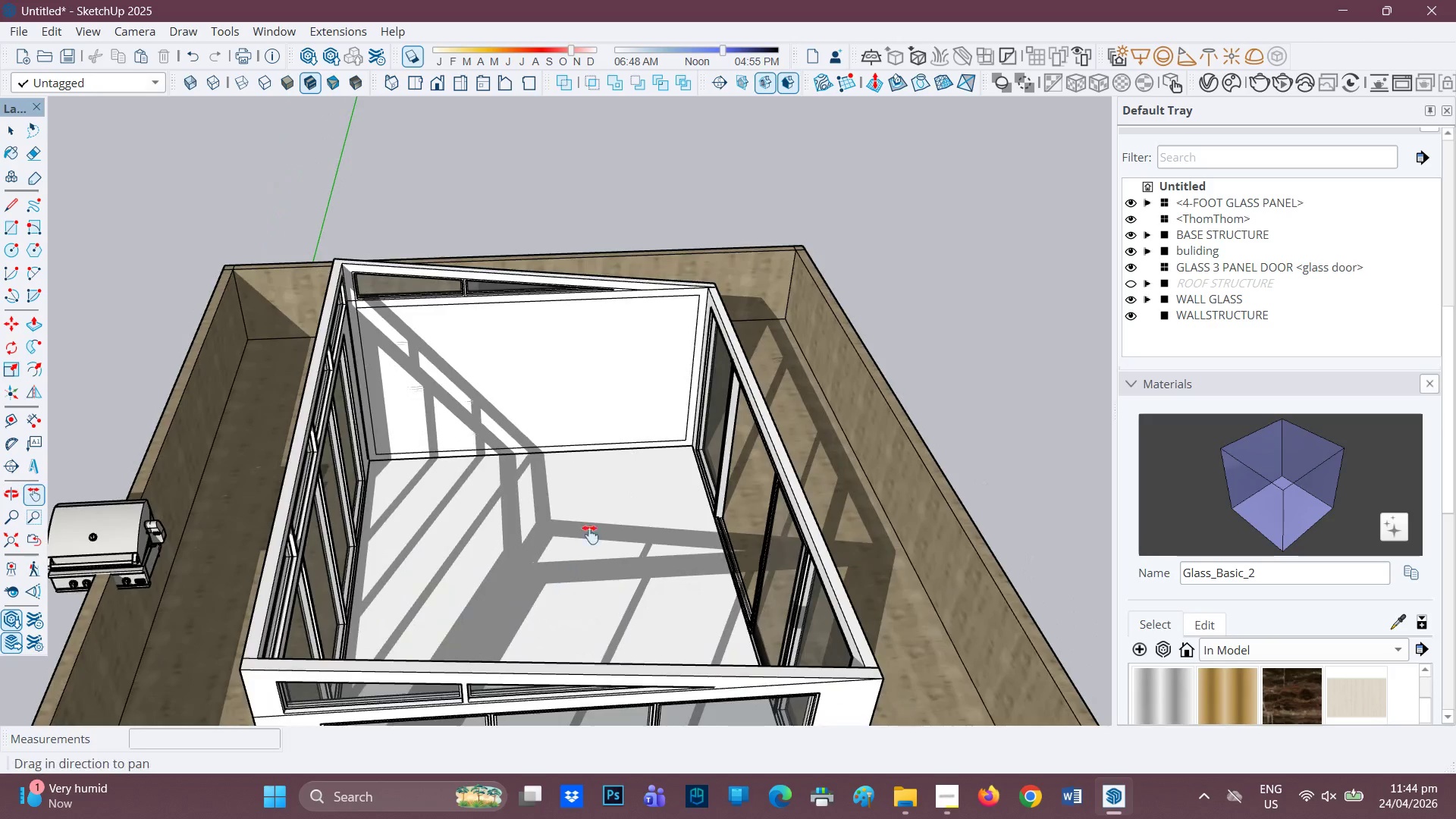 
left_click_drag(start_coordinate=[566, 570], to_coordinate=[676, 428])
 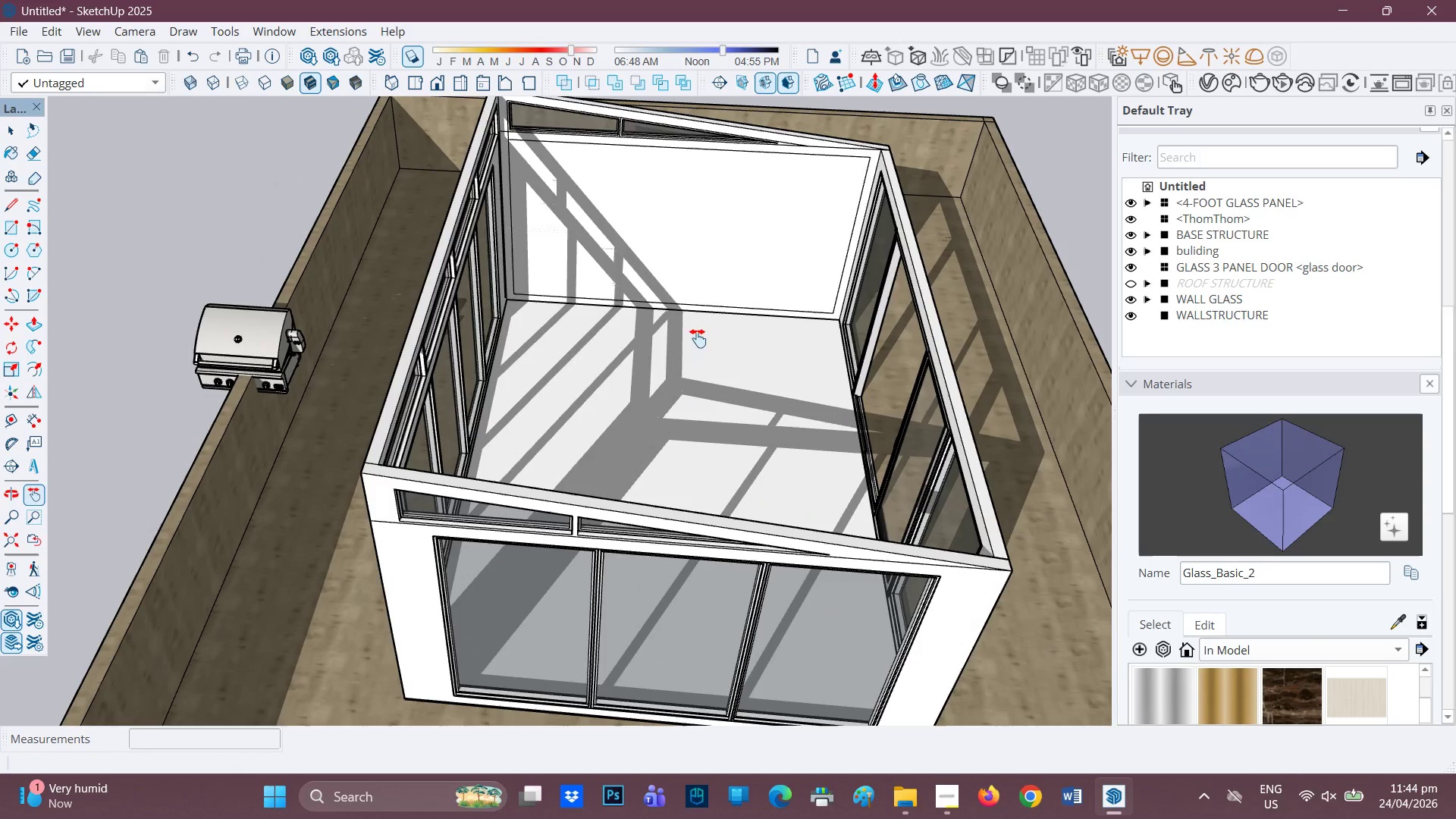 
scroll: coordinate [676, 344], scroll_direction: up, amount: 2.0
 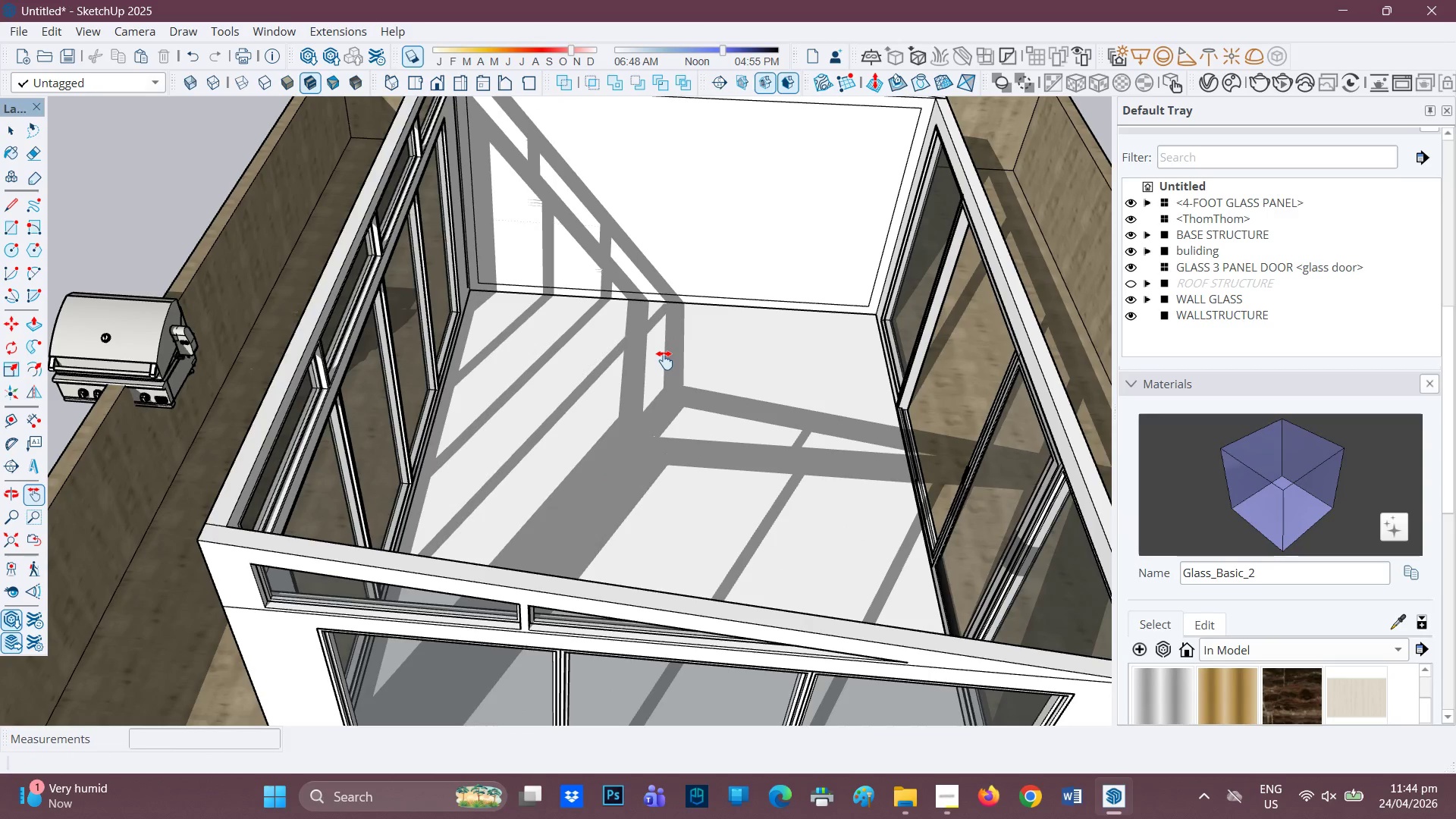 
key(H)
 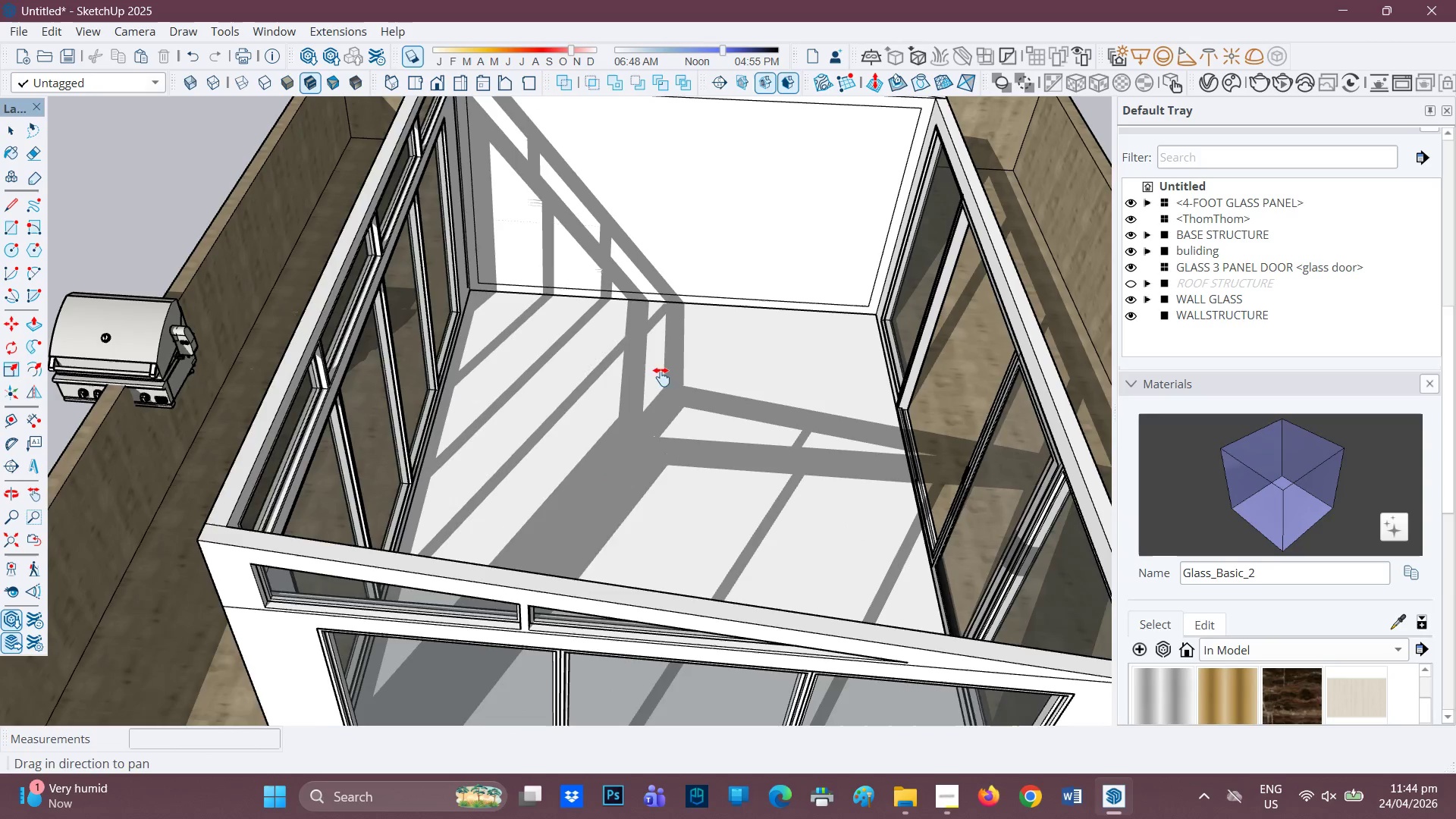 
left_click_drag(start_coordinate=[662, 371], to_coordinate=[640, 506])
 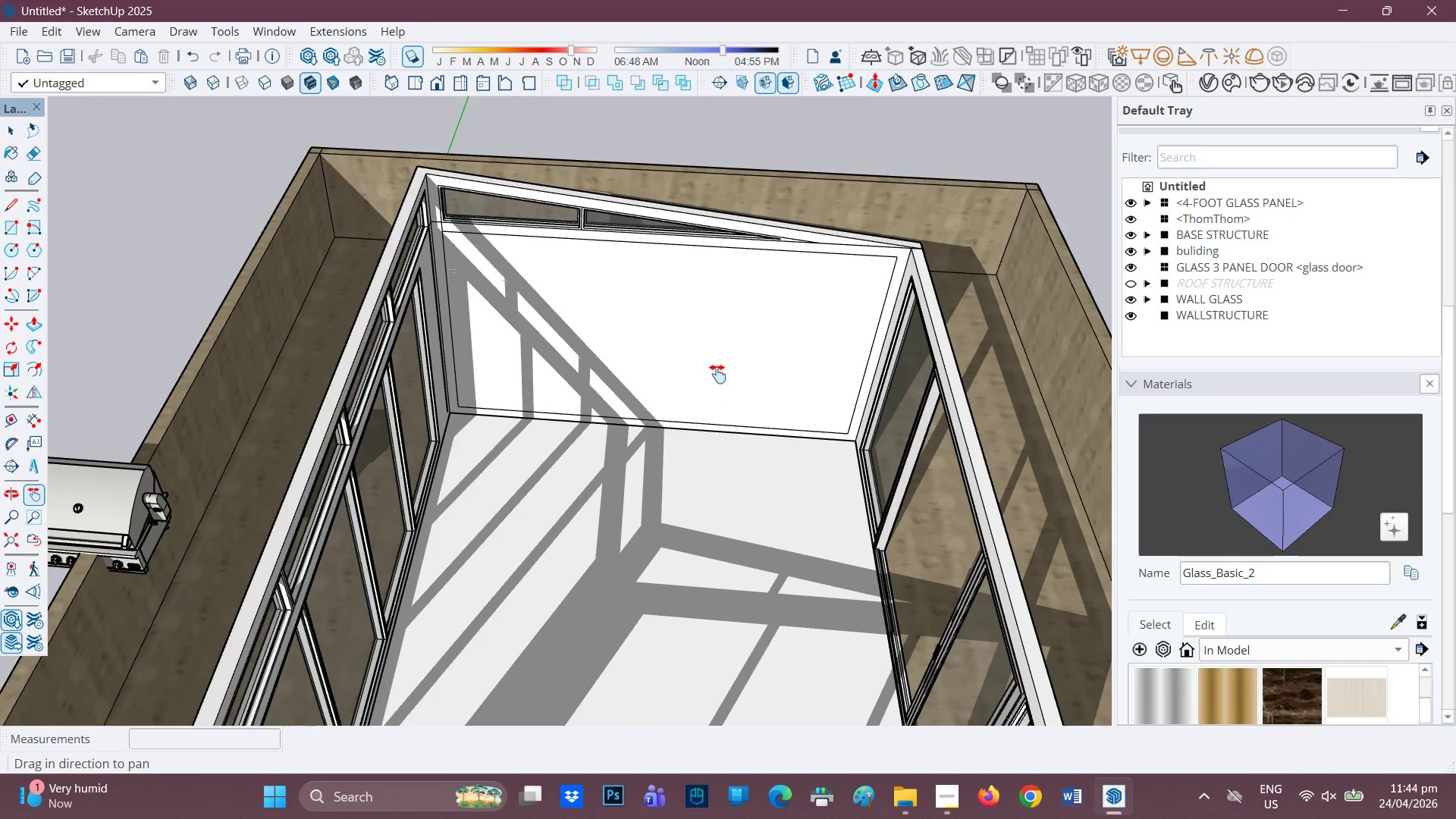 
scroll: coordinate [717, 375], scroll_direction: up, amount: 1.0
 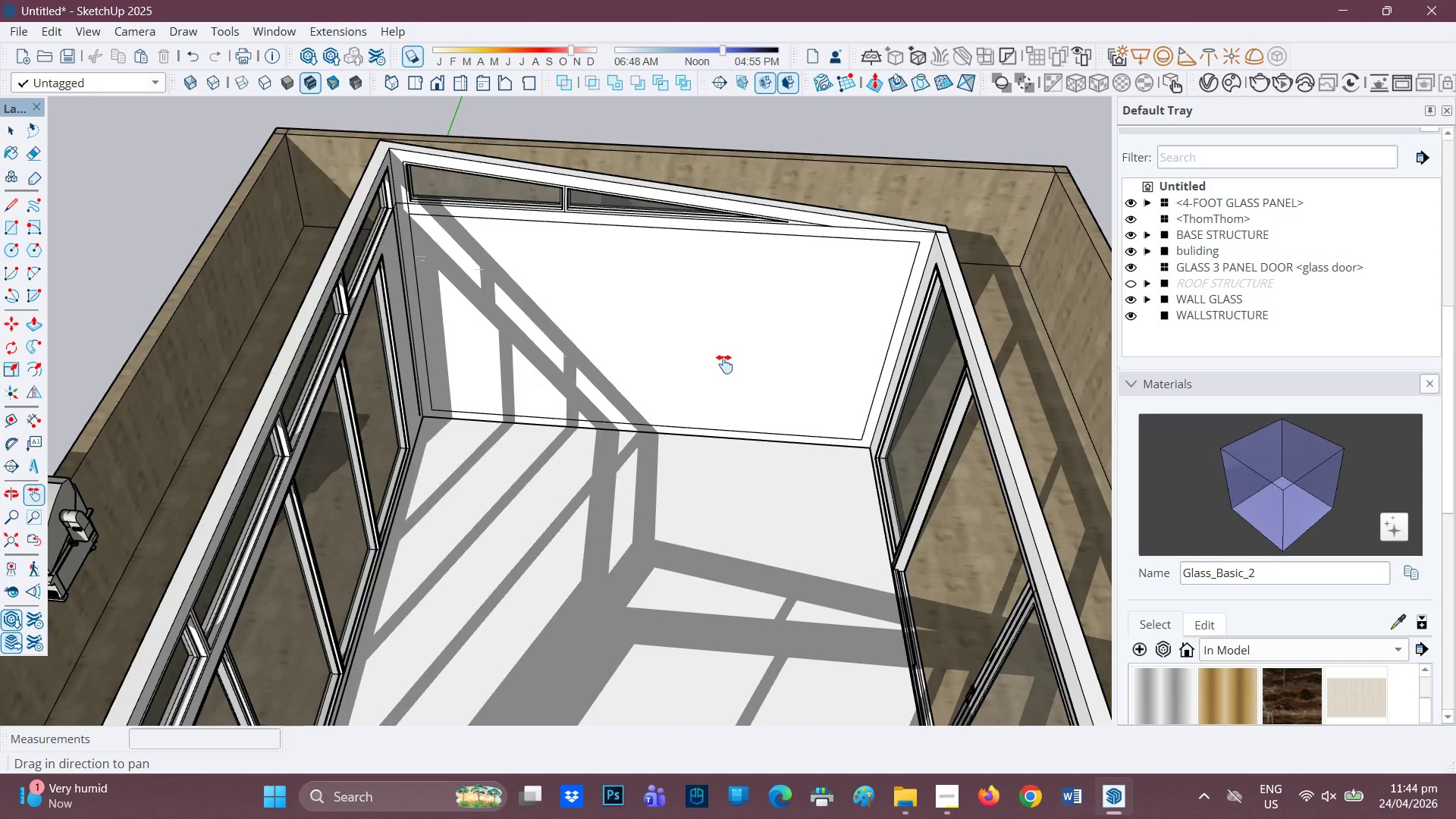 
scroll: coordinate [720, 381], scroll_direction: down, amount: 4.0
 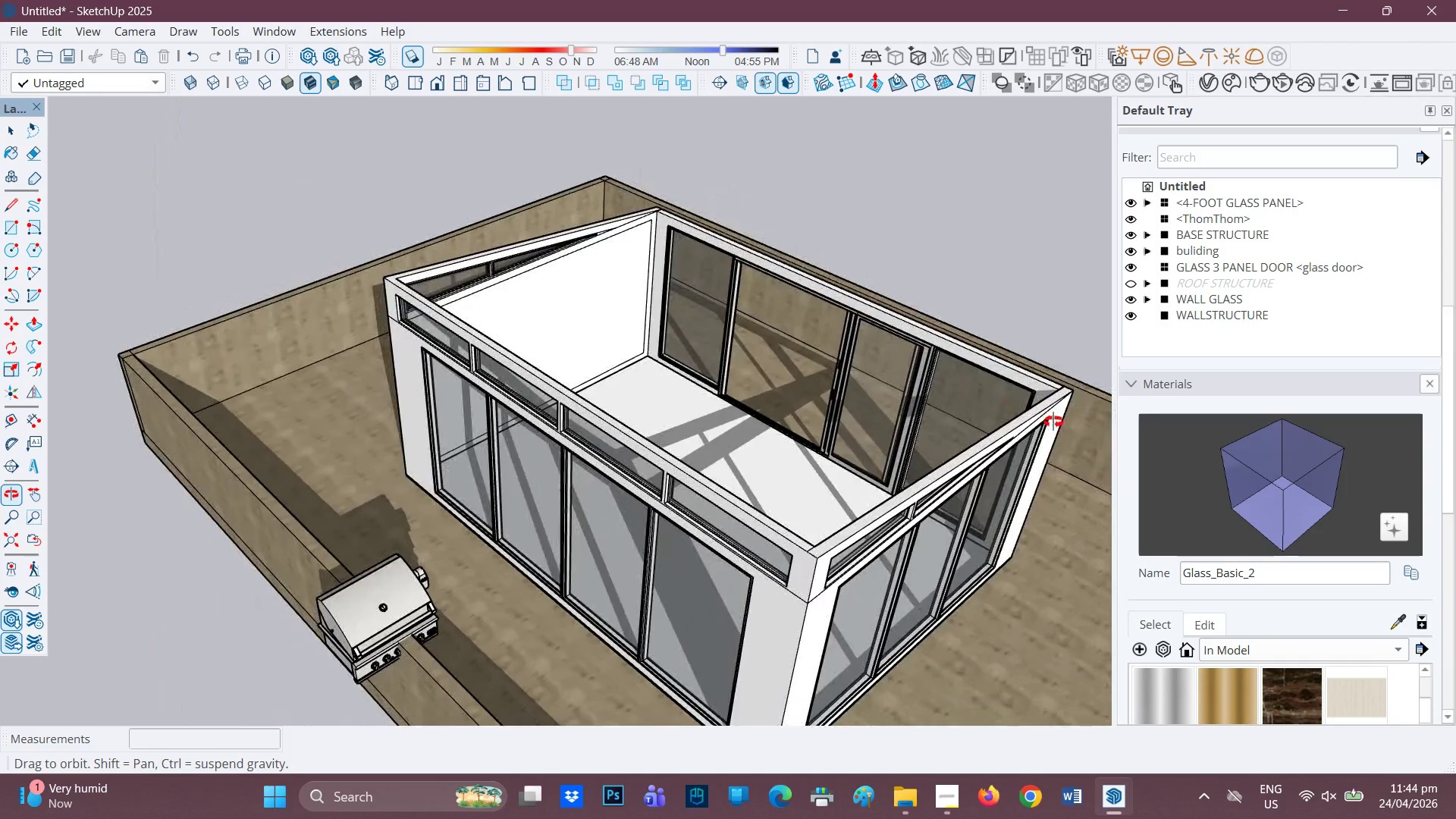 
wait(7.96)
 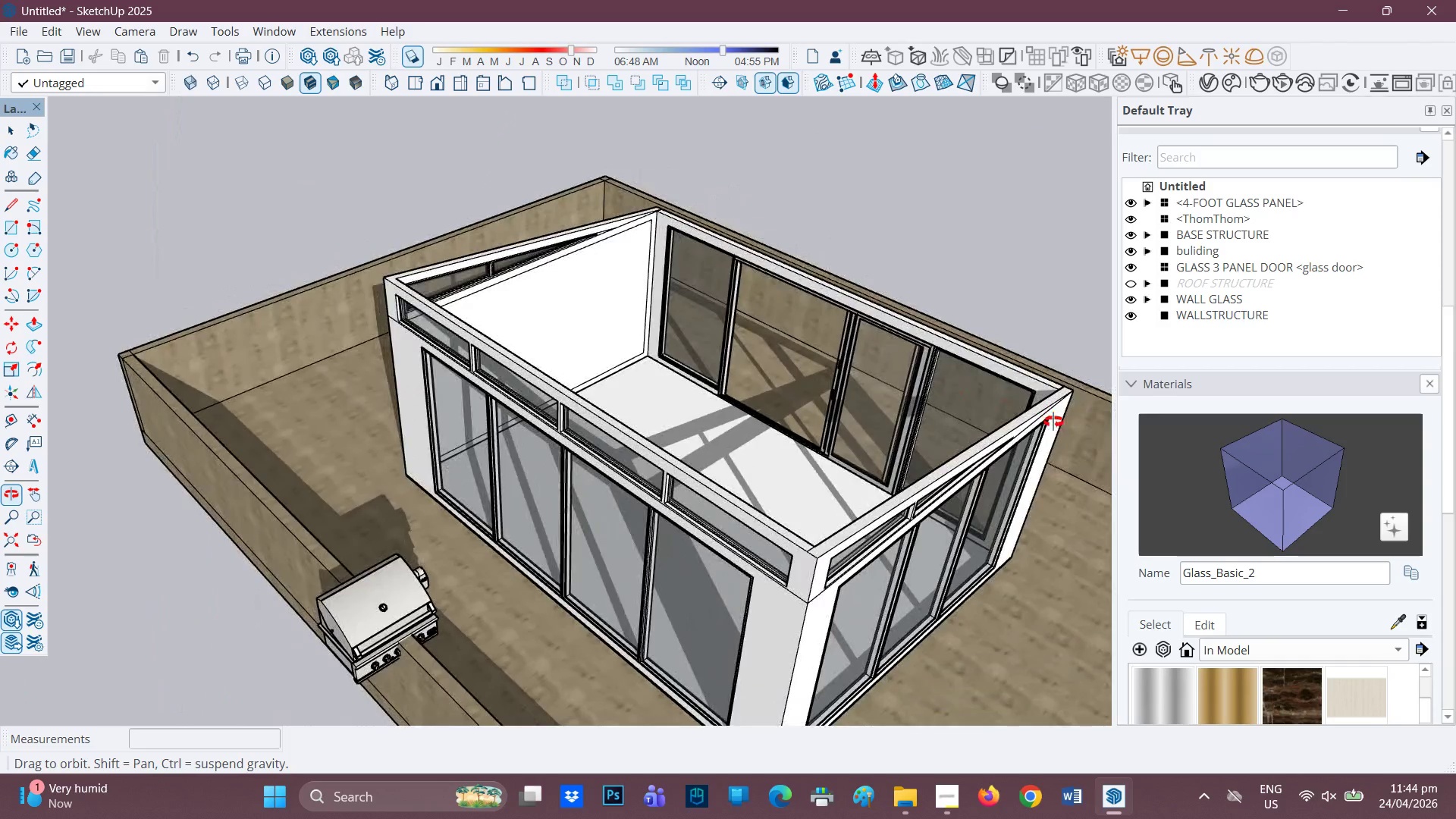 
scroll: coordinate [553, 337], scroll_direction: up, amount: 1.0
 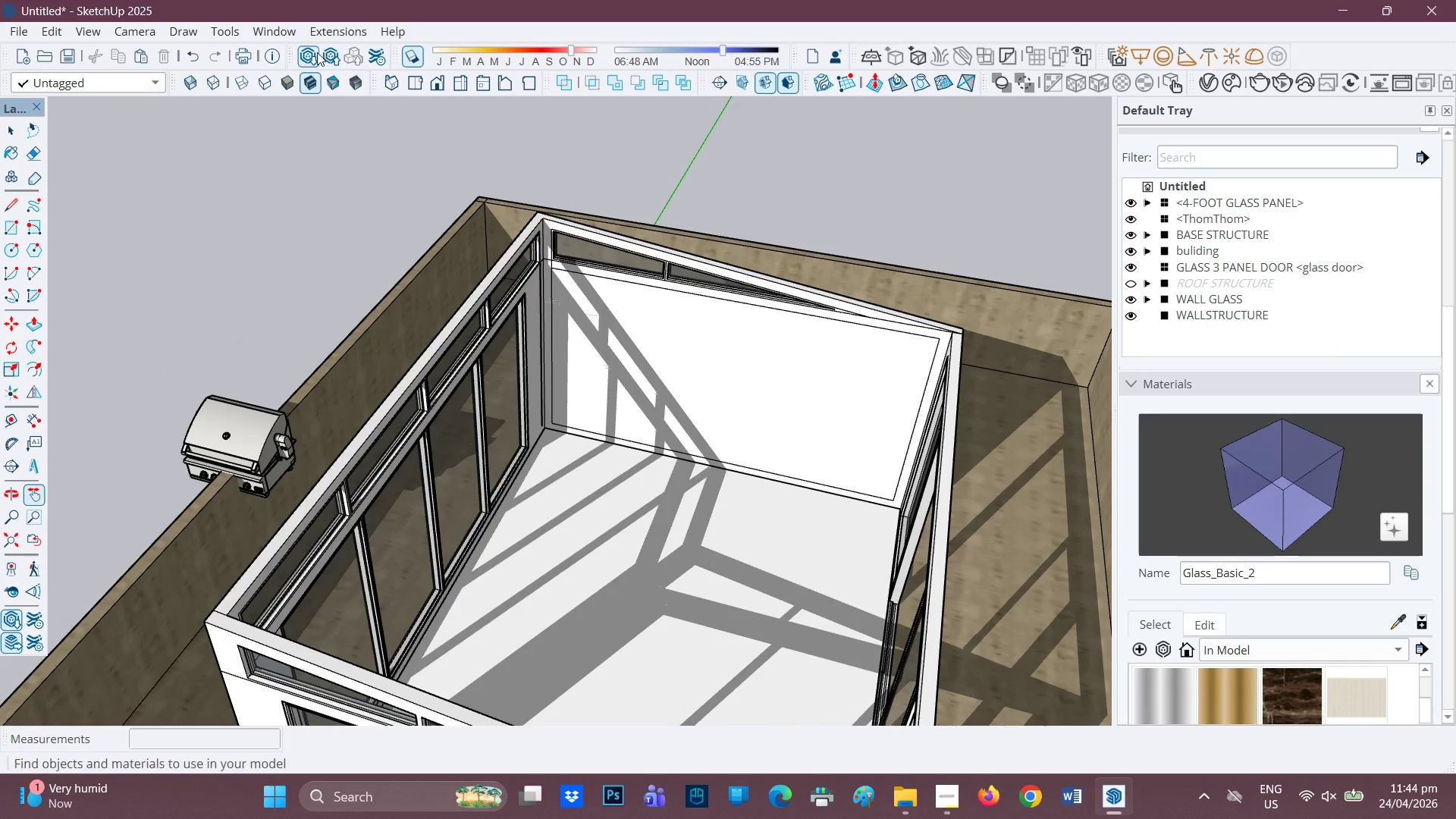 
left_click([312, 53])
 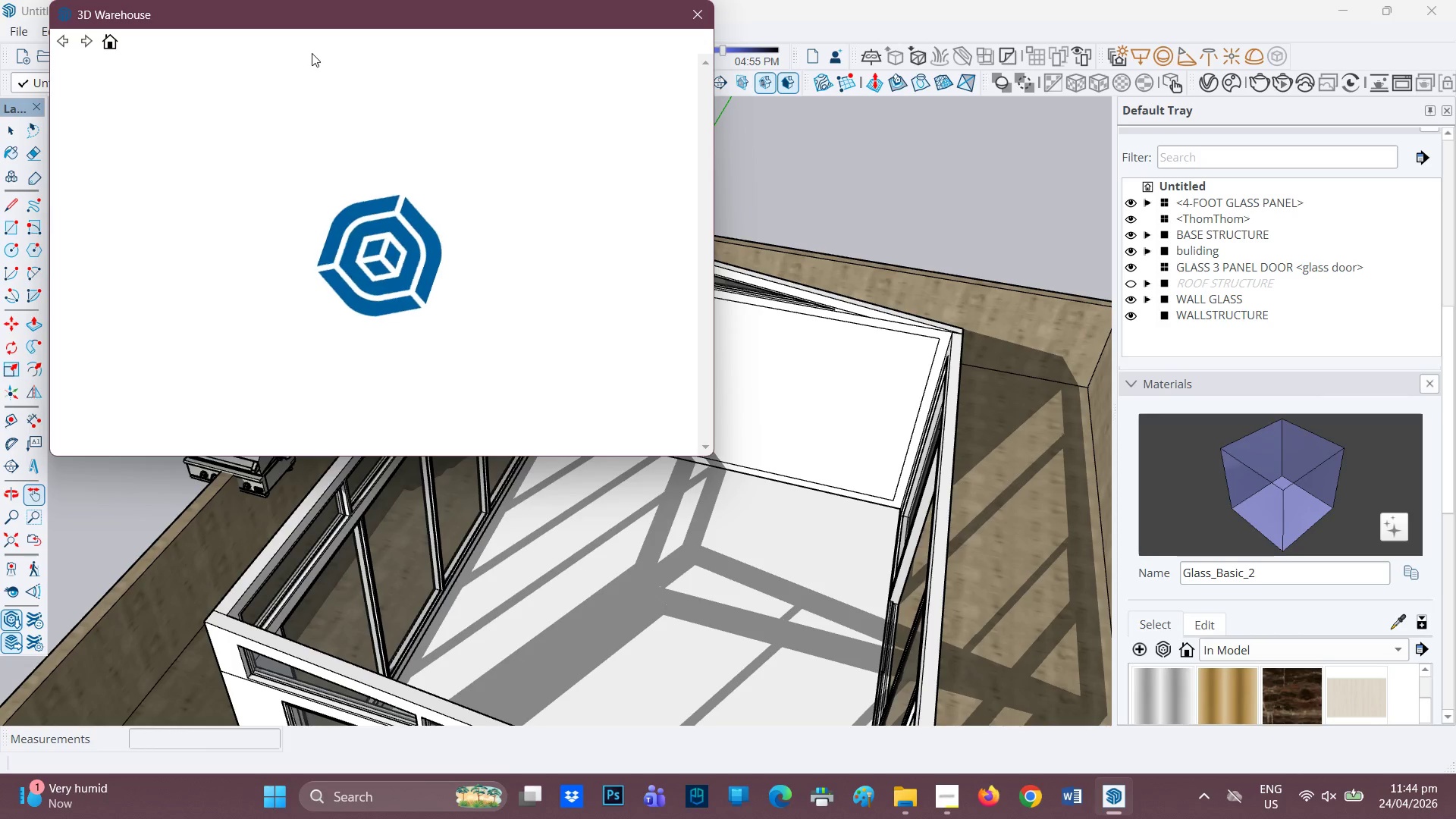 
wait(11.39)
 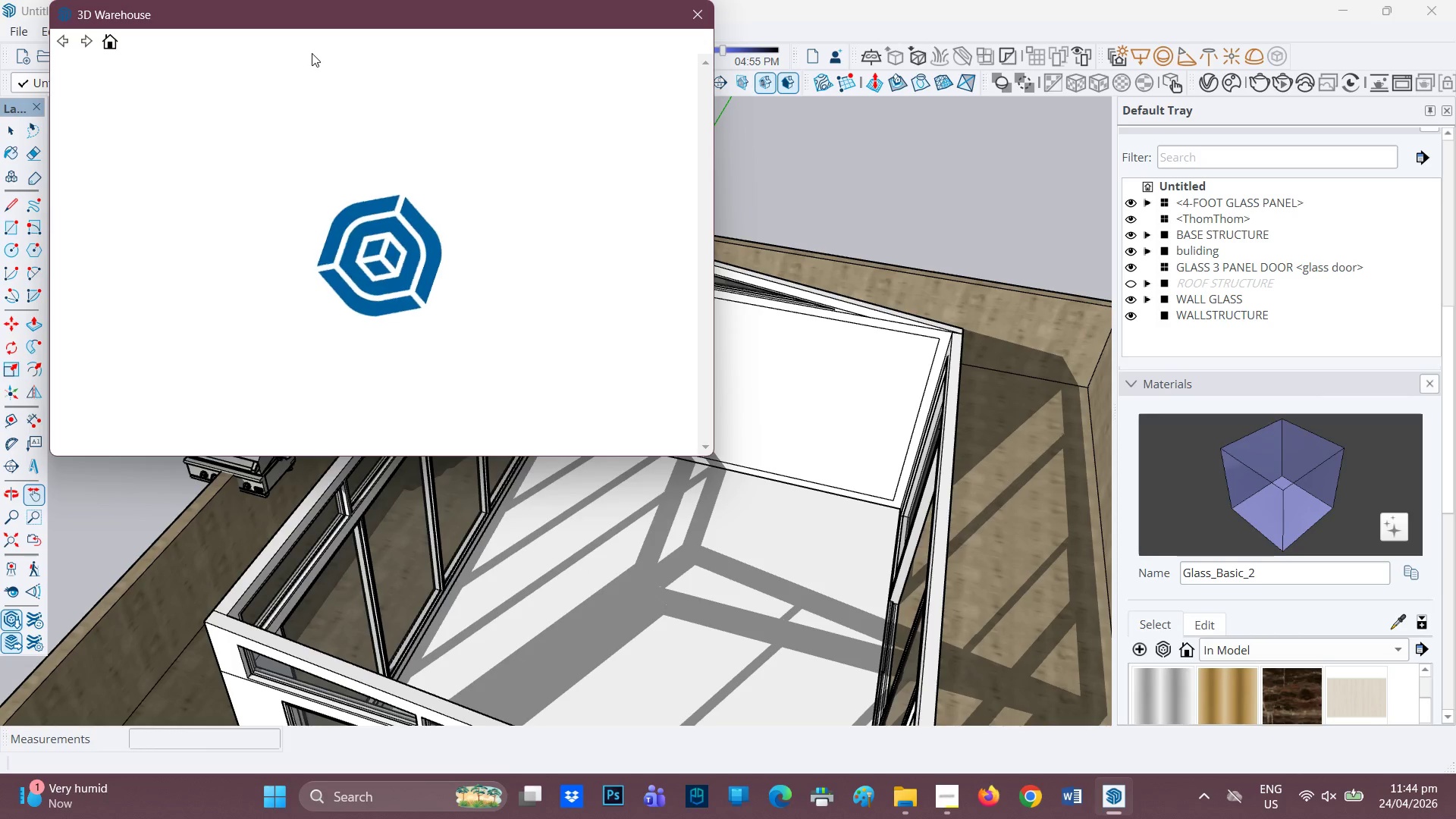 
left_click_drag(start_coordinate=[279, 86], to_coordinate=[18, 53])
 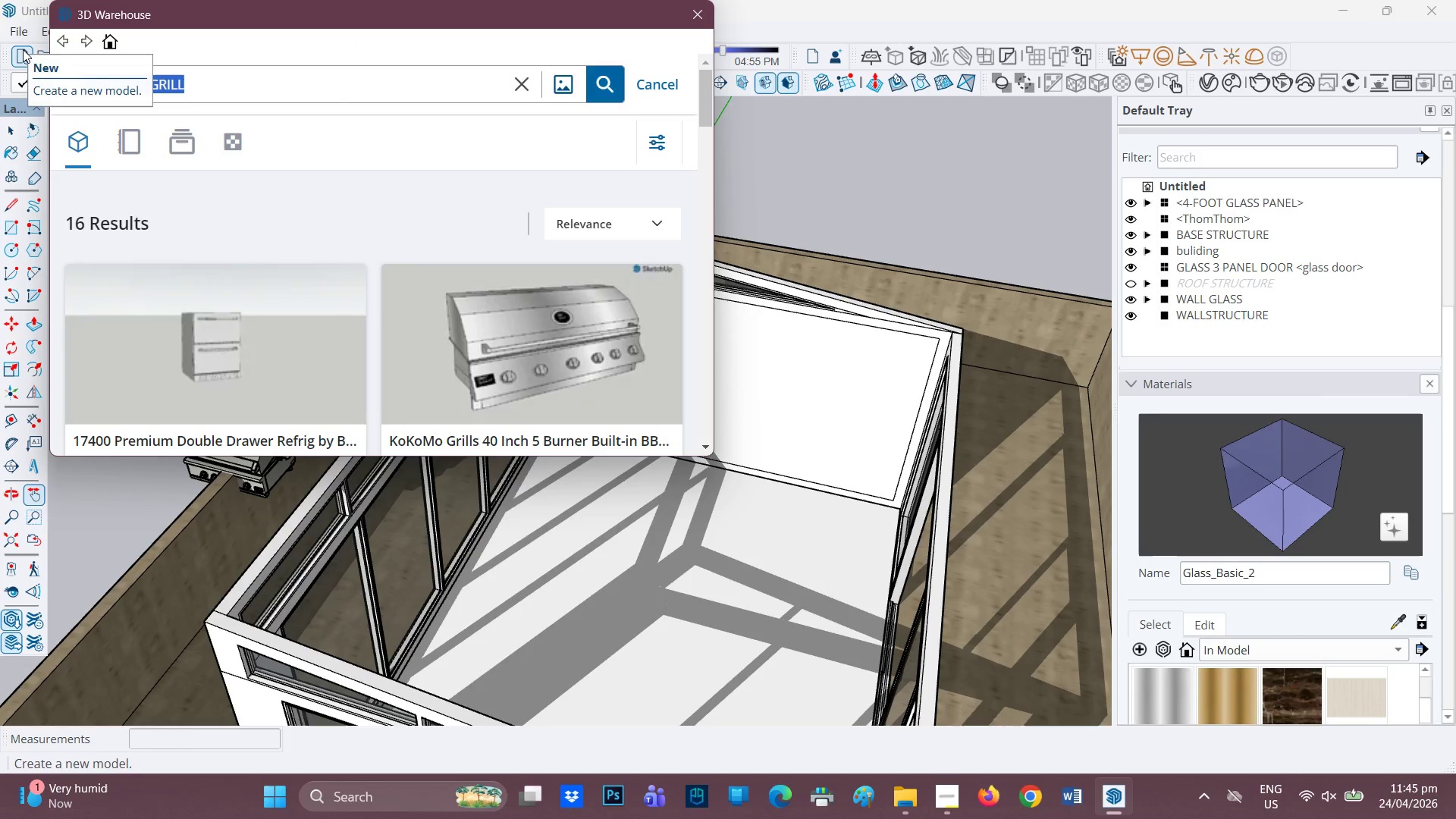 
type(KITCHEN)
 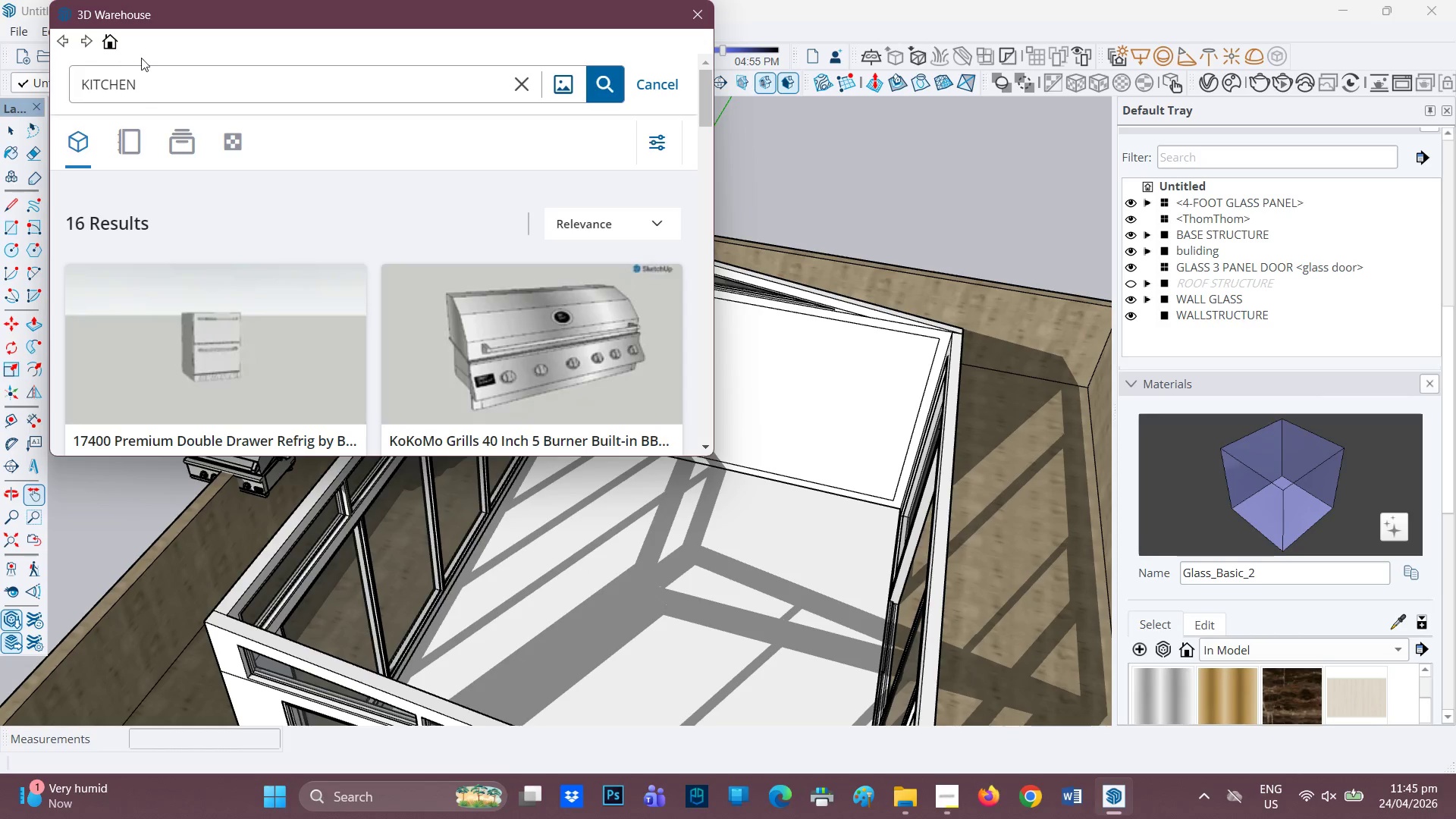 
type( SINK)
 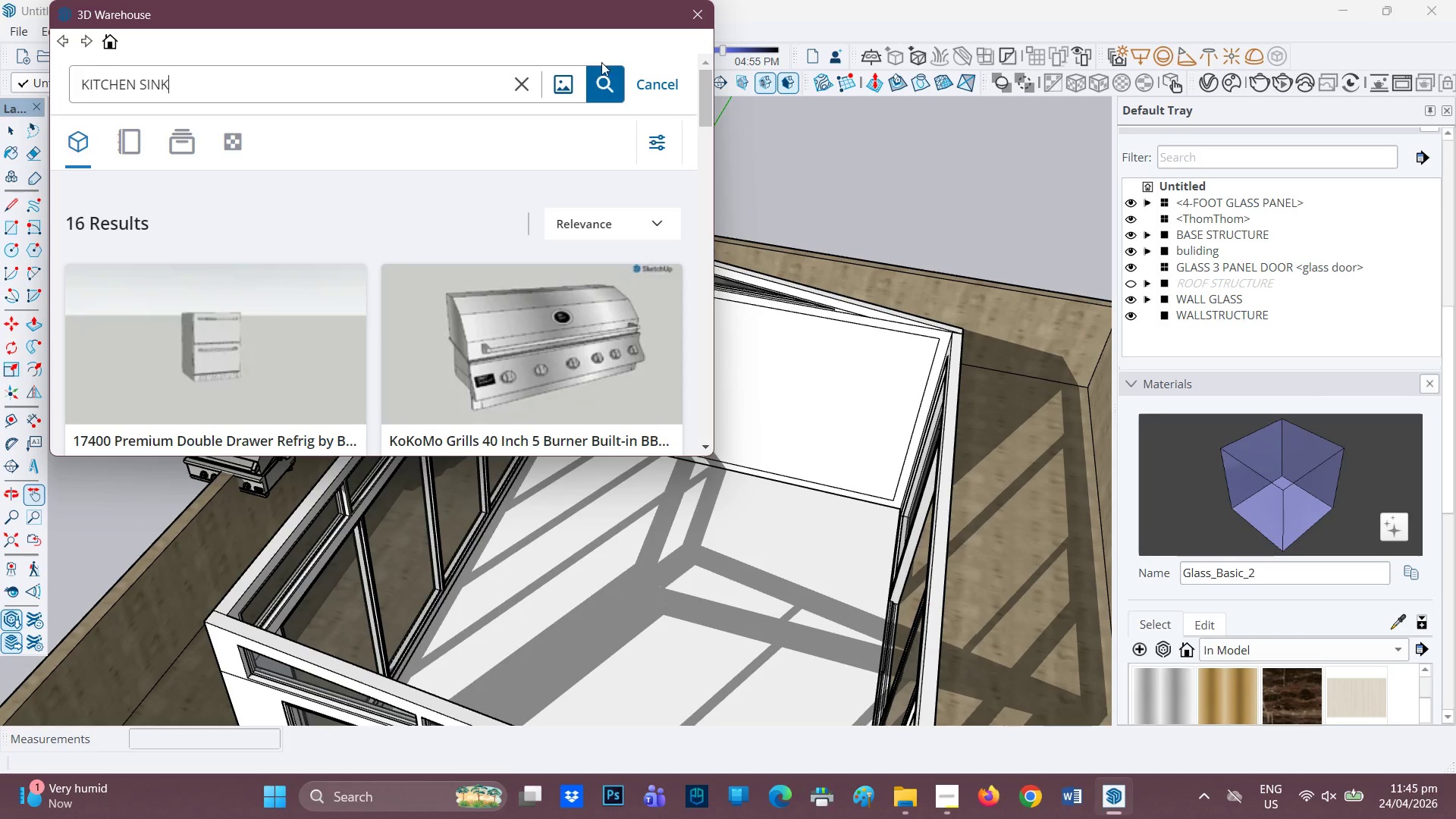 
left_click([608, 88])
 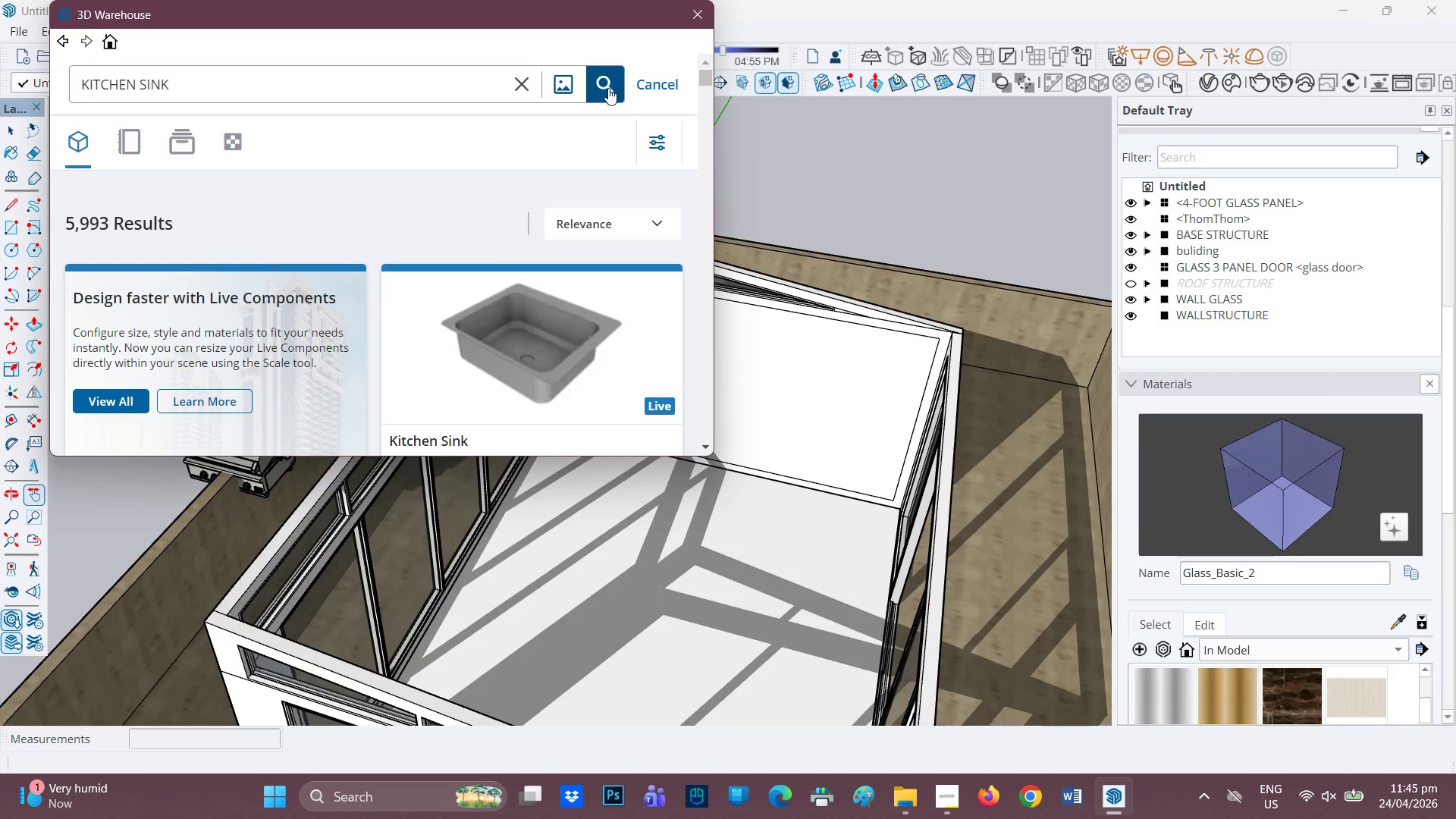 
wait(6.95)
 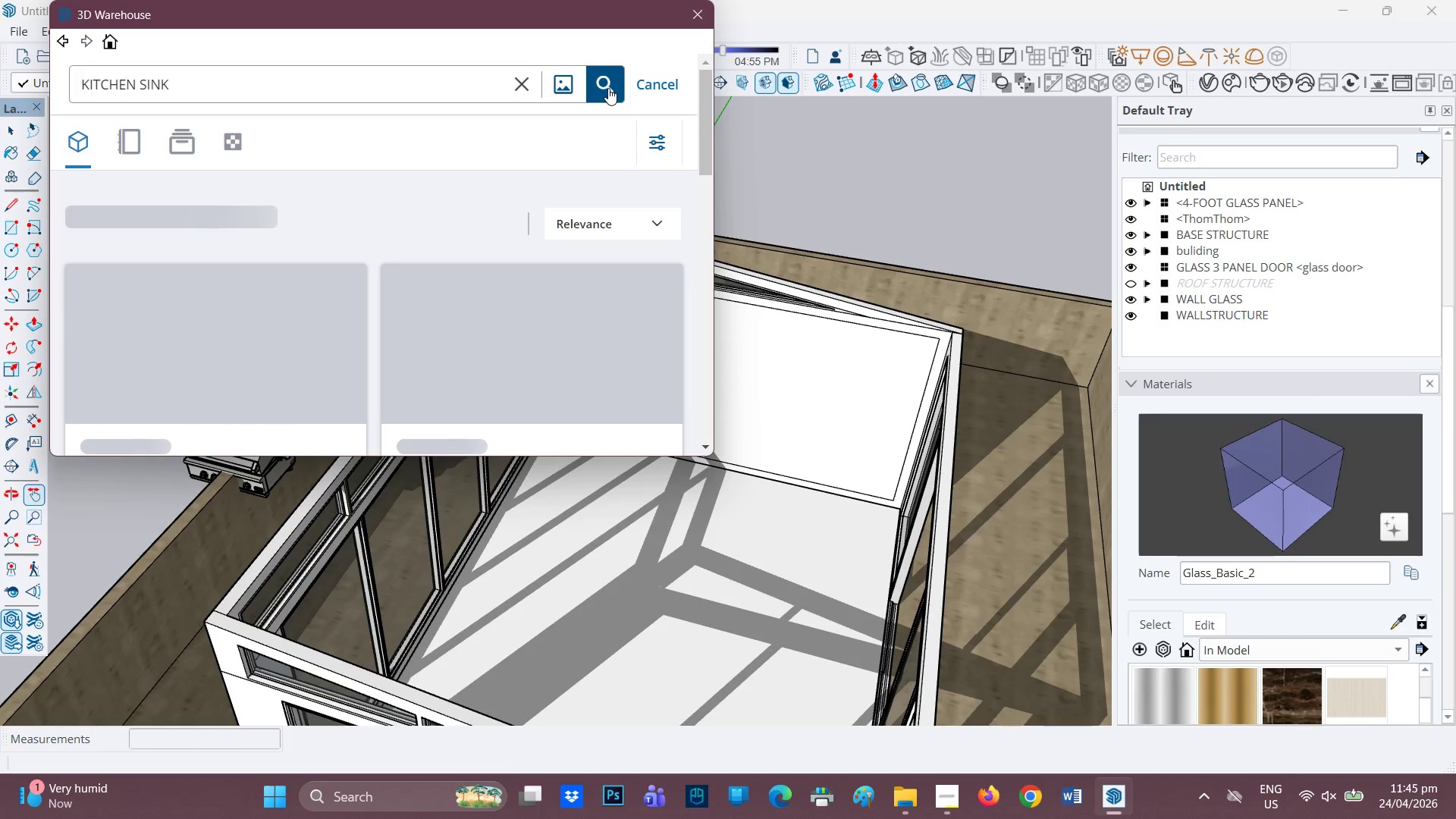 
scroll: coordinate [423, 357], scroll_direction: down, amount: 14.0
 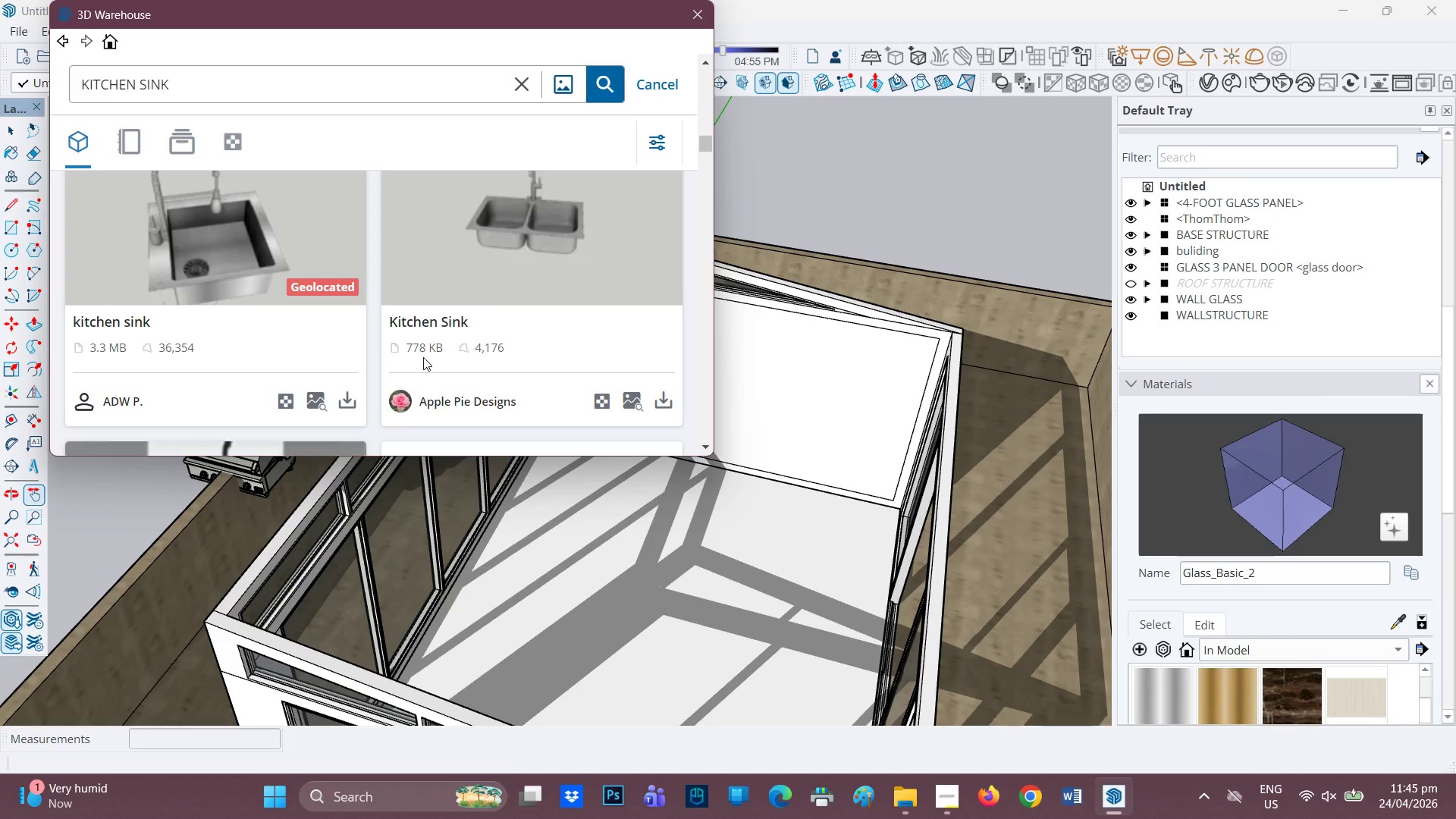 
scroll: coordinate [380, 321], scroll_direction: down, amount: 18.0
 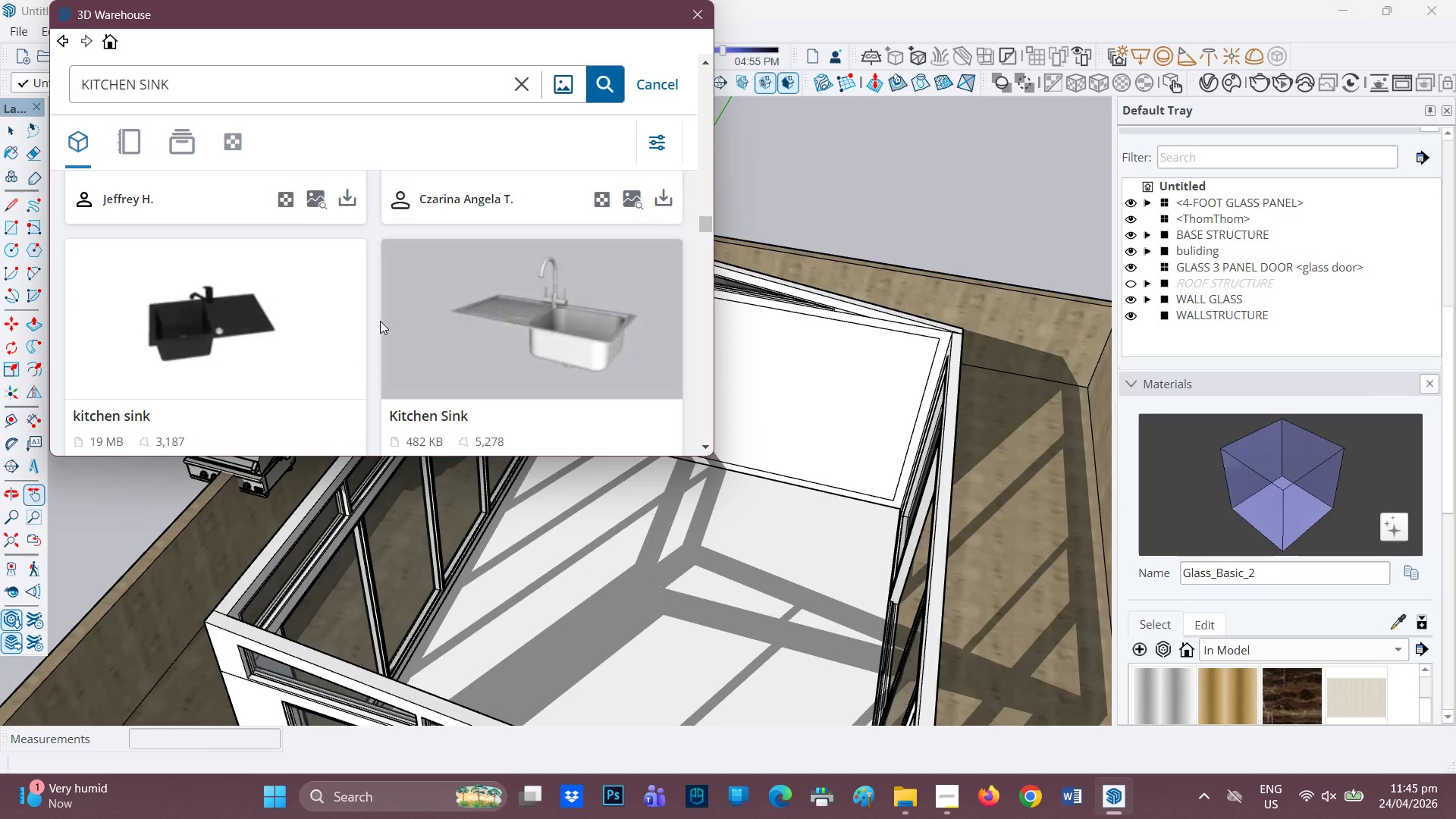 
scroll: coordinate [379, 321], scroll_direction: down, amount: 7.0
 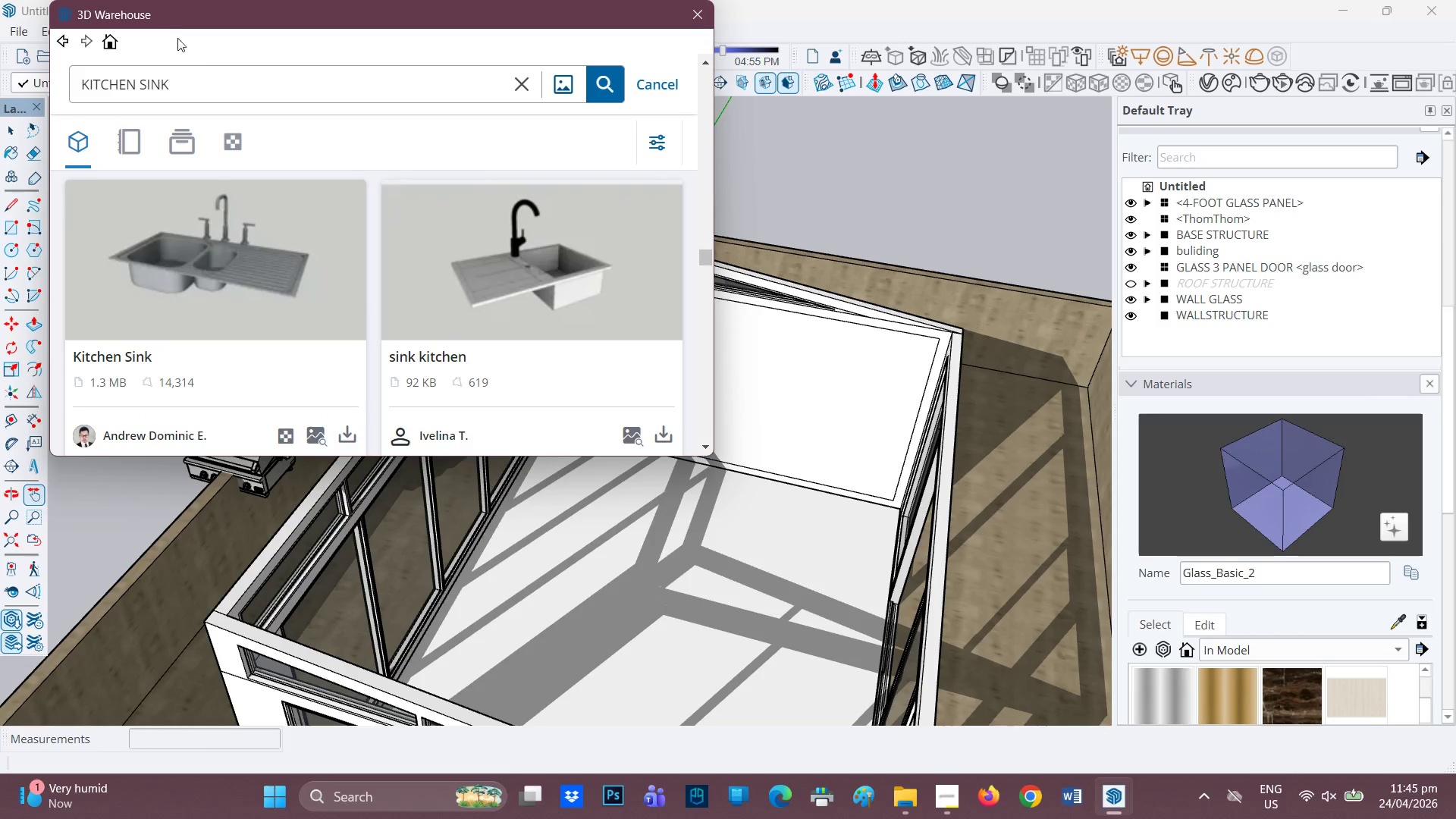 
left_click_drag(start_coordinate=[205, 90], to_coordinate=[0, 80])
 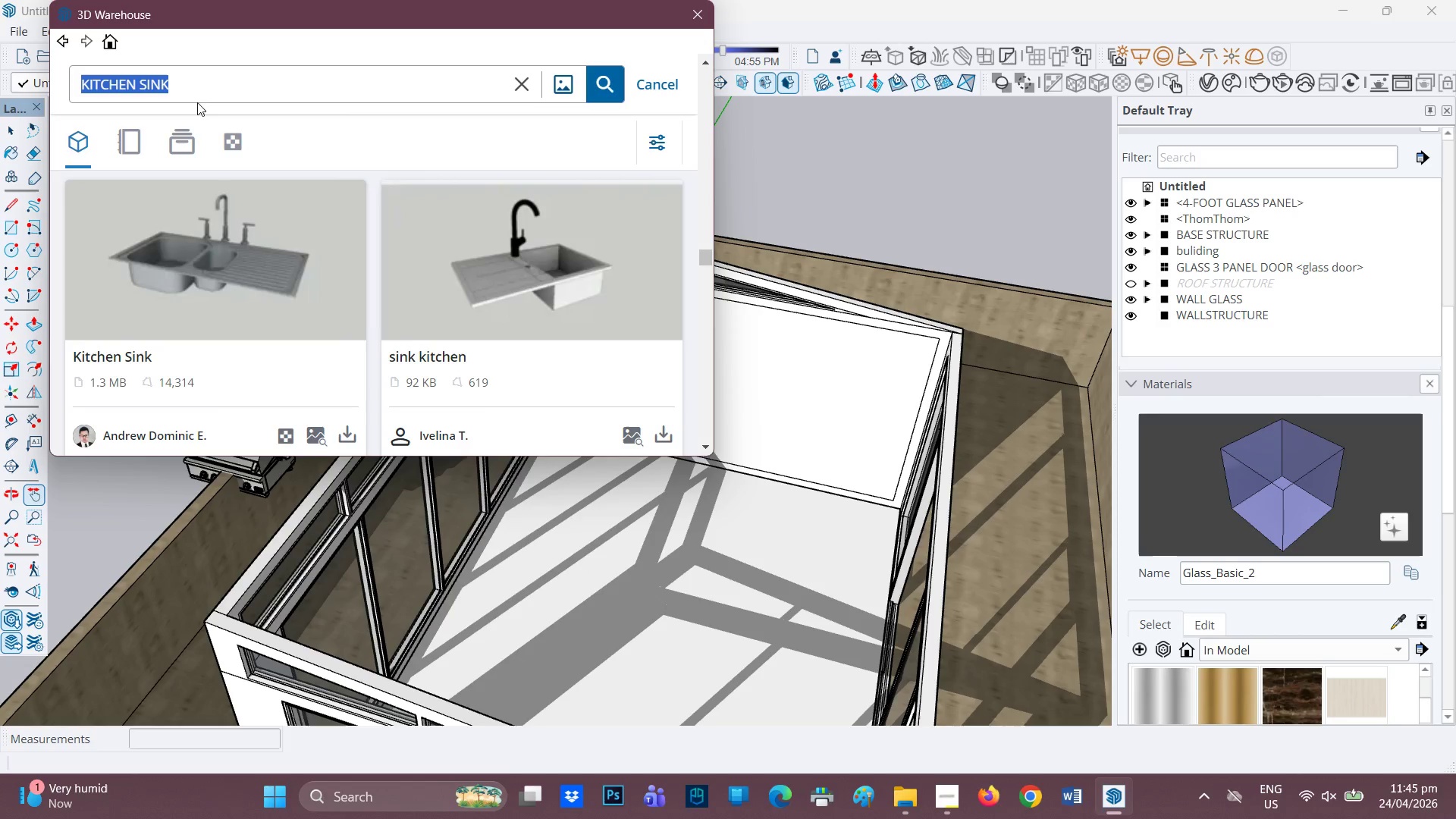 
left_click([198, 88])
 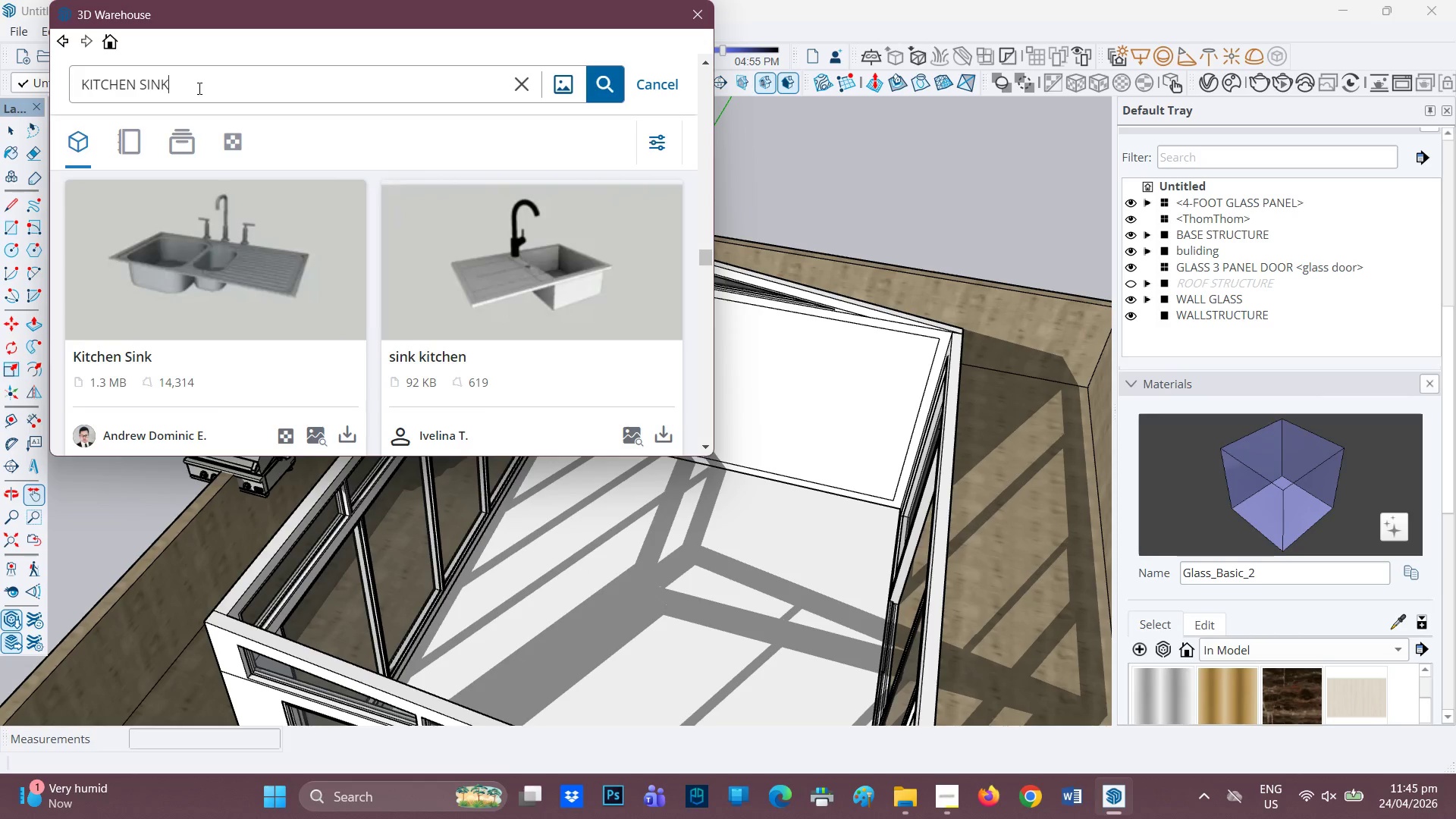 
key(Backspace)
key(Backspace)
key(Backspace)
key(Backspace)
type(COUNTER)
 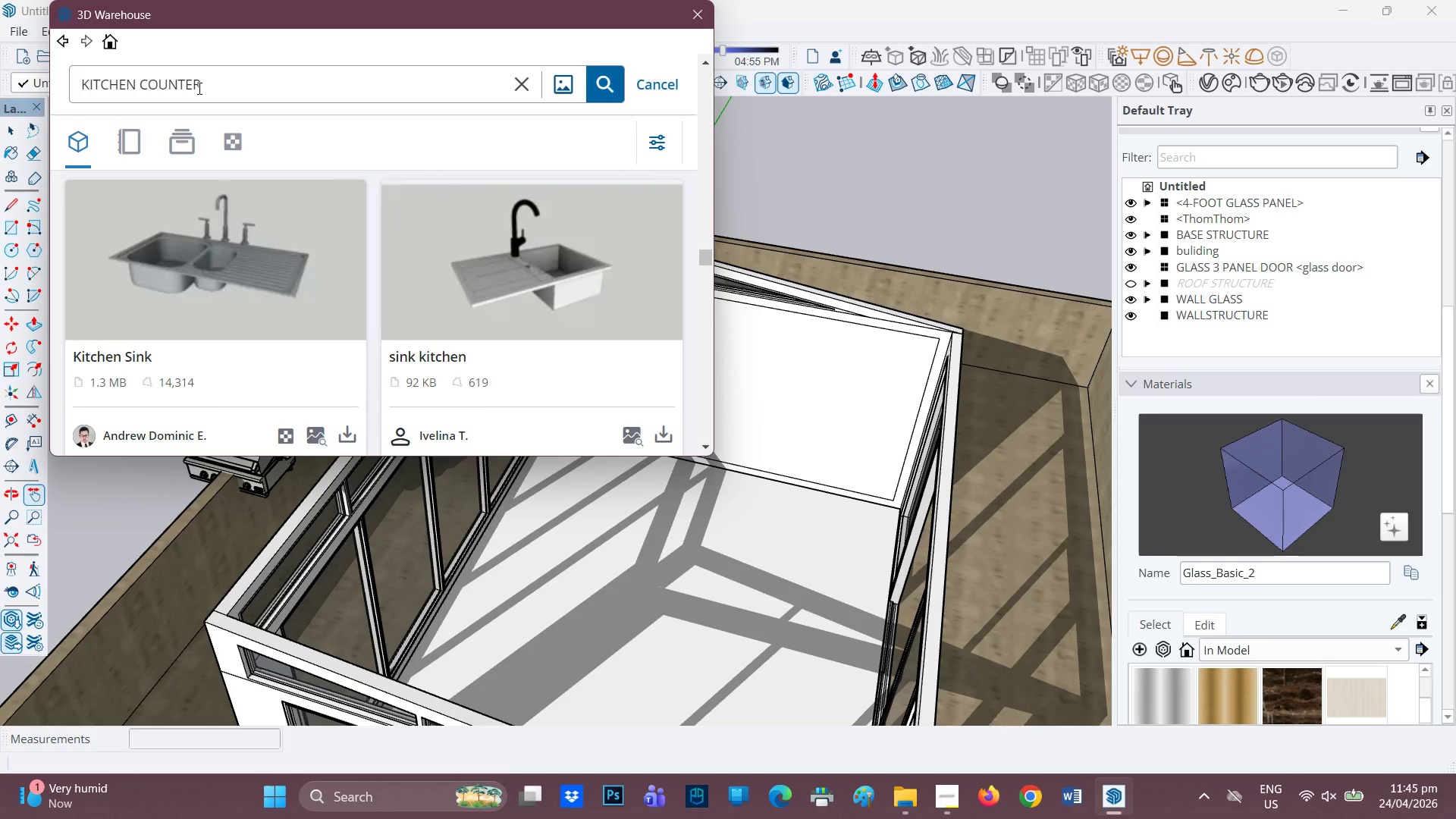 
key(Enter)
 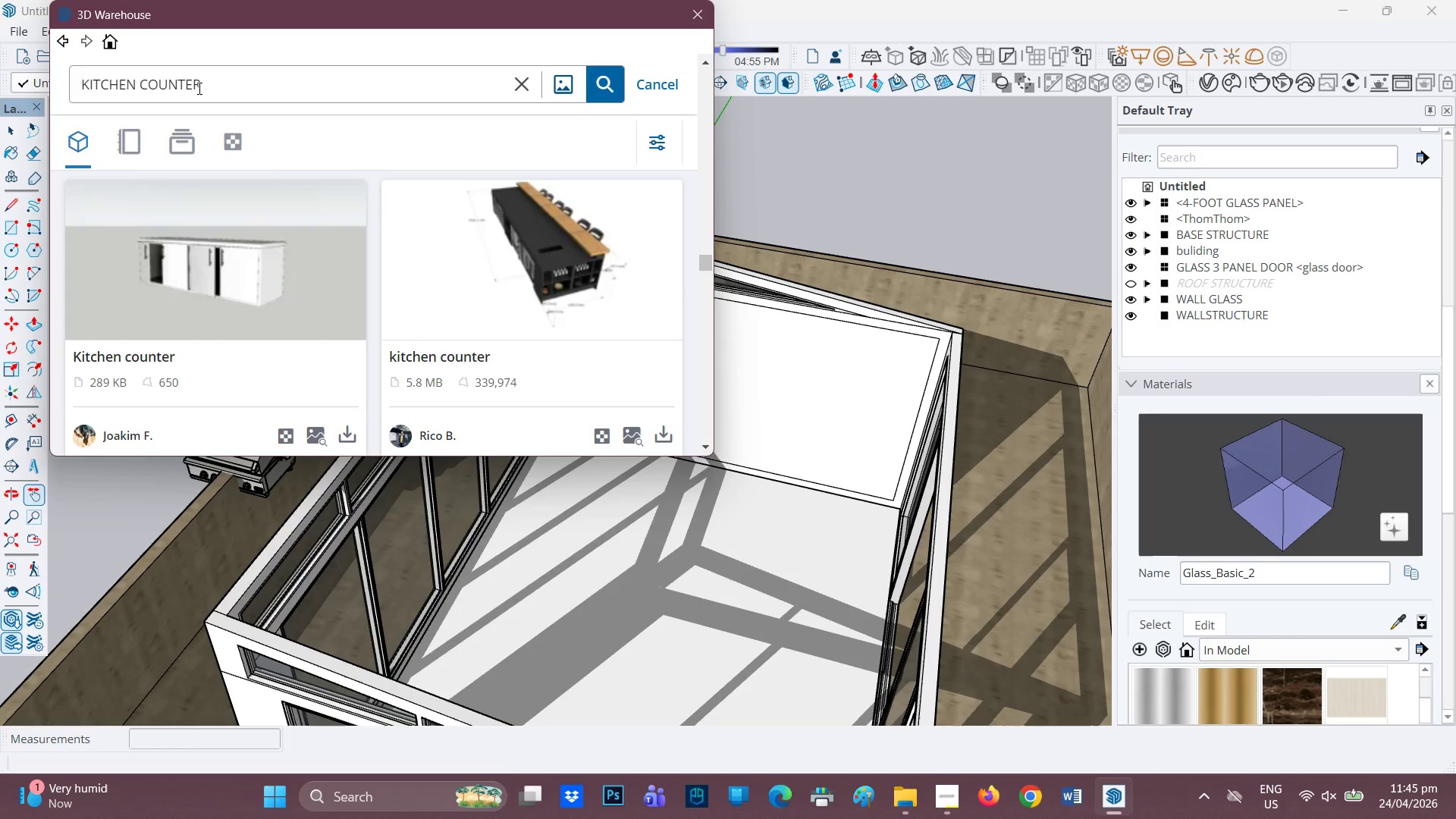 
wait(6.36)
 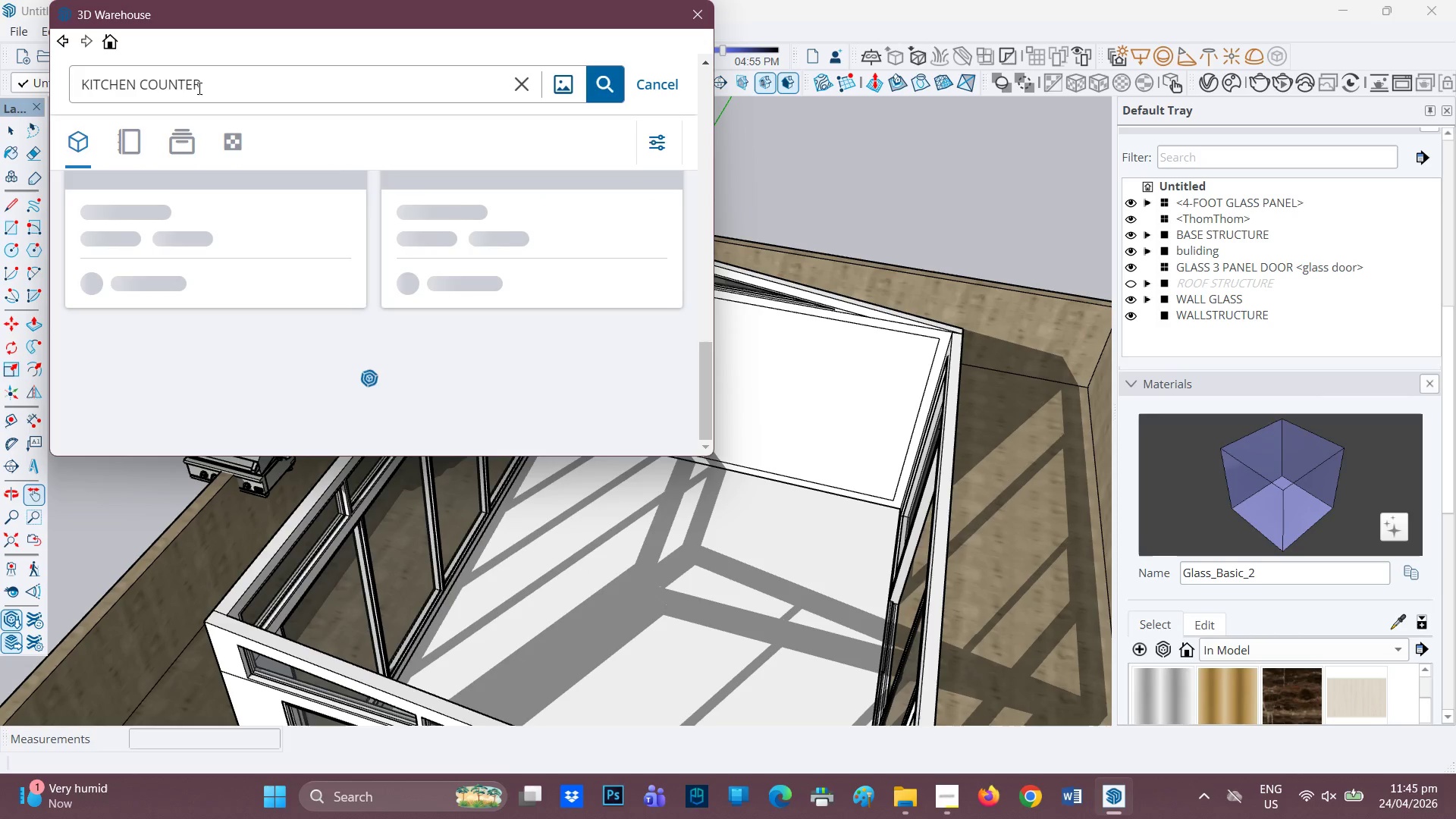 
scroll: coordinate [325, 245], scroll_direction: down, amount: 4.0
 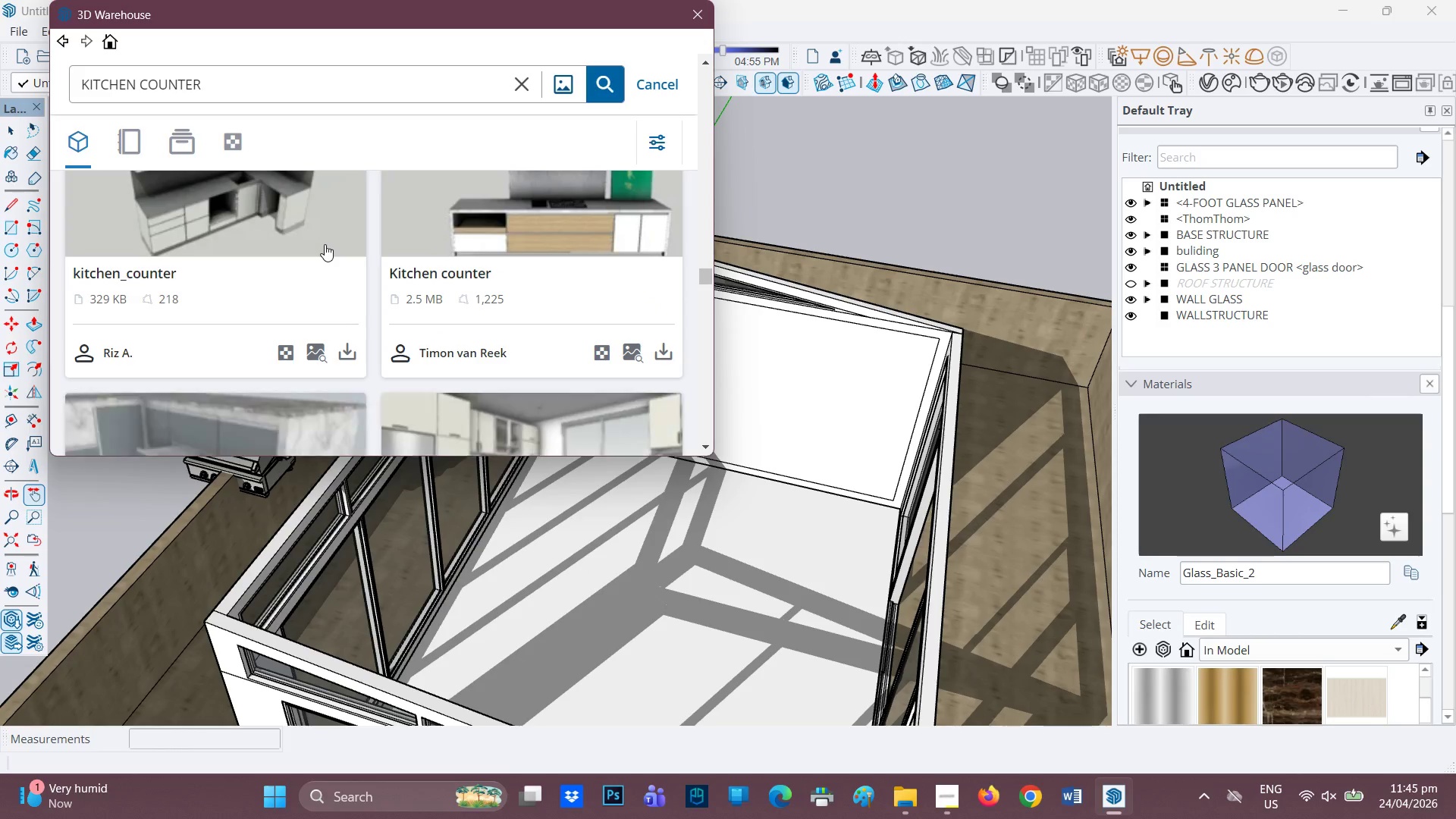 
scroll: coordinate [325, 244], scroll_direction: up, amount: 1.0
 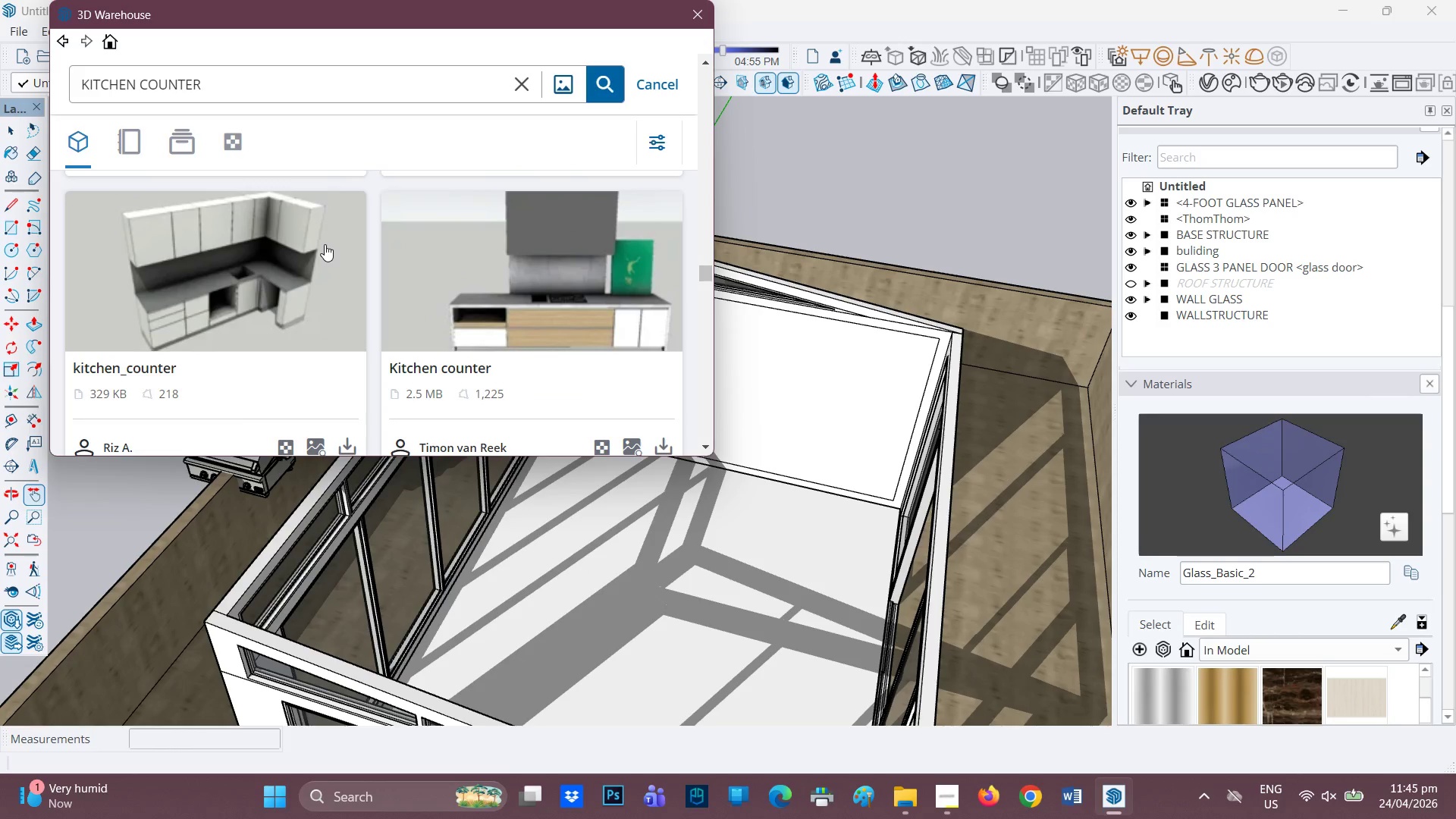 
scroll: coordinate [308, 344], scroll_direction: down, amount: 13.0
 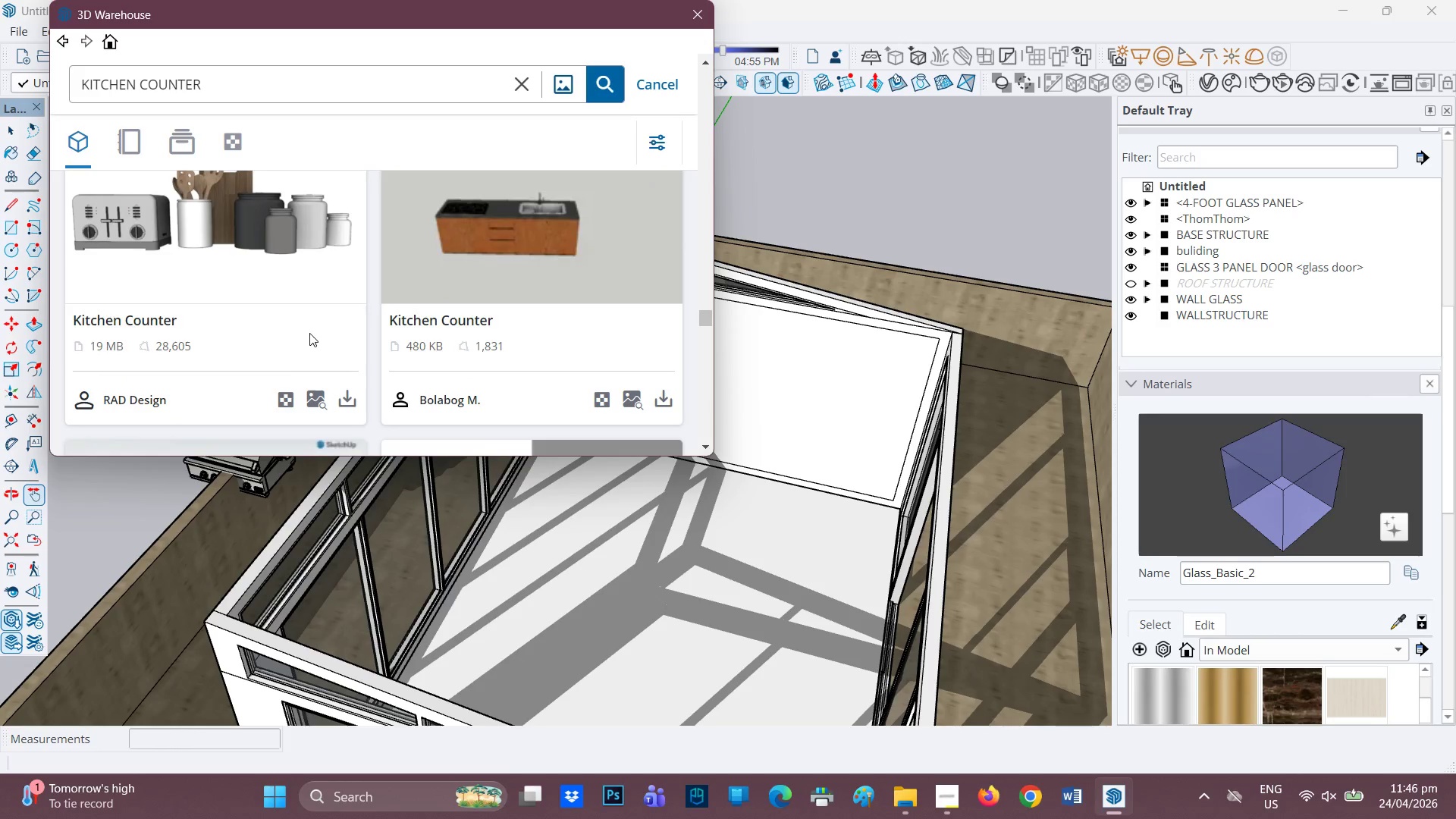 
scroll: coordinate [309, 333], scroll_direction: down, amount: 2.0
 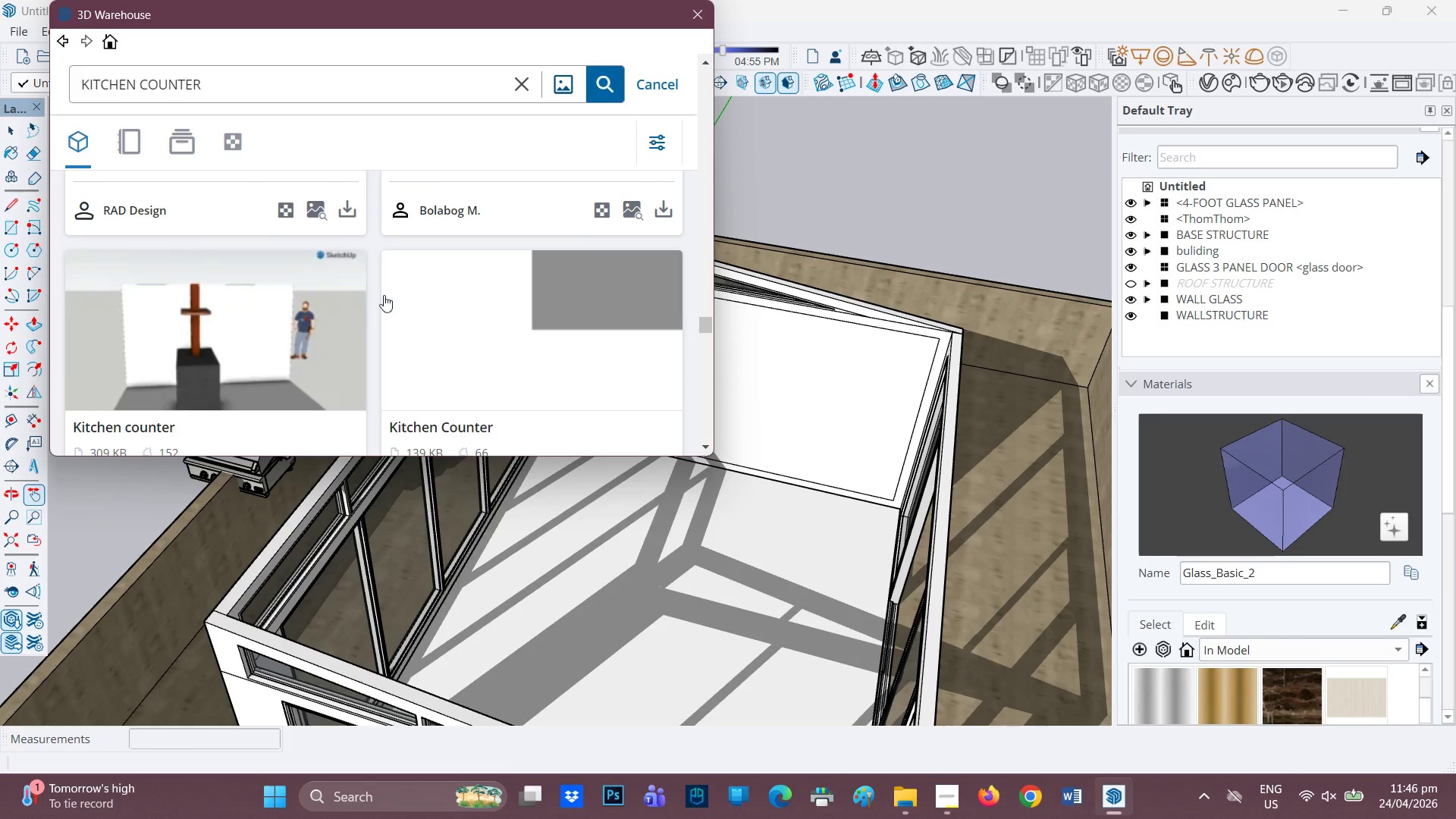 
scroll: coordinate [438, 278], scroll_direction: up, amount: 2.0
 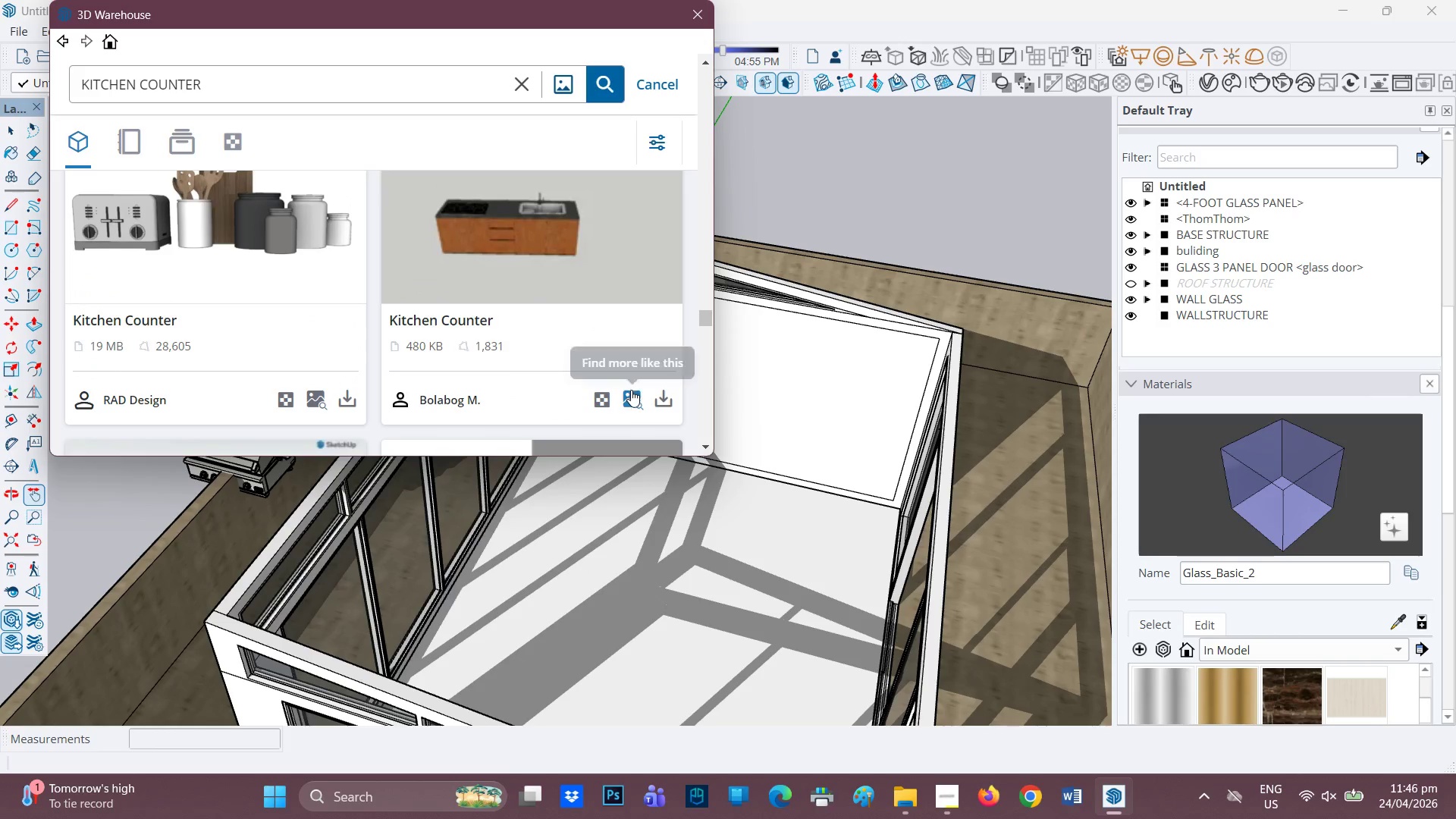 
left_click([631, 393])
 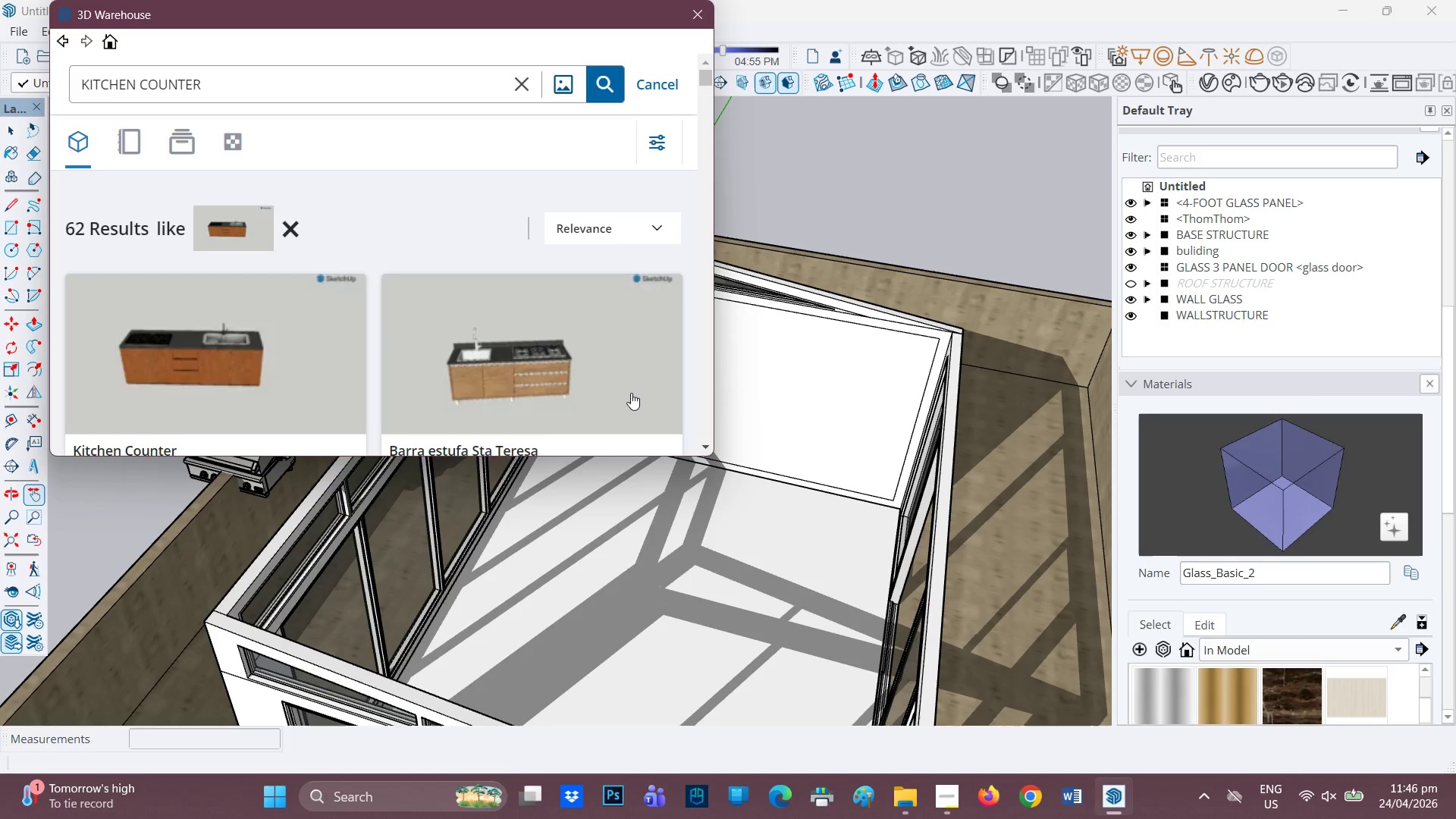 
wait(6.56)
 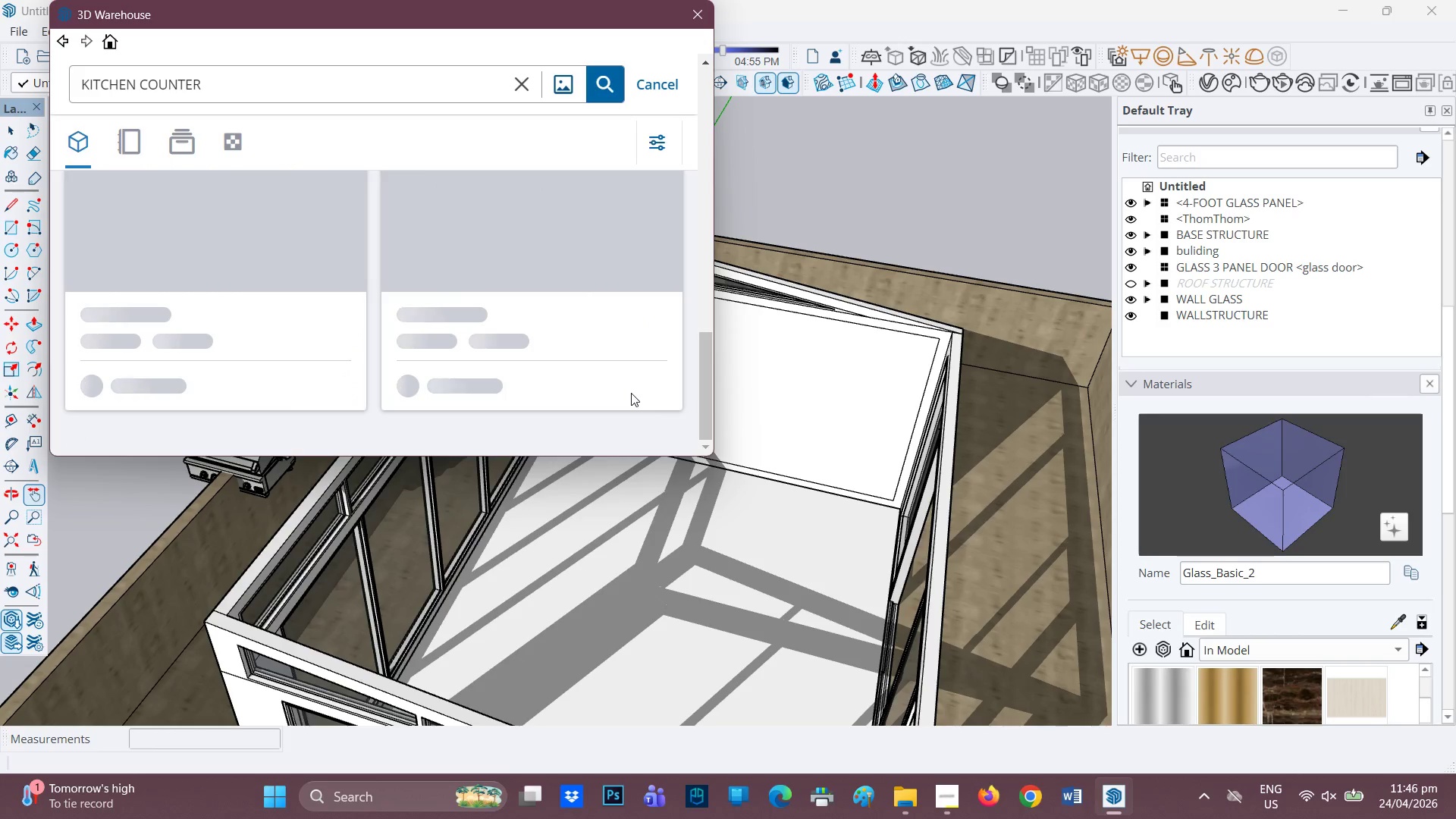 
scroll: coordinate [421, 342], scroll_direction: down, amount: 10.0
 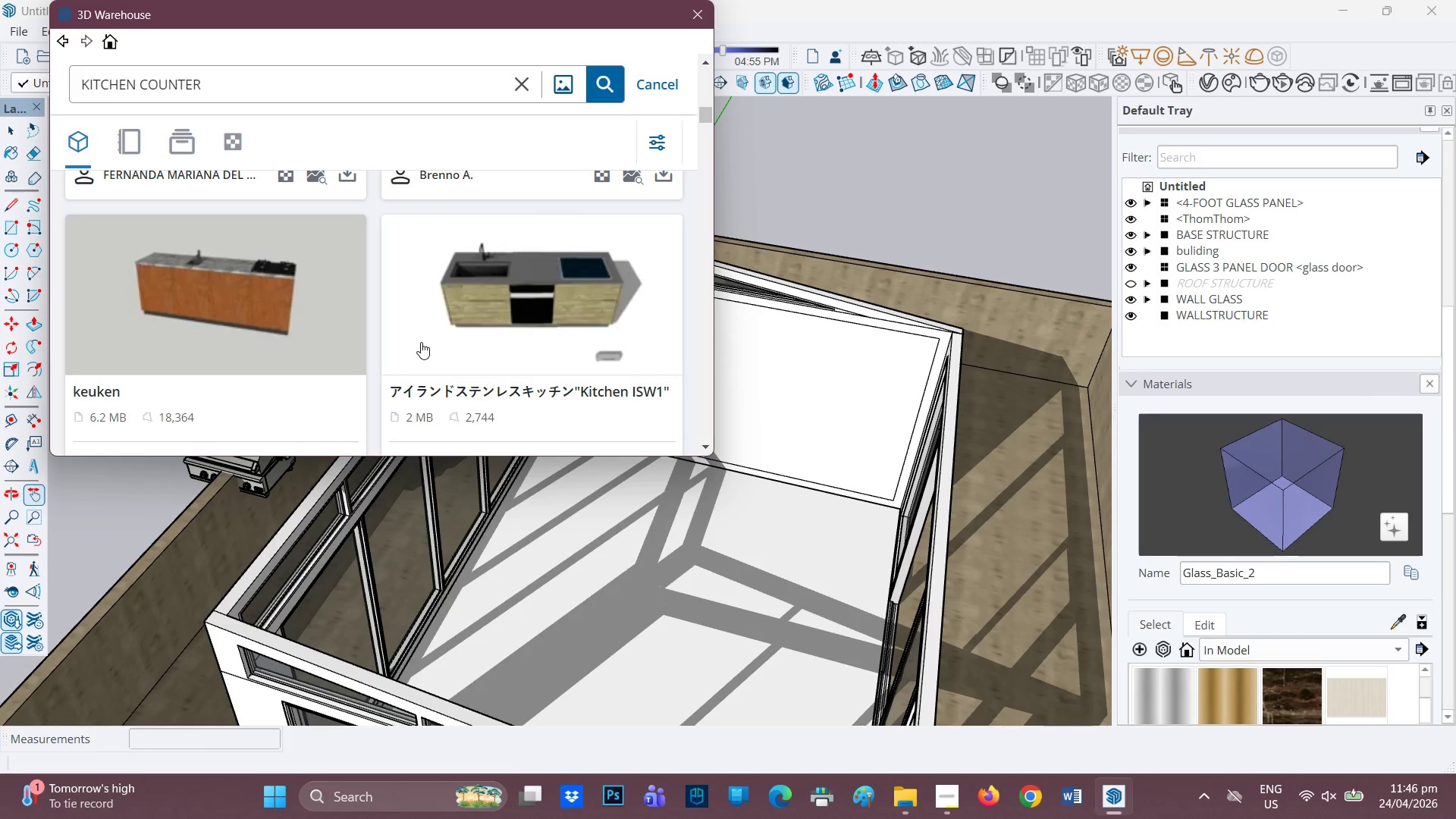 
scroll: coordinate [421, 342], scroll_direction: down, amount: 8.0
 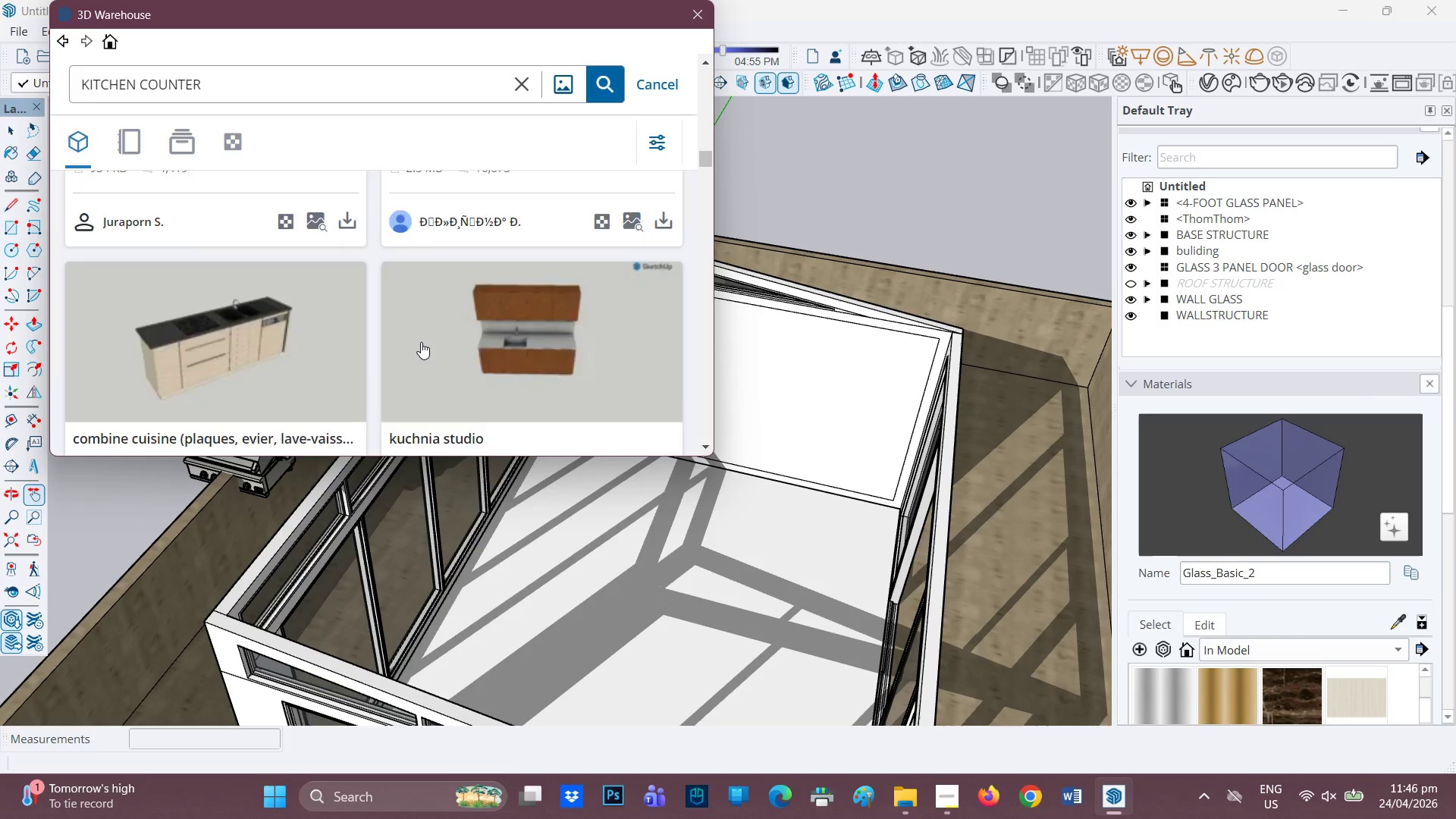 
scroll: coordinate [421, 342], scroll_direction: none, amount: 0.0
 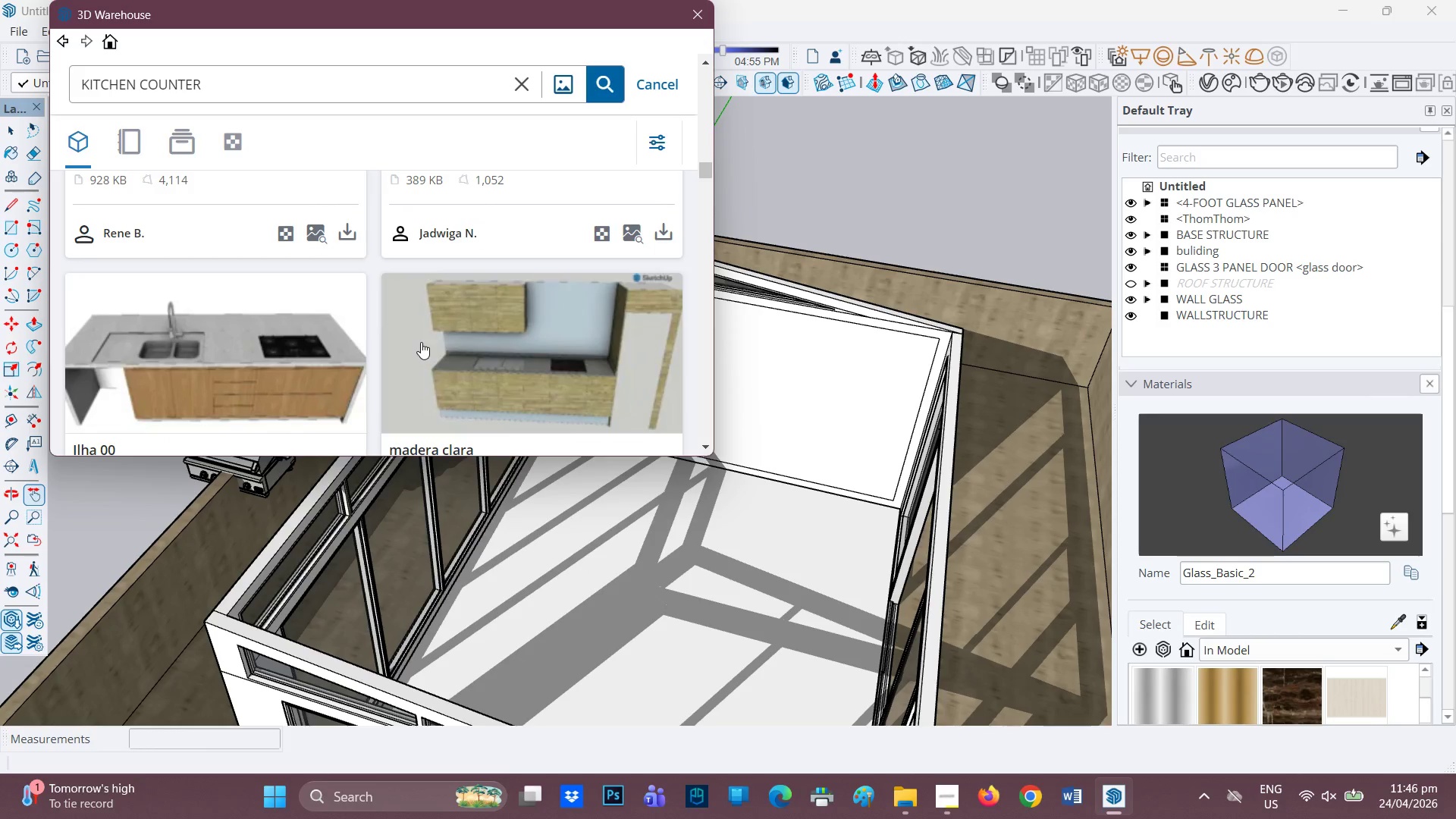 
scroll: coordinate [421, 342], scroll_direction: down, amount: 3.0
 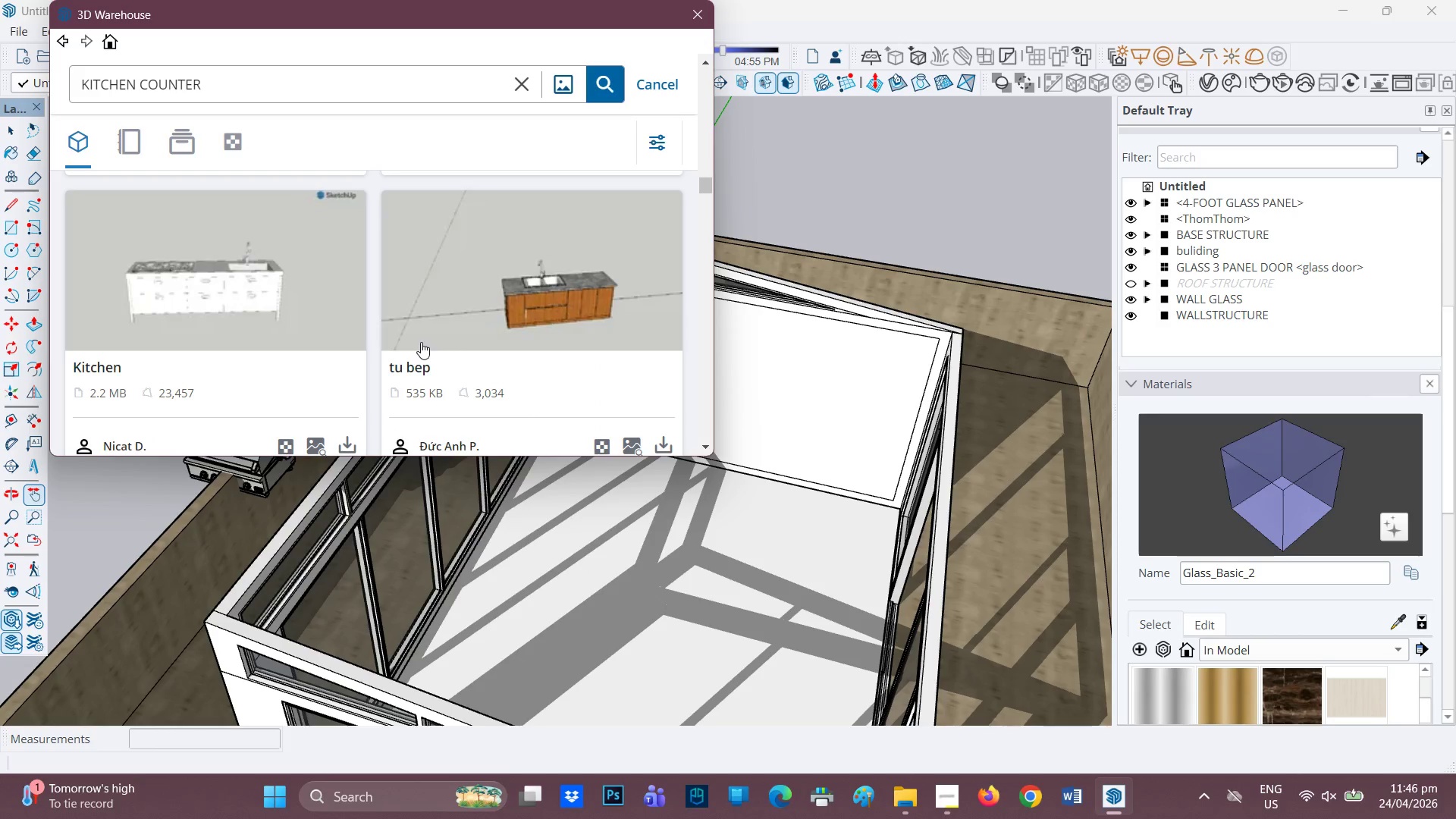 
scroll: coordinate [421, 342], scroll_direction: none, amount: 0.0
 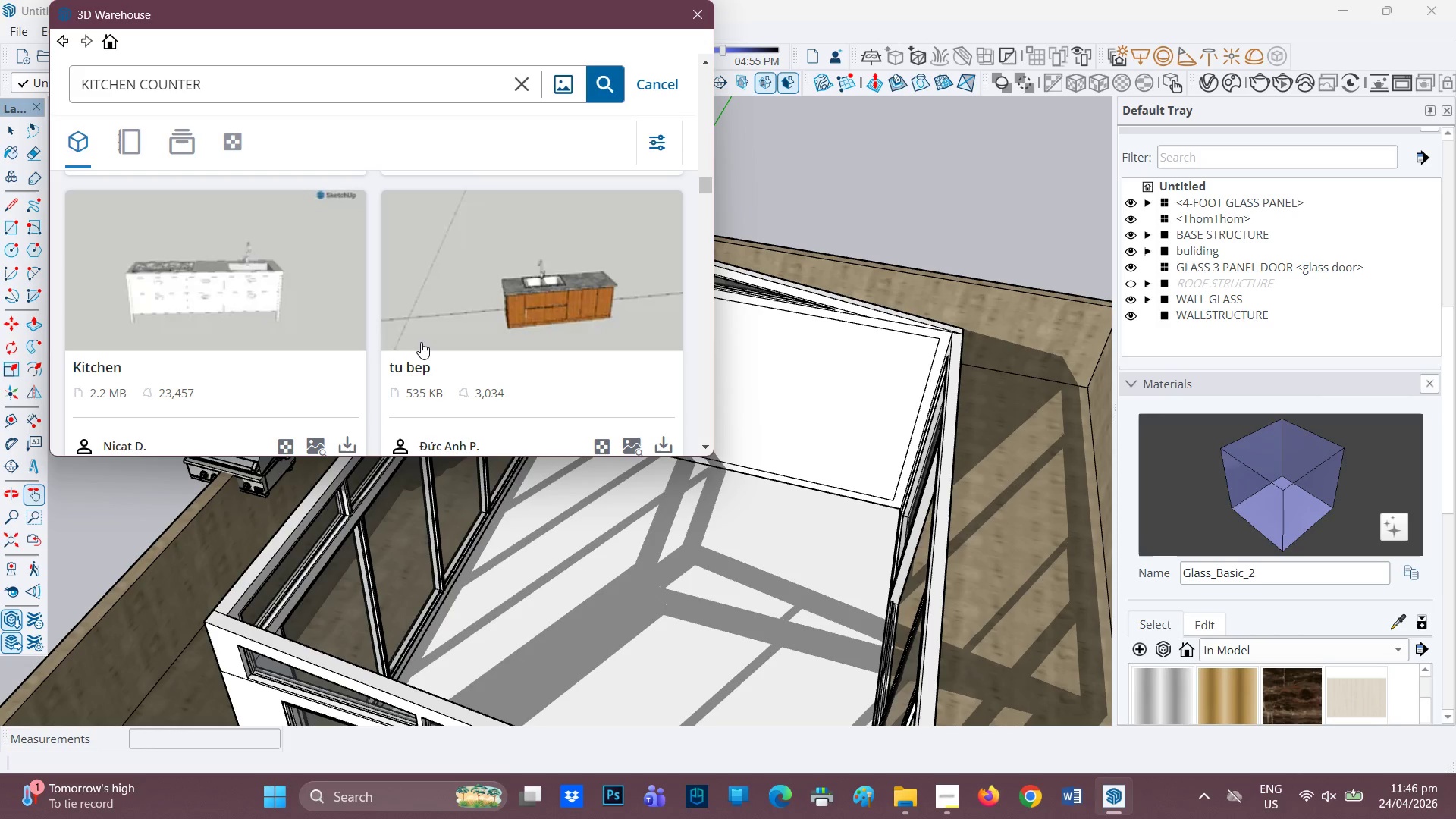 
scroll: coordinate [421, 342], scroll_direction: down, amount: 3.0
 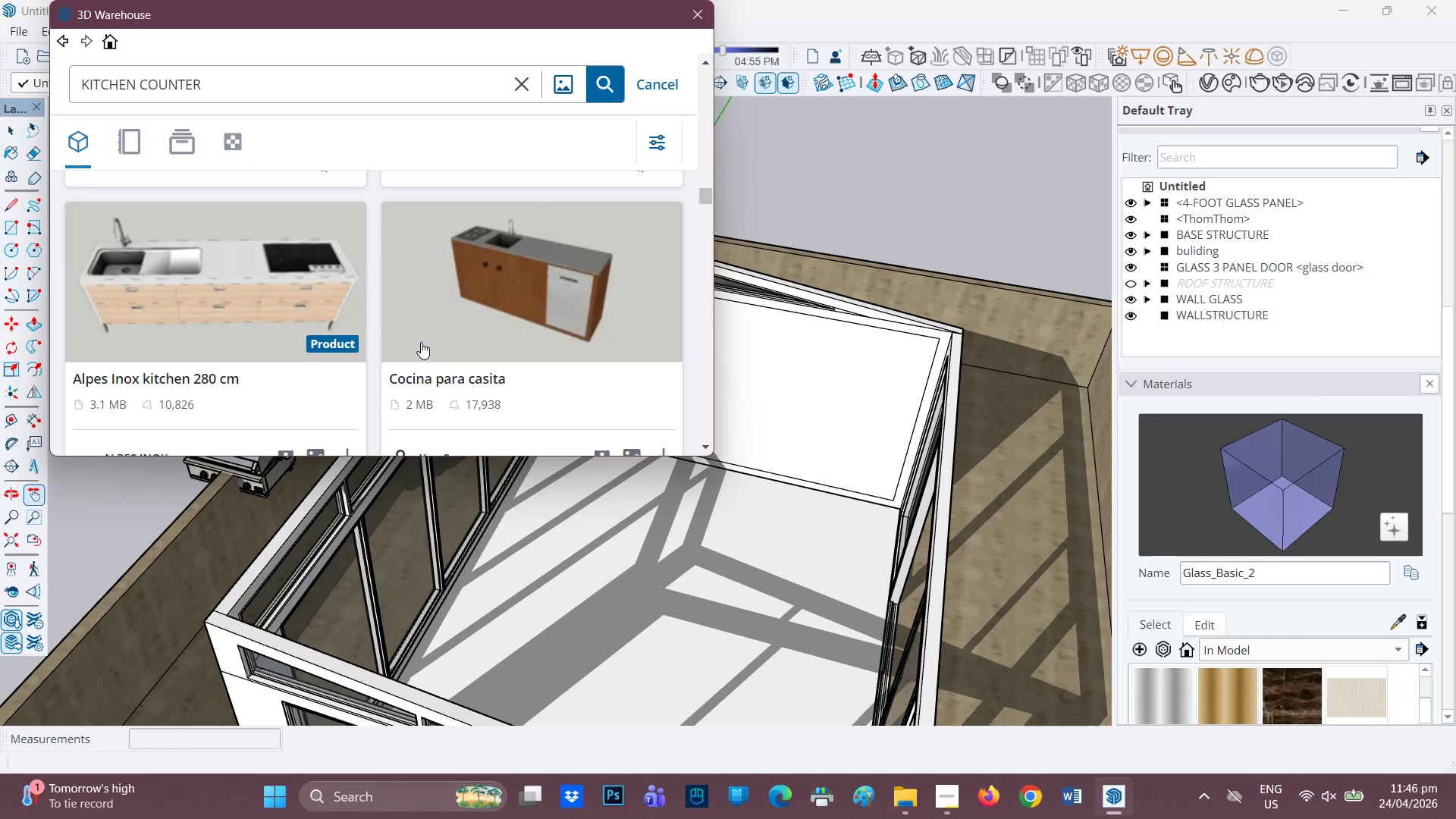 
scroll: coordinate [421, 342], scroll_direction: none, amount: 0.0
 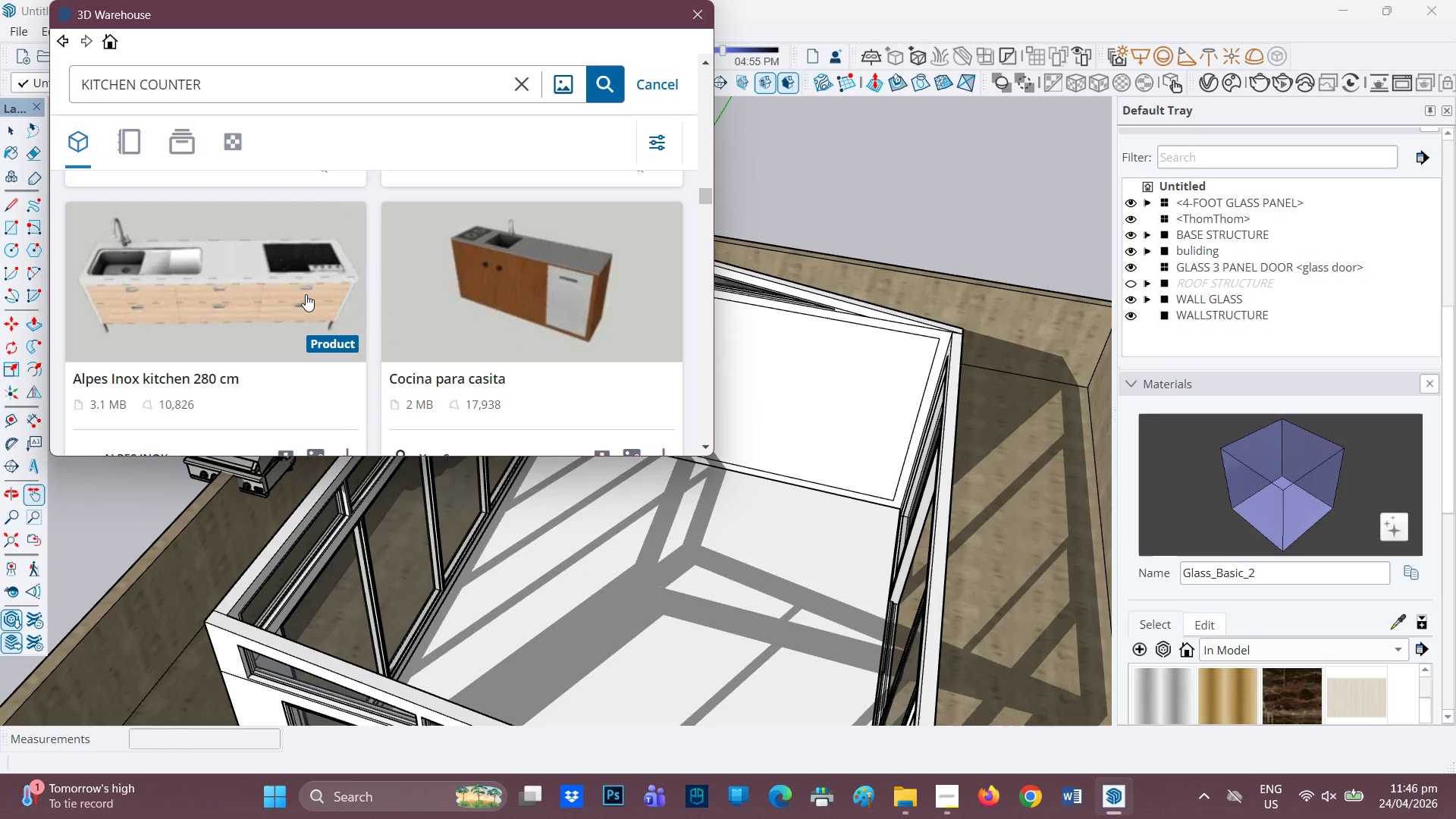 
scroll: coordinate [297, 296], scroll_direction: down, amount: 12.0
 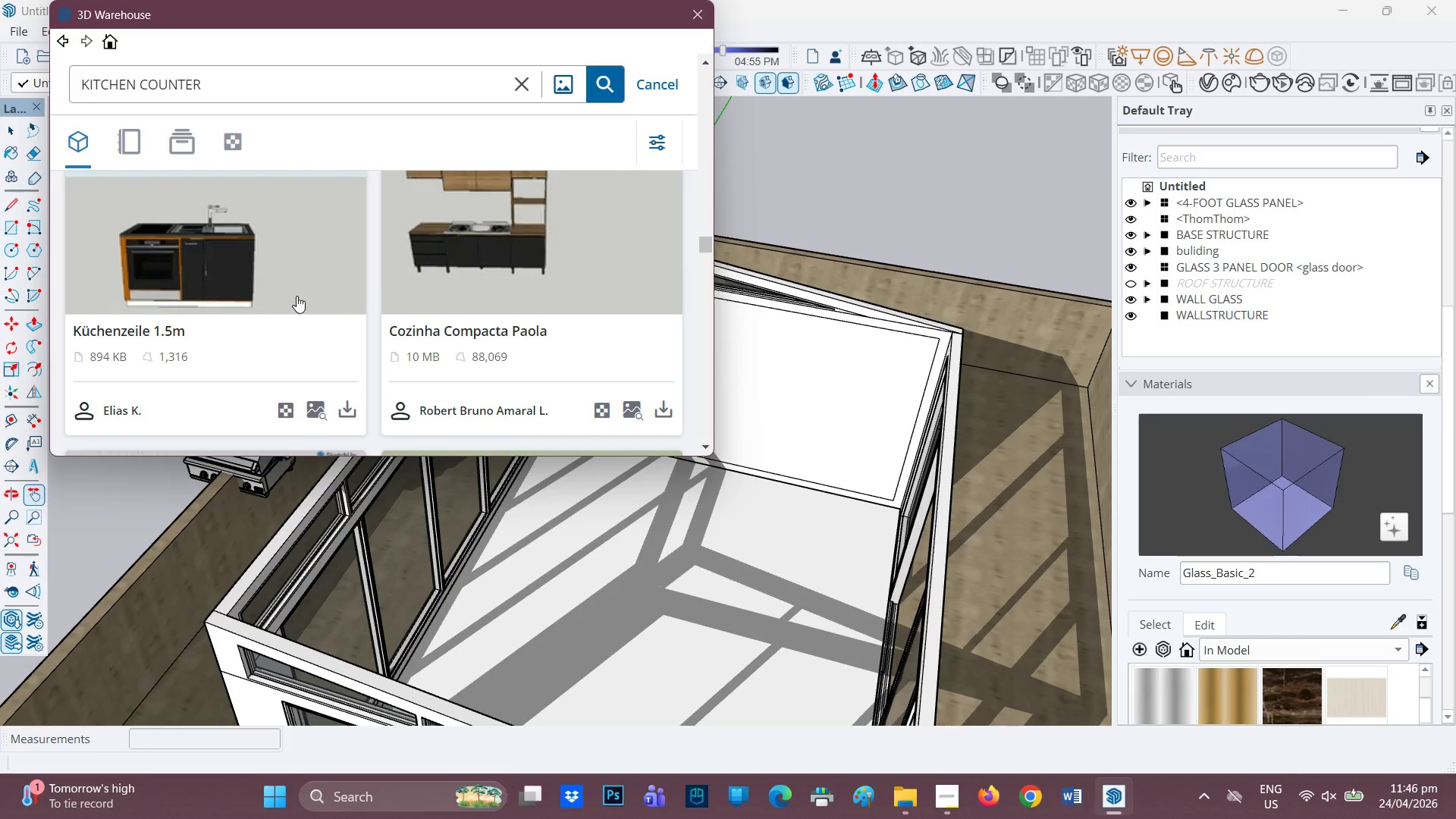 
wait(7.34)
 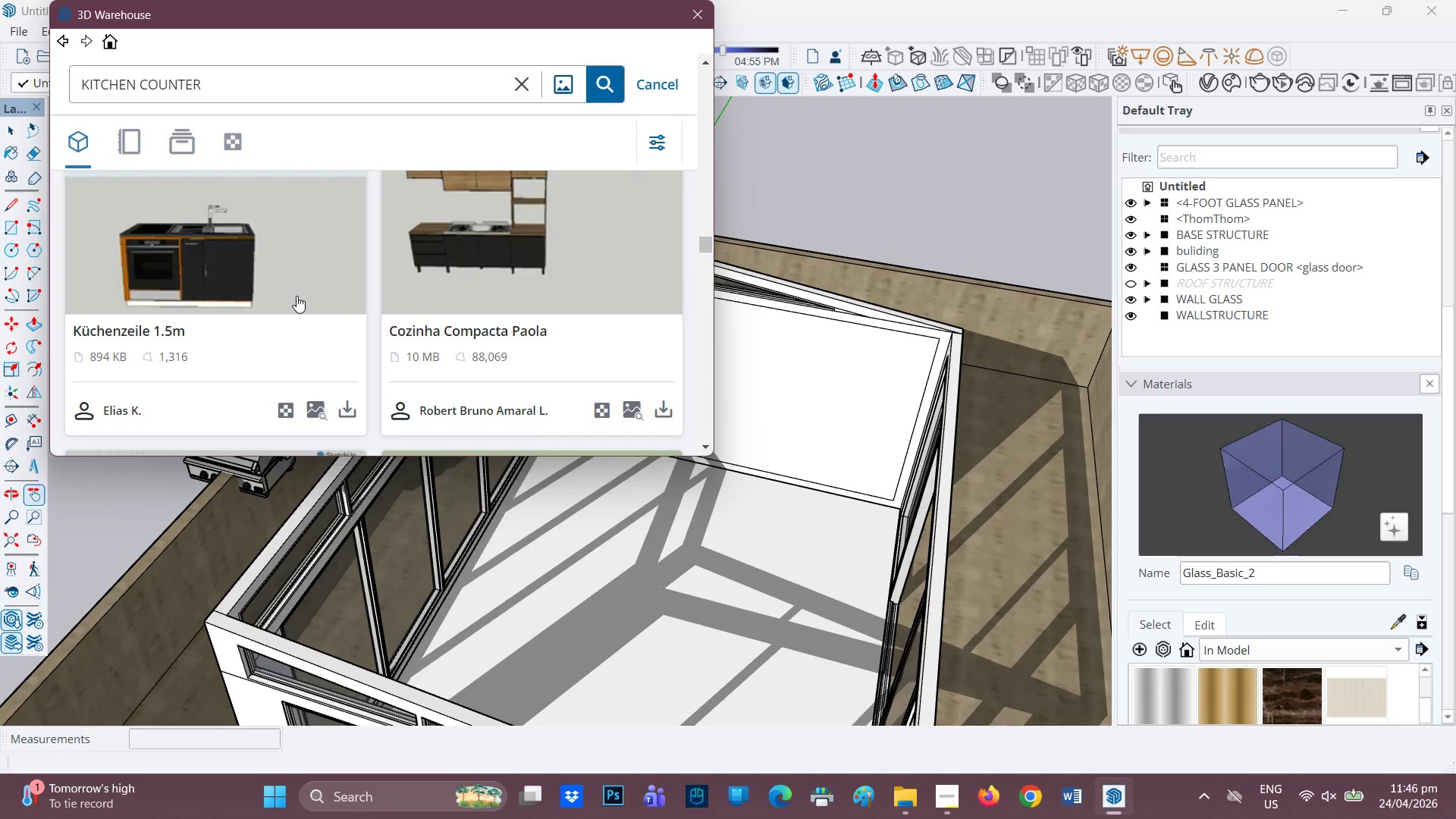 
scroll: coordinate [295, 300], scroll_direction: down, amount: 4.0
 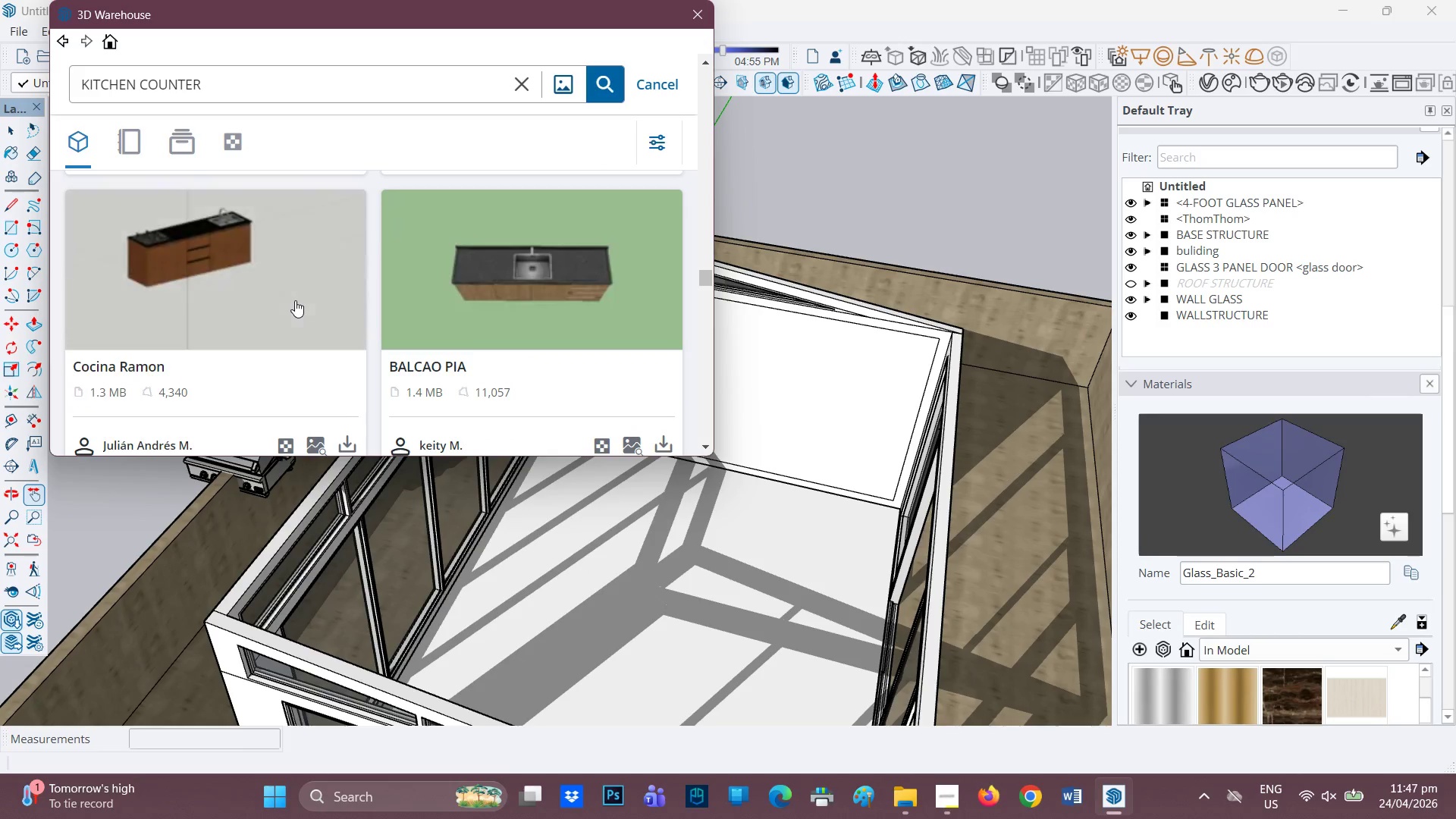 
scroll: coordinate [295, 300], scroll_direction: none, amount: 0.0
 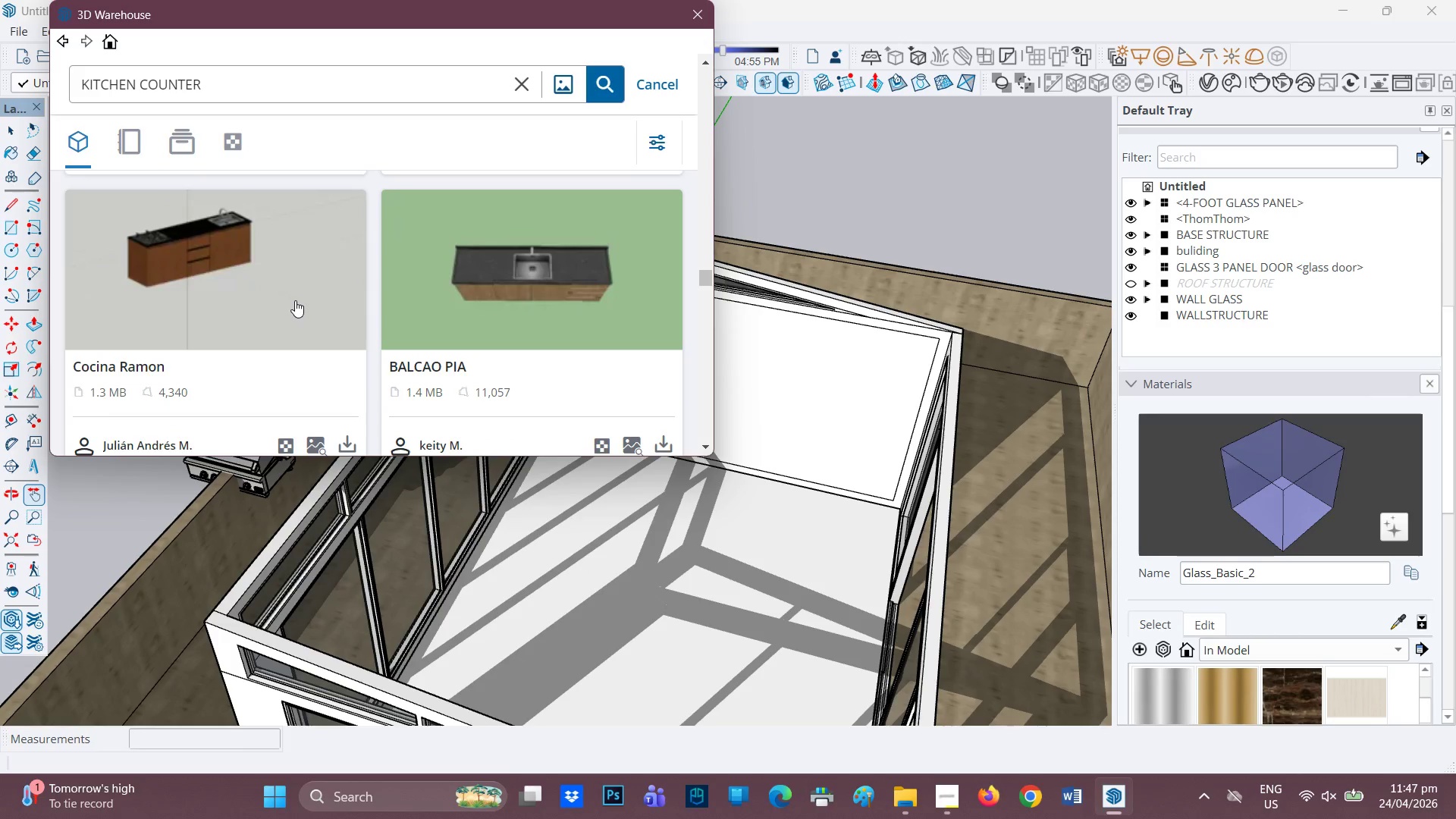 
scroll: coordinate [295, 300], scroll_direction: down, amount: 6.0
 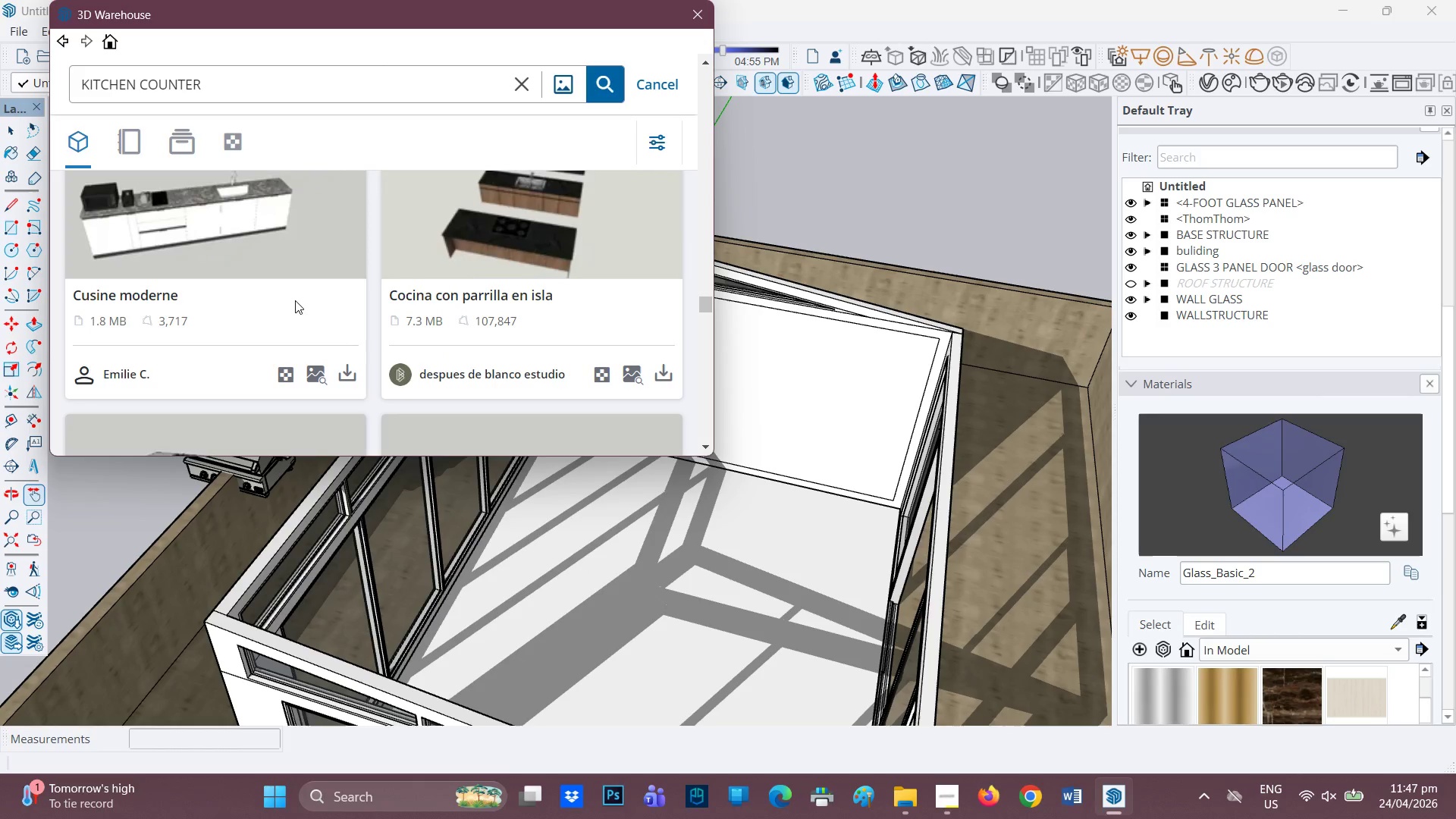 
wait(6.62)
 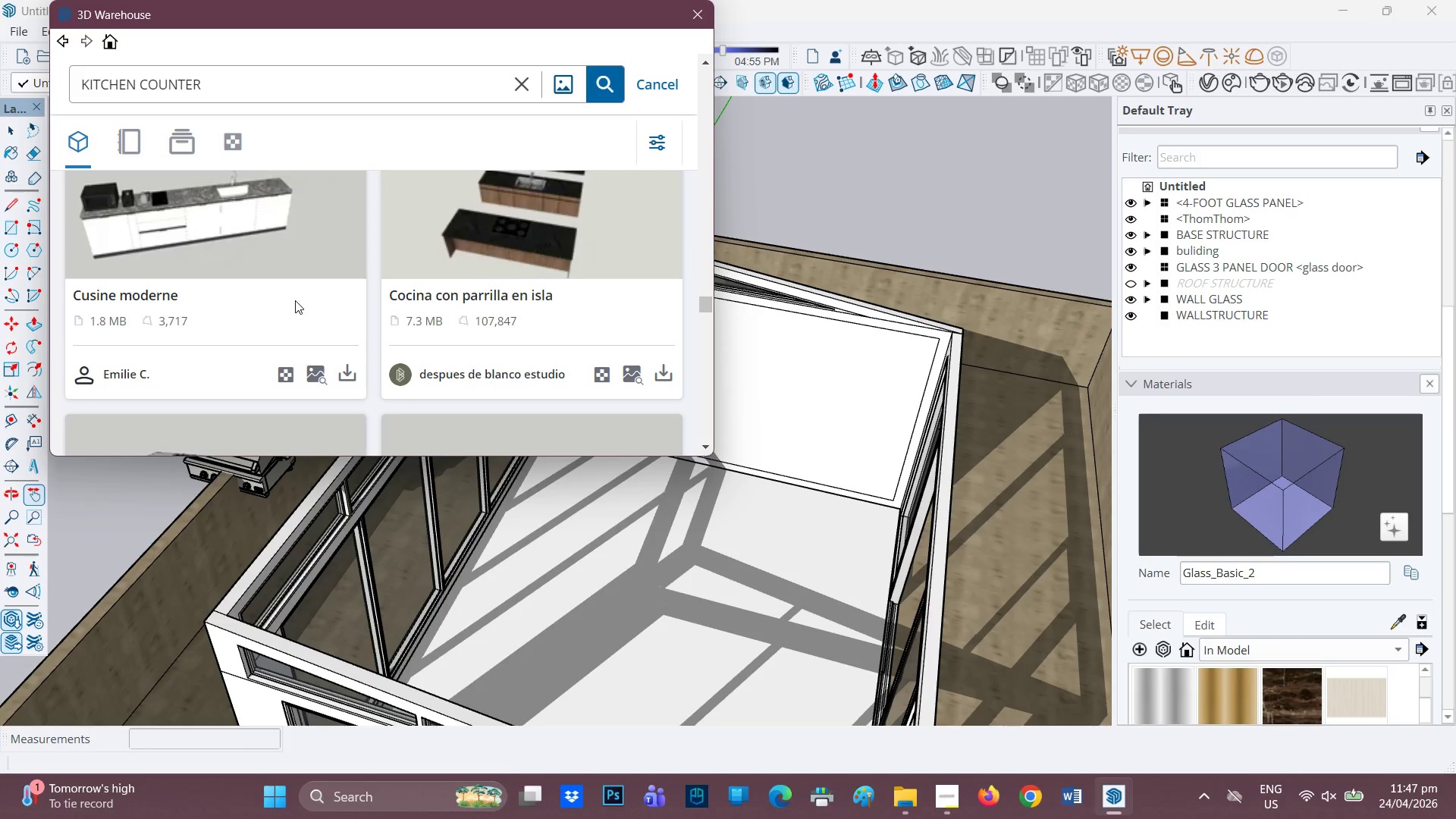 
scroll: coordinate [295, 309], scroll_direction: down, amount: 8.0
 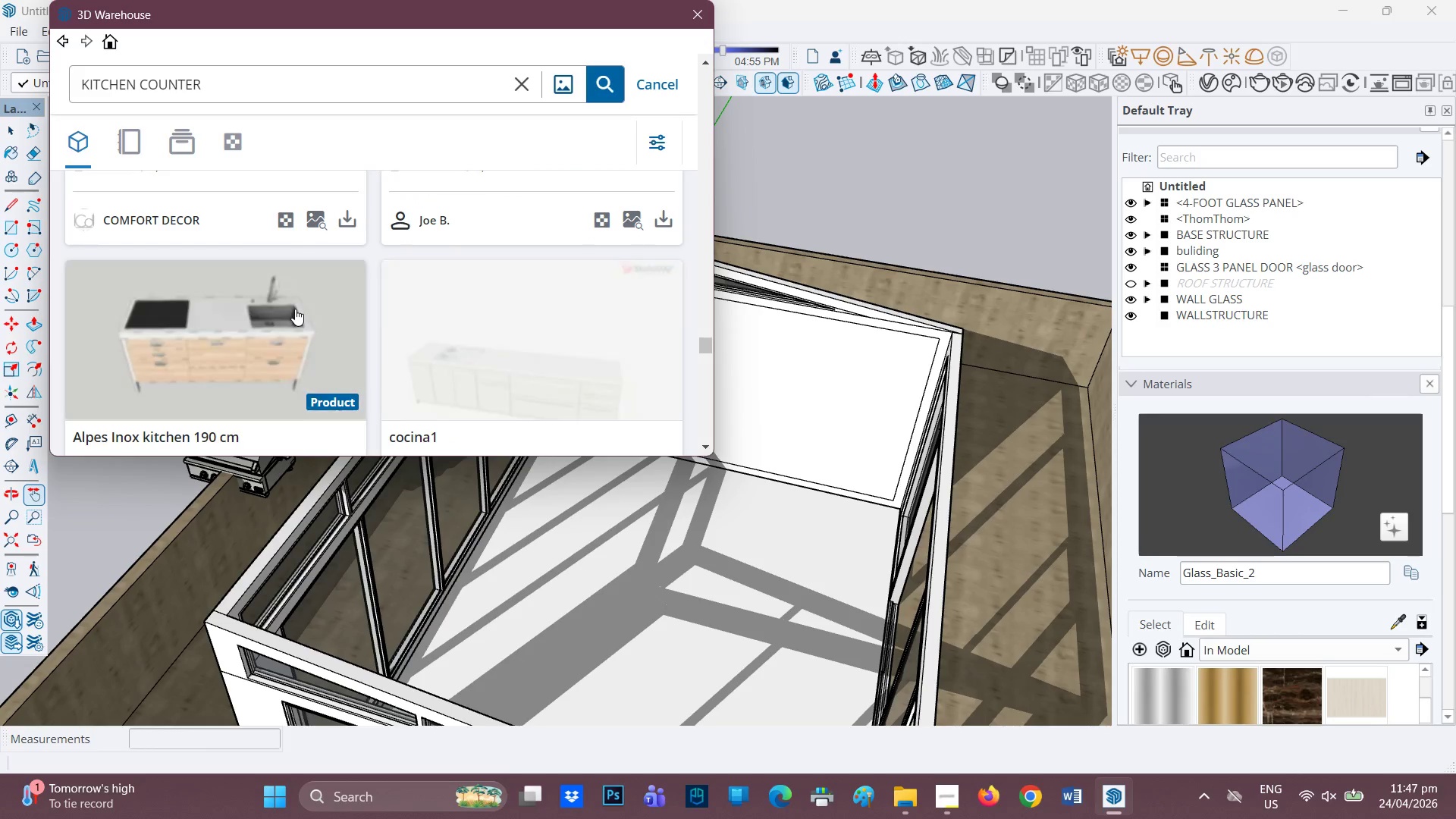 
scroll: coordinate [294, 309], scroll_direction: none, amount: 0.0
 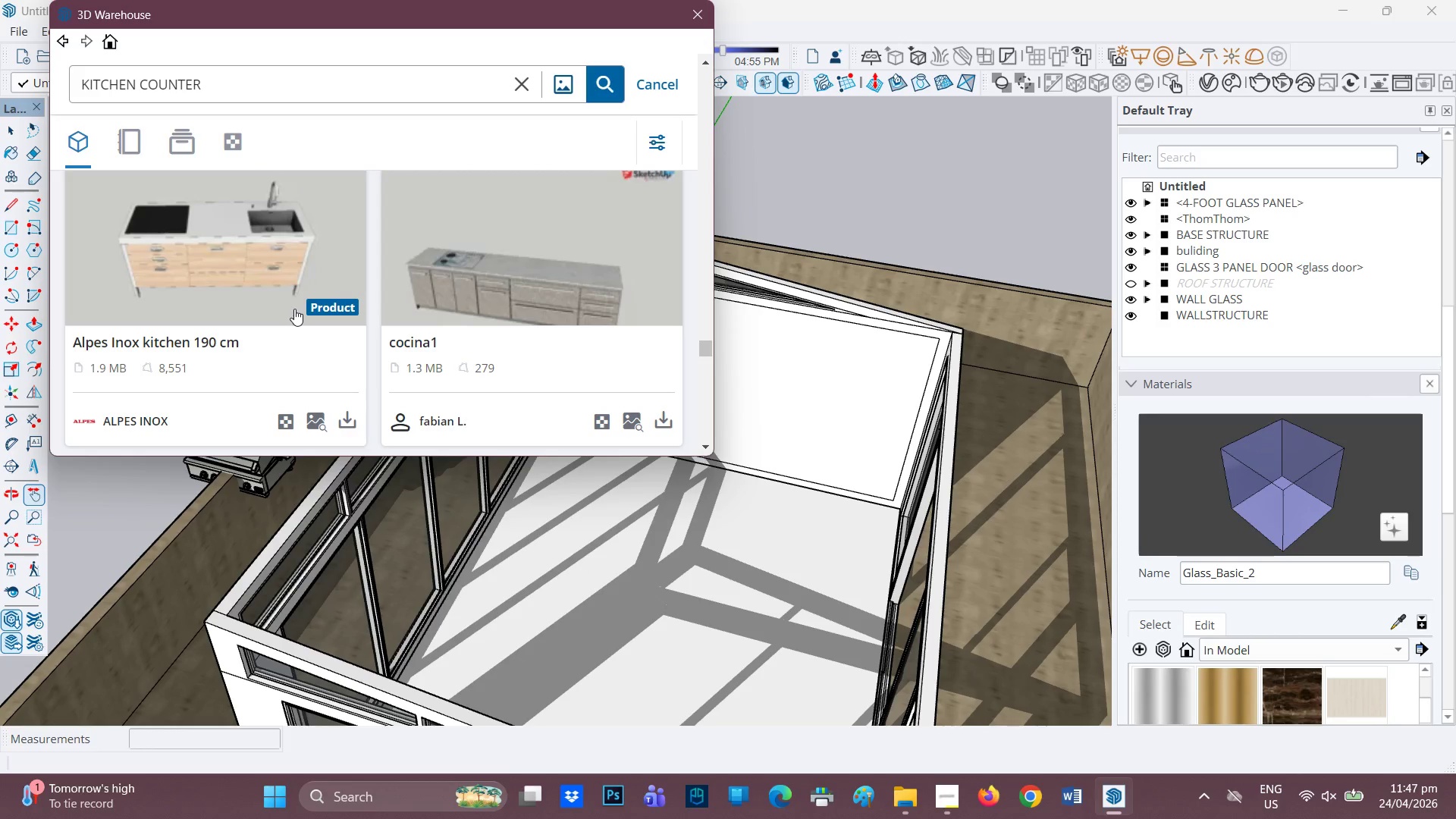 
scroll: coordinate [300, 305], scroll_direction: down, amount: 7.0
 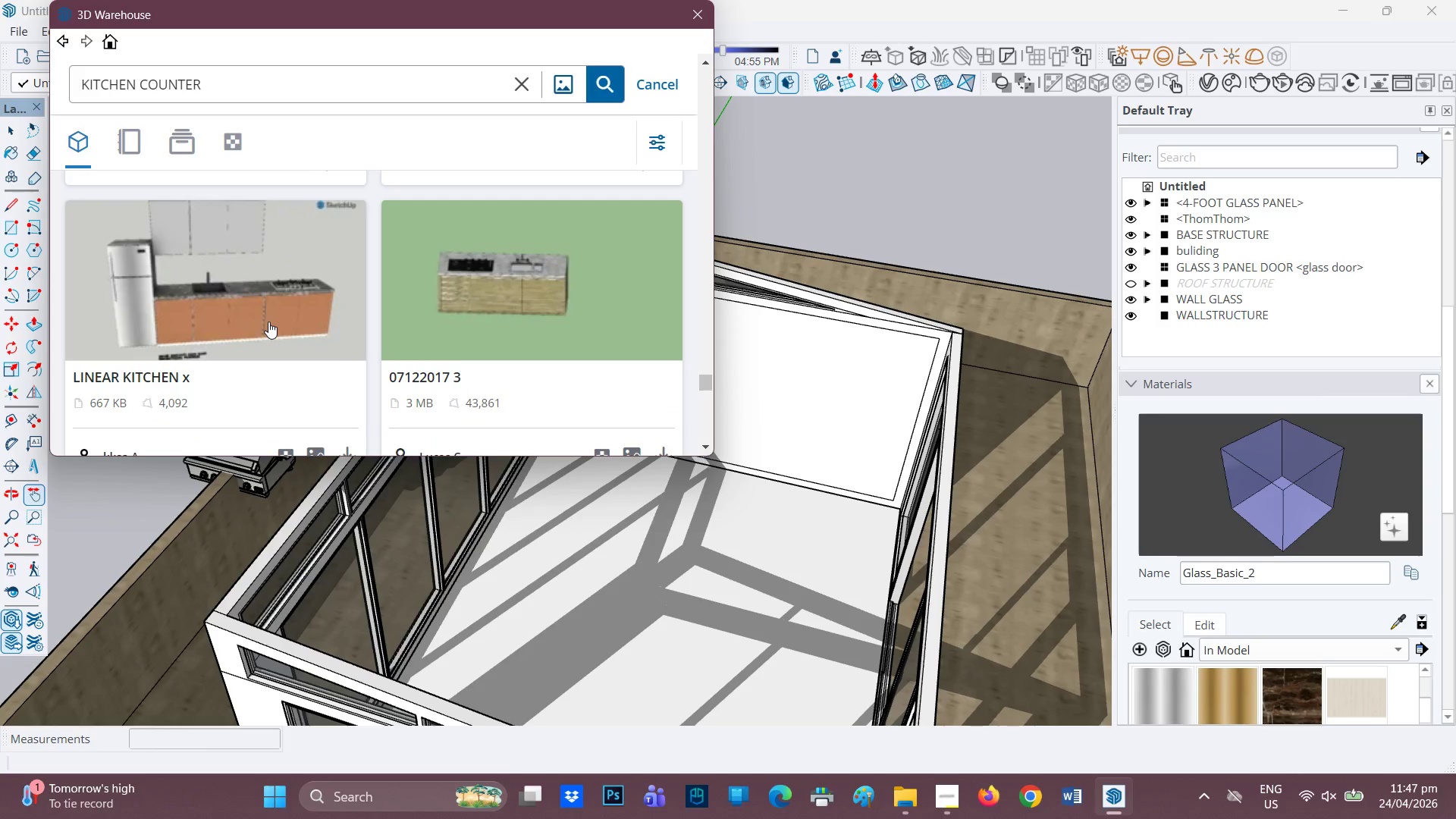 
scroll: coordinate [262, 337], scroll_direction: none, amount: 0.0
 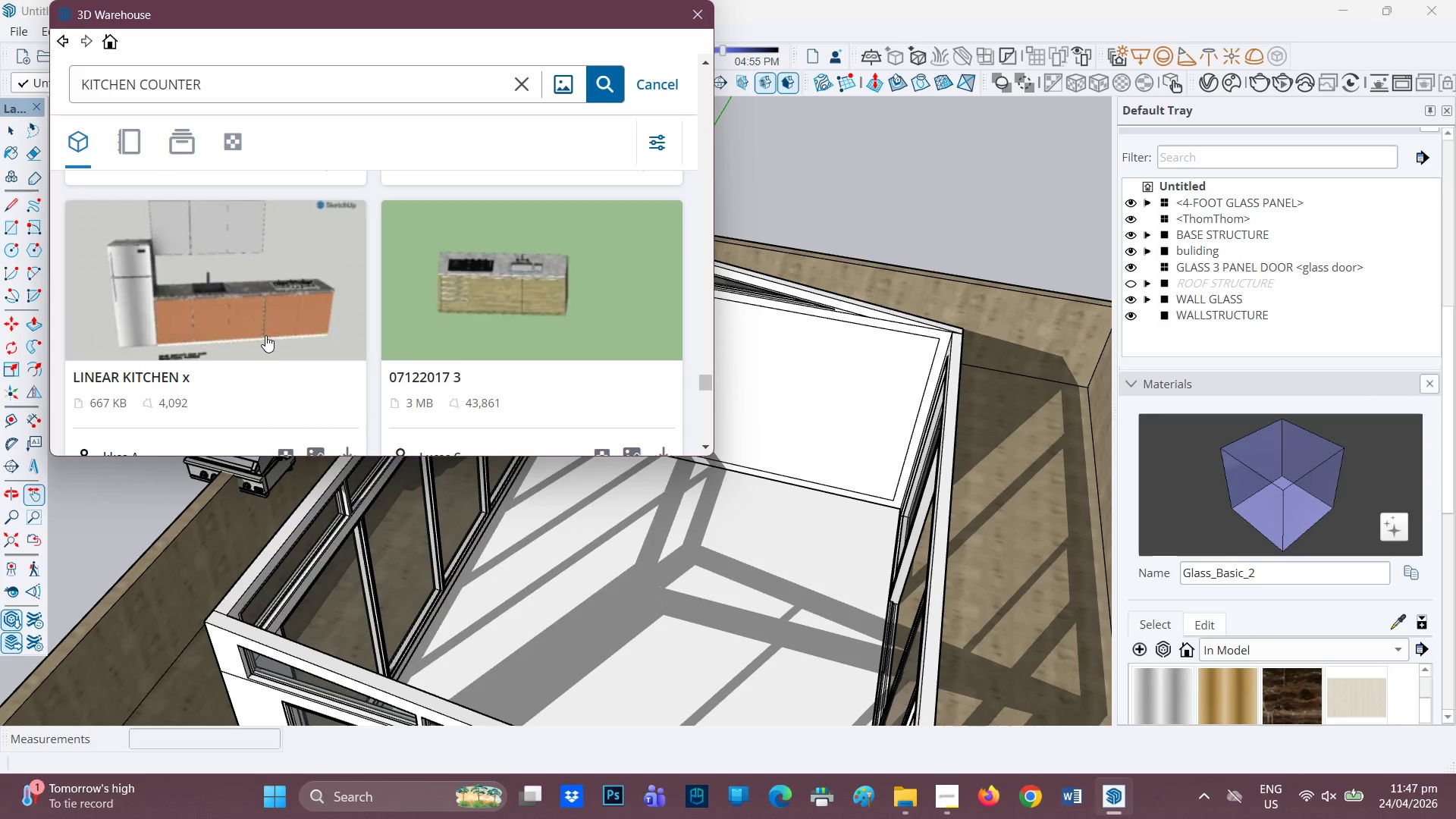 
scroll: coordinate [287, 306], scroll_direction: down, amount: 4.0
 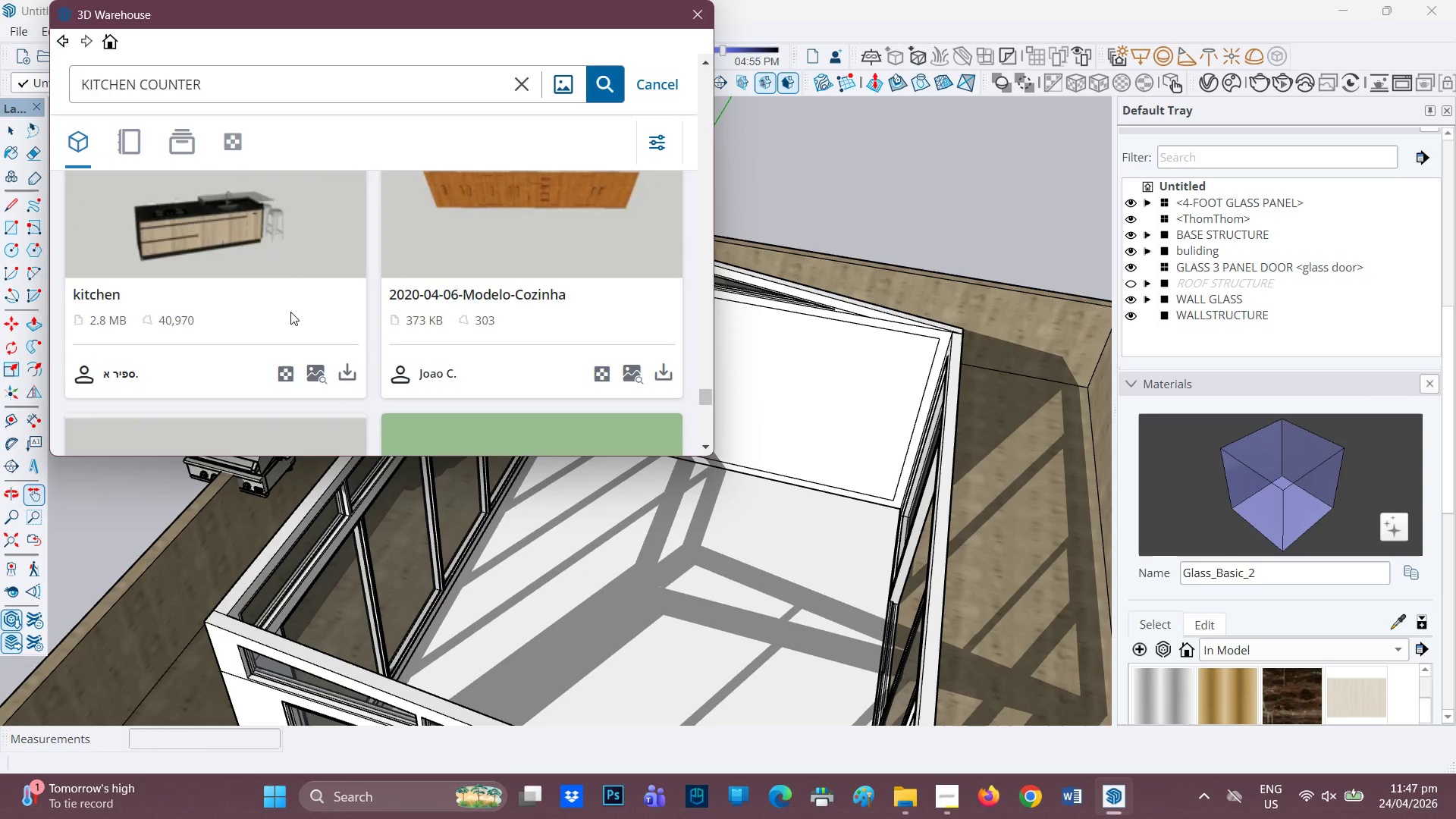 
scroll: coordinate [290, 312], scroll_direction: up, amount: 1.0
 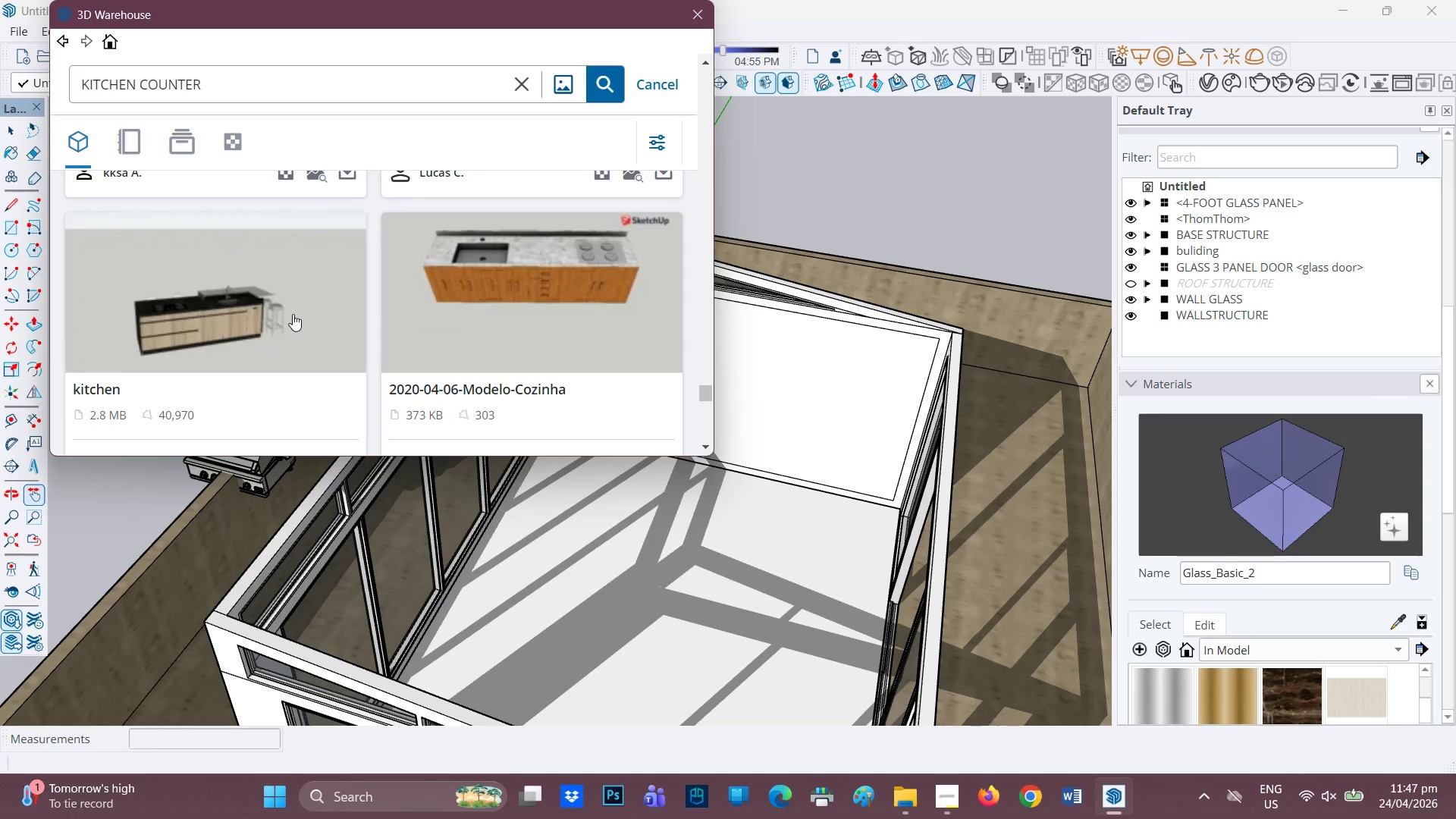 
scroll: coordinate [293, 314], scroll_direction: down, amount: 3.0
 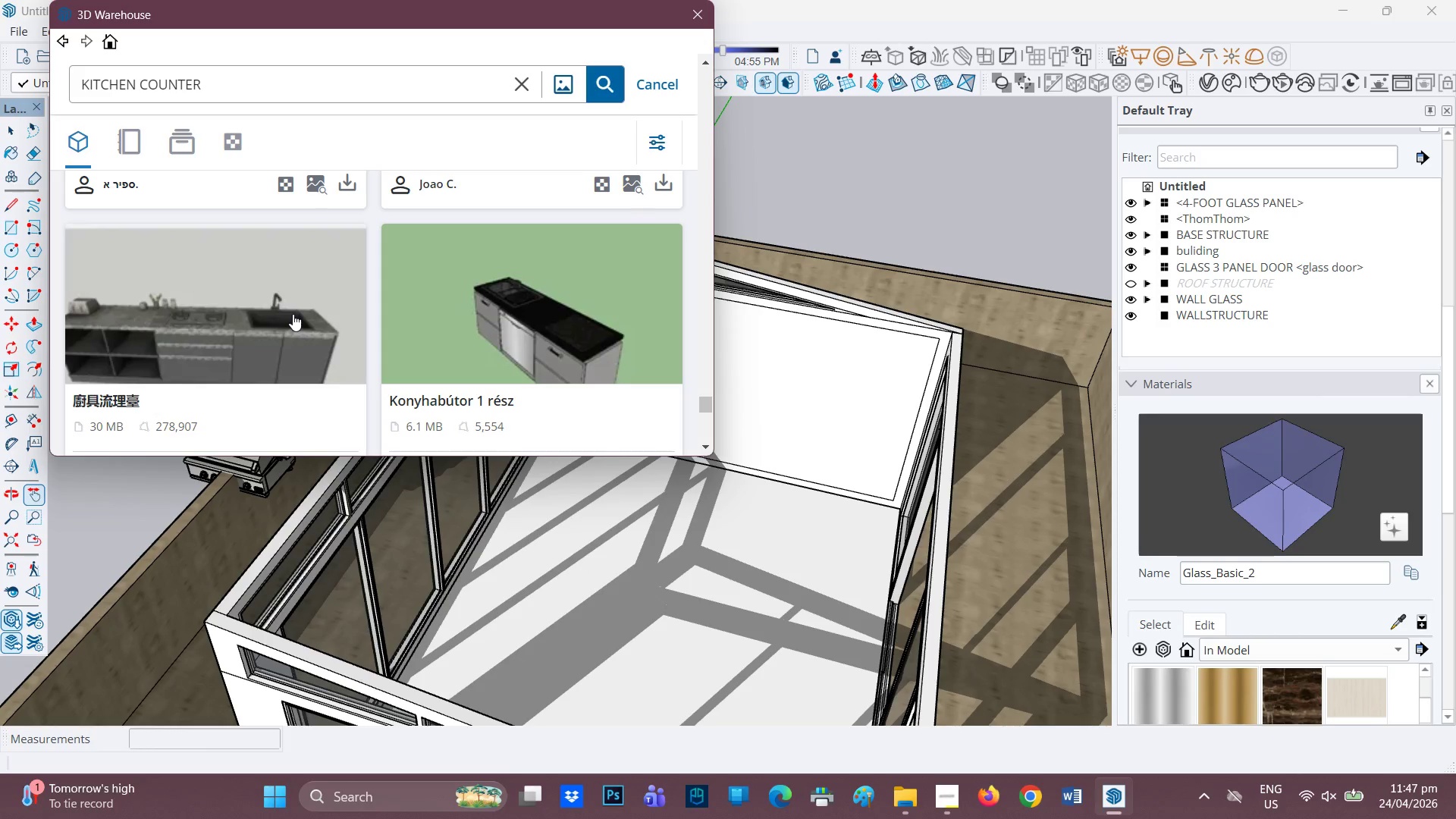 
wait(6.61)
 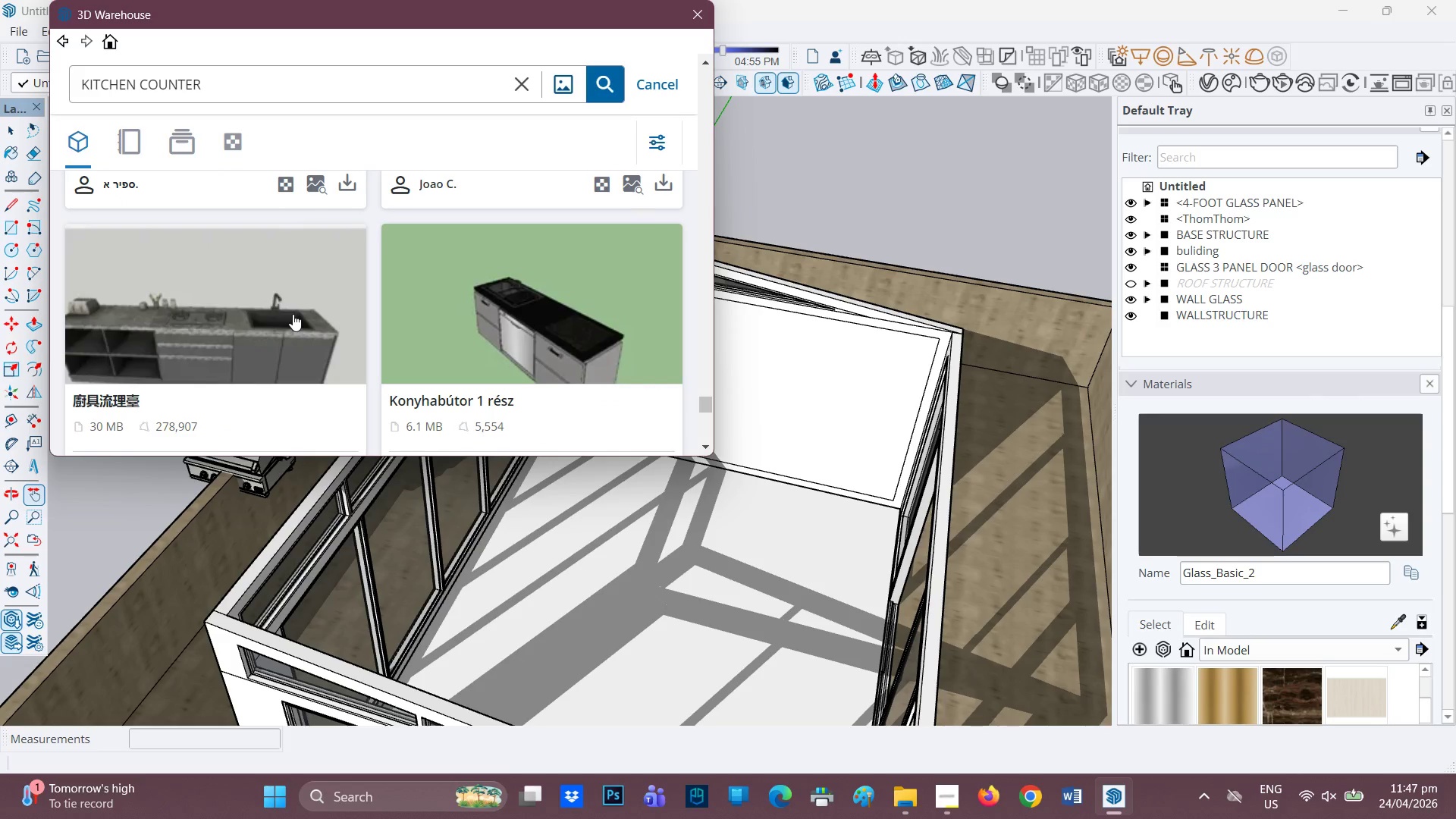 
scroll: coordinate [295, 318], scroll_direction: down, amount: 3.0
 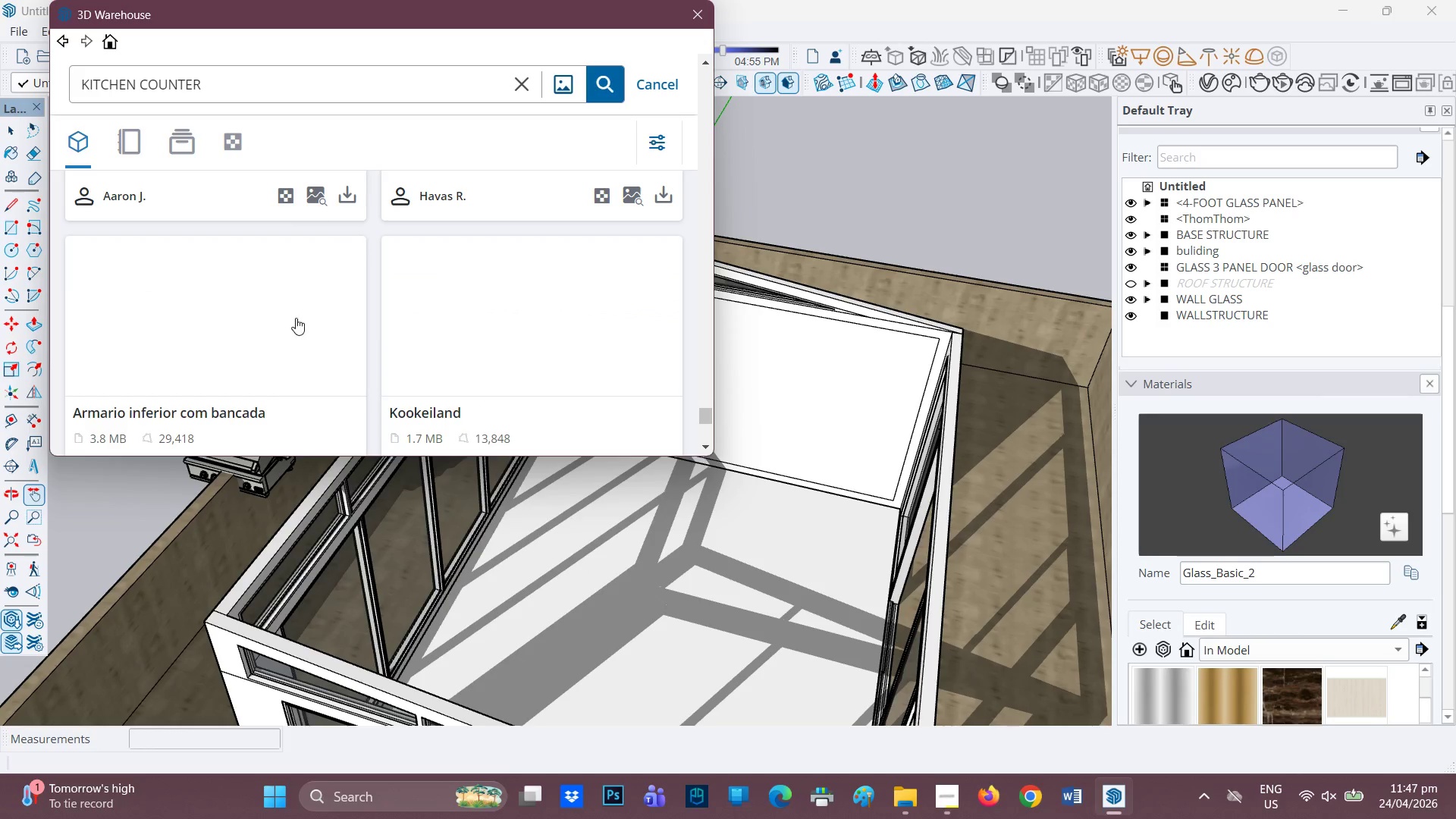 
scroll: coordinate [296, 318], scroll_direction: up, amount: 1.0
 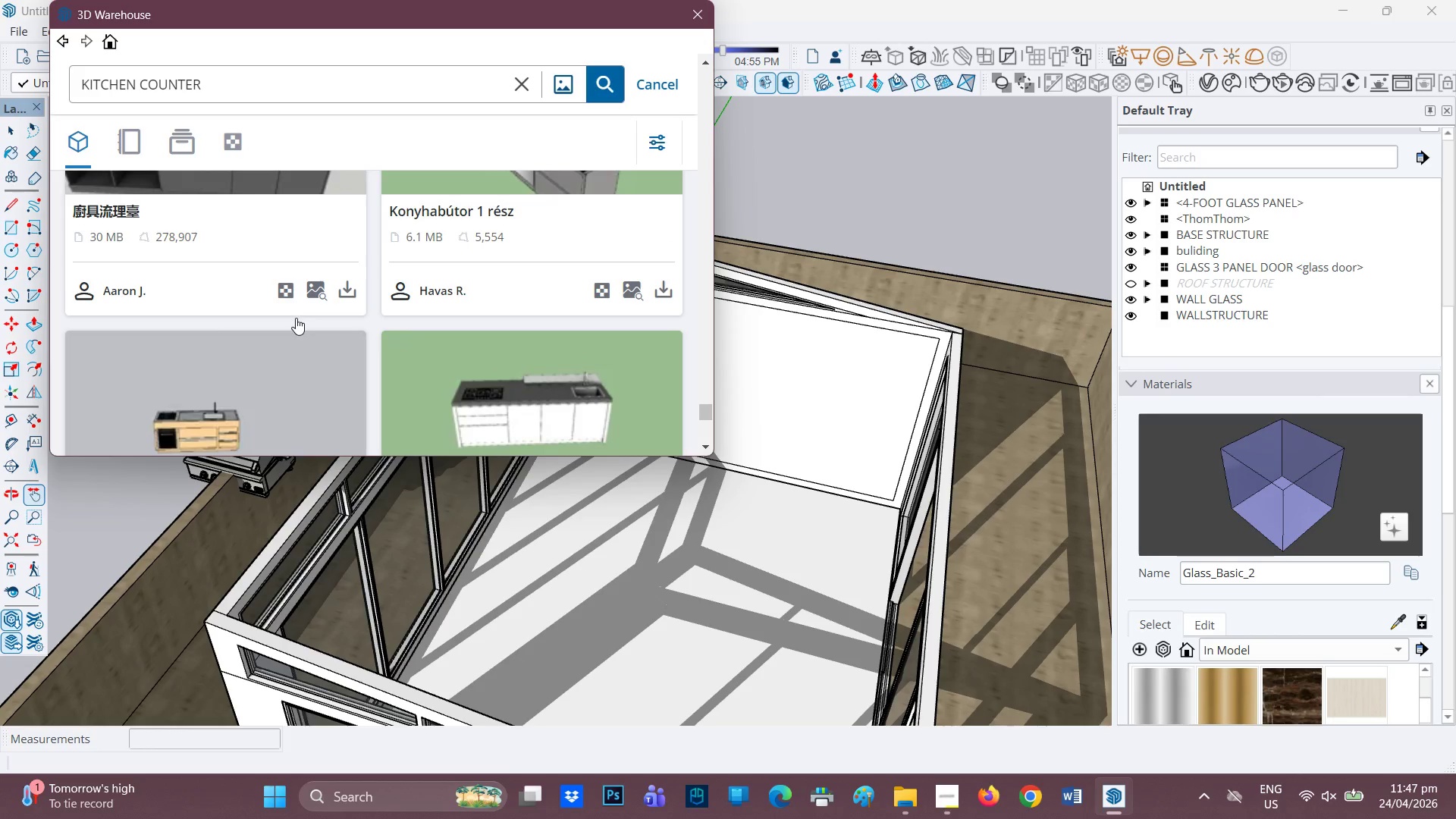 
scroll: coordinate [300, 324], scroll_direction: down, amount: 6.0
 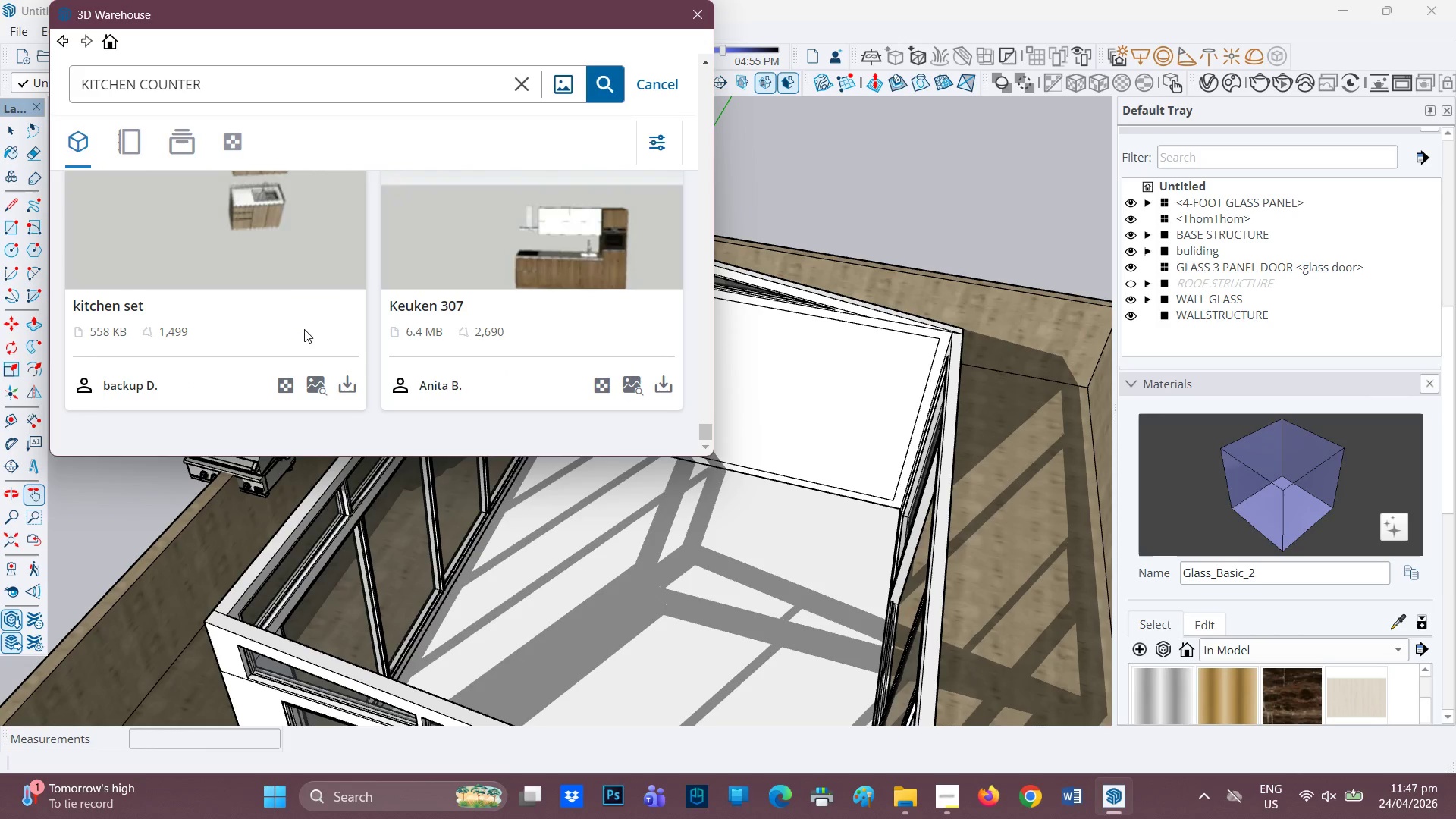 
scroll: coordinate [307, 325], scroll_direction: up, amount: 4.0
 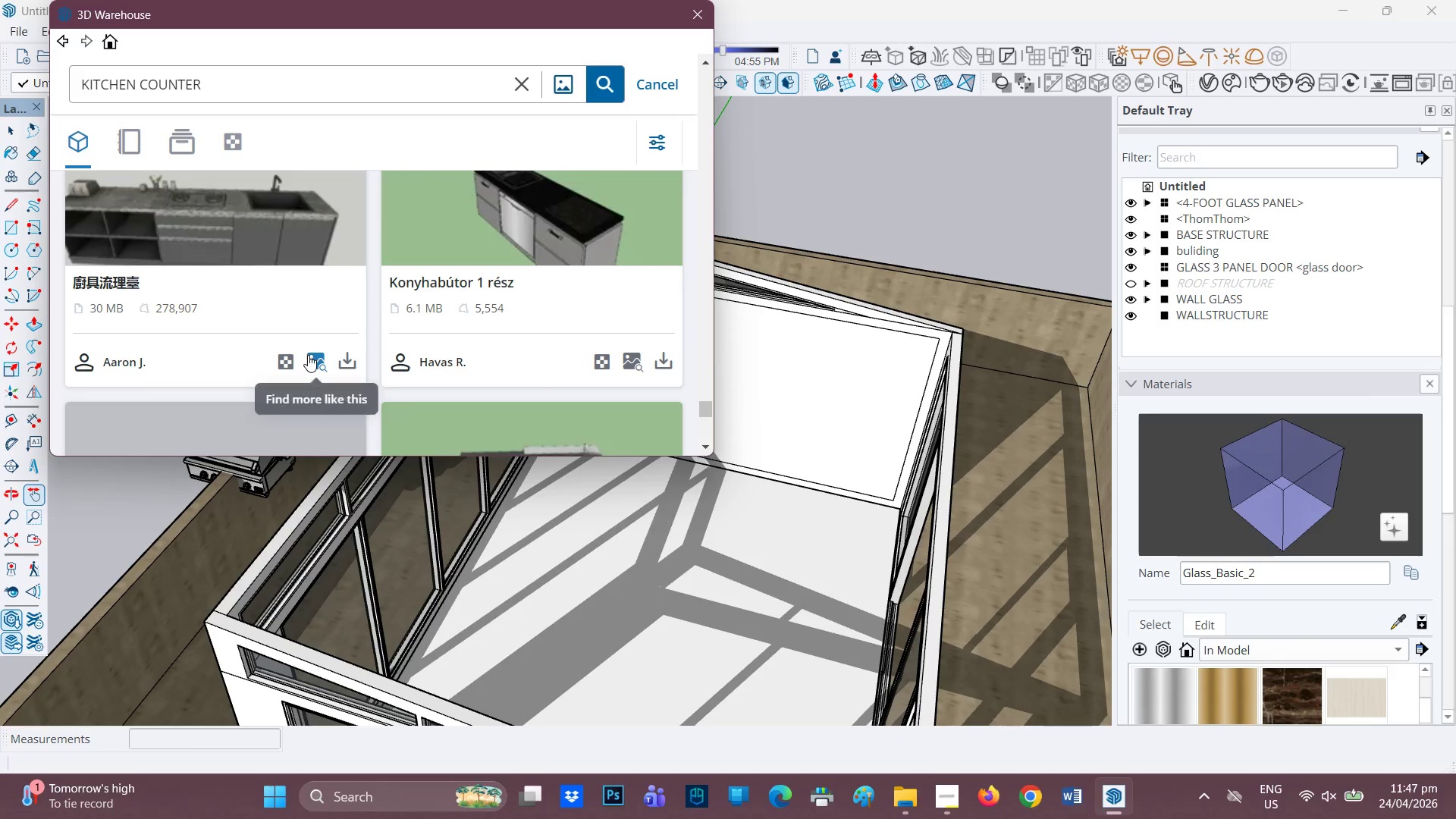 
left_click([308, 355])
 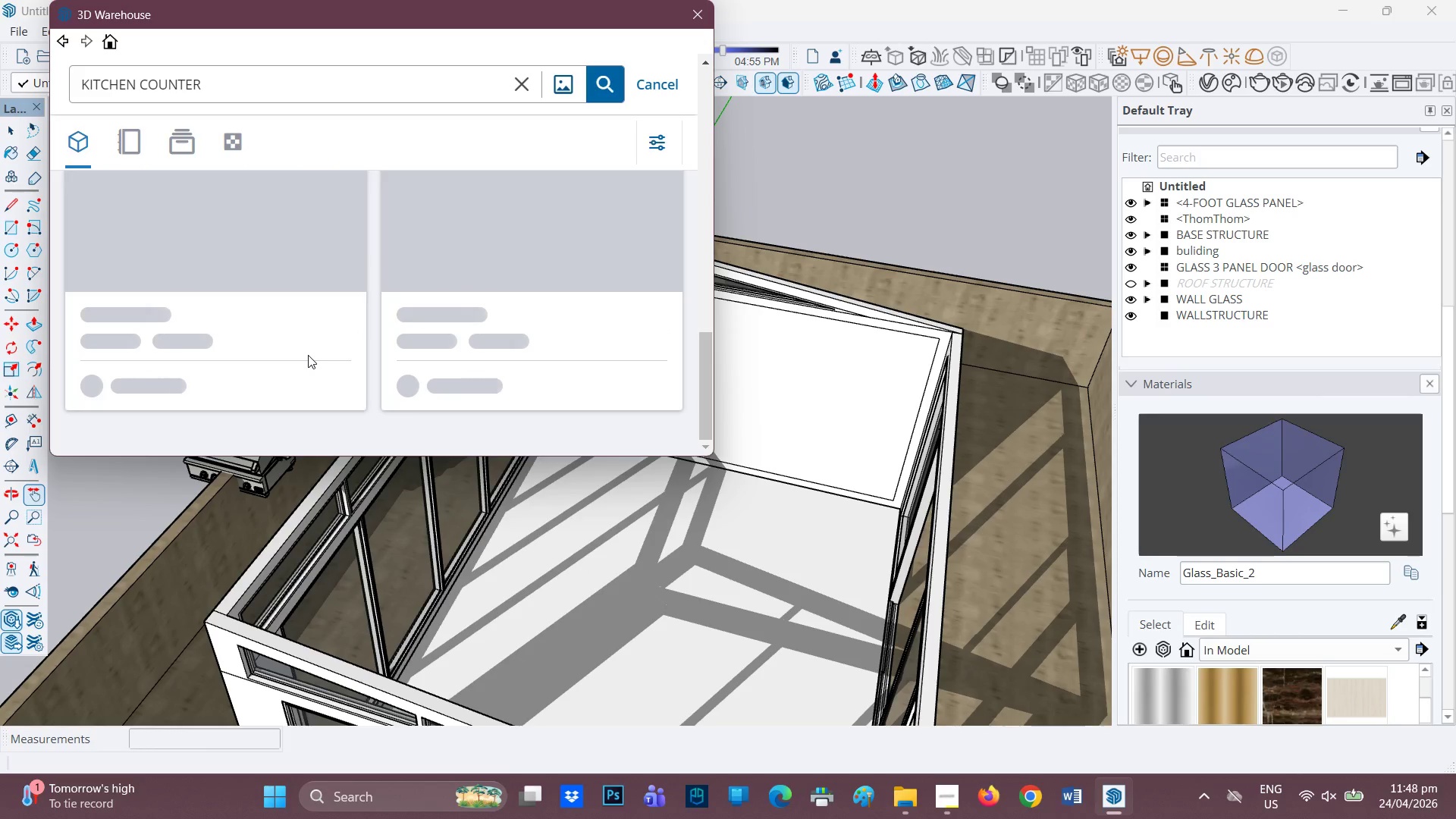 
wait(8.44)
 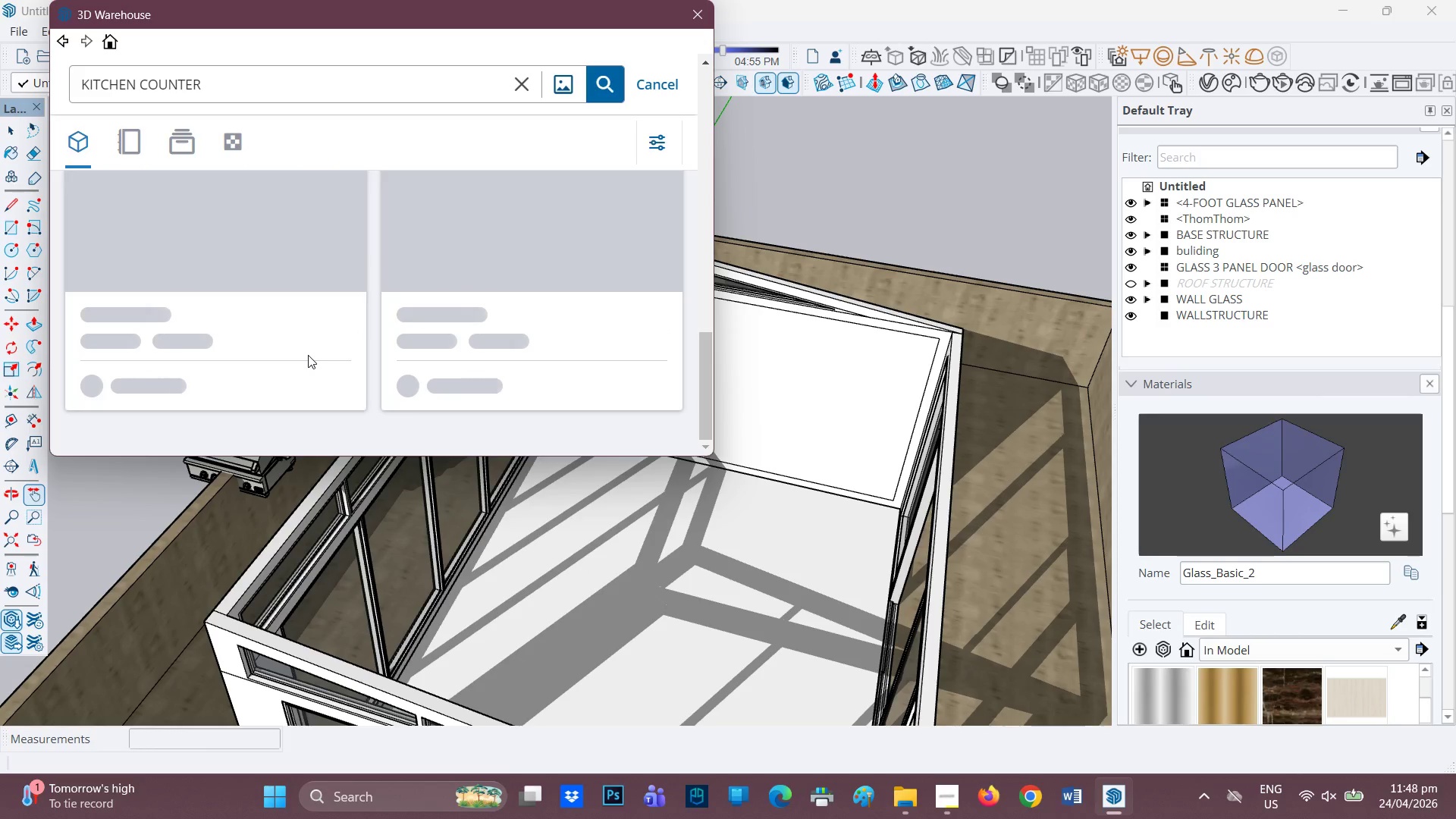 
scroll: coordinate [271, 368], scroll_direction: down, amount: 7.0
 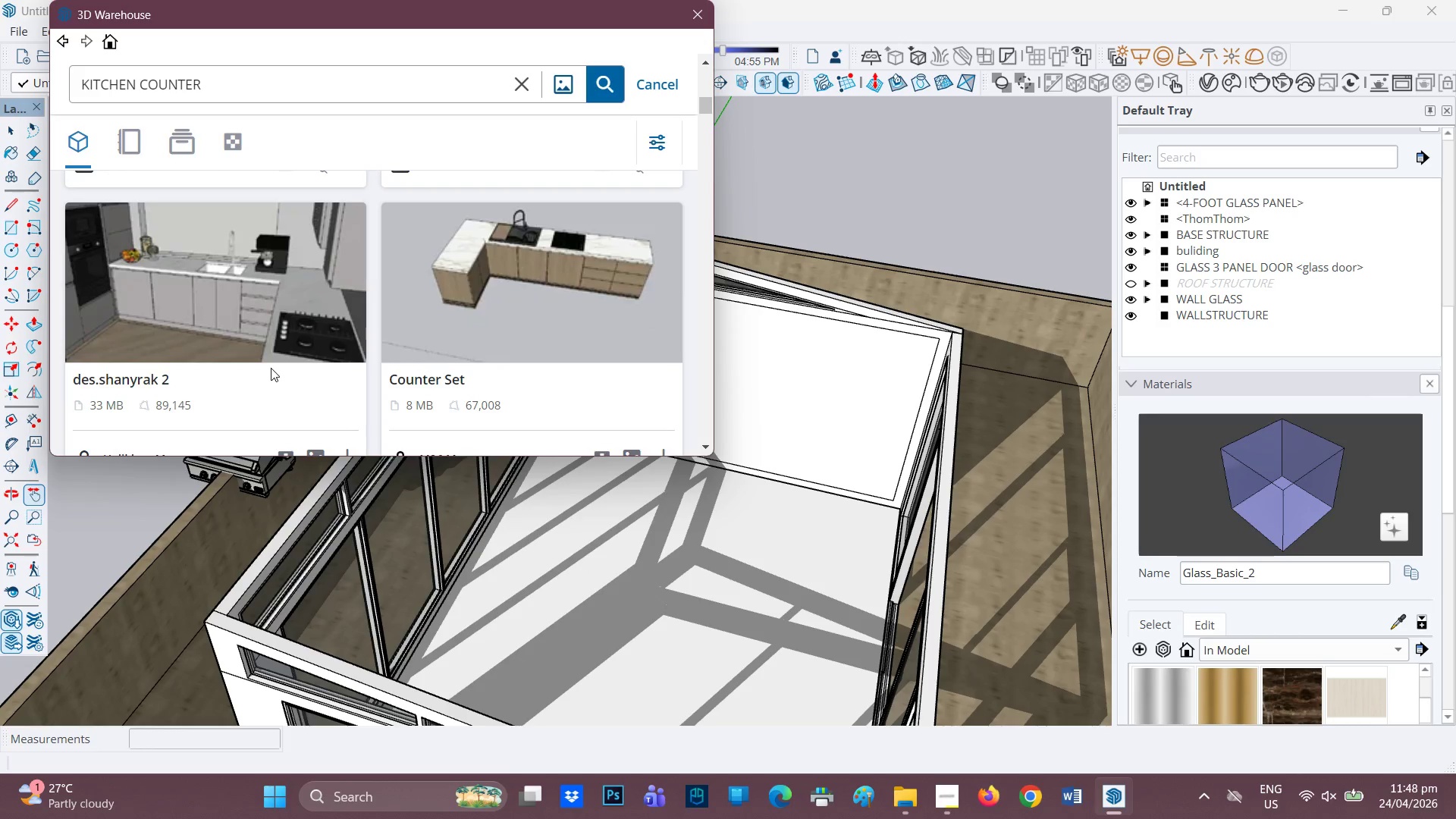 
scroll: coordinate [271, 359], scroll_direction: up, amount: 2.0
 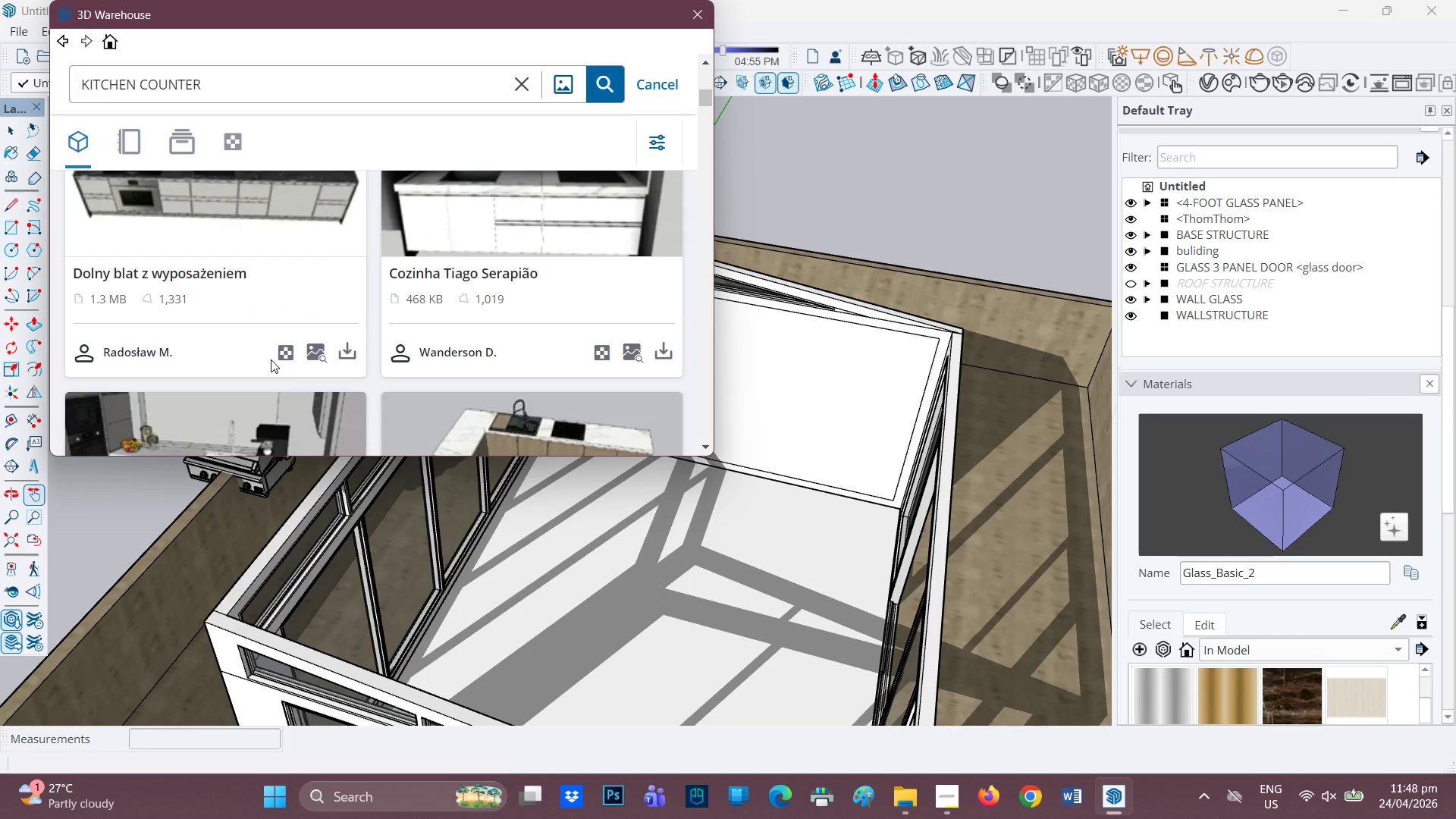 
scroll: coordinate [271, 359], scroll_direction: down, amount: 7.0
 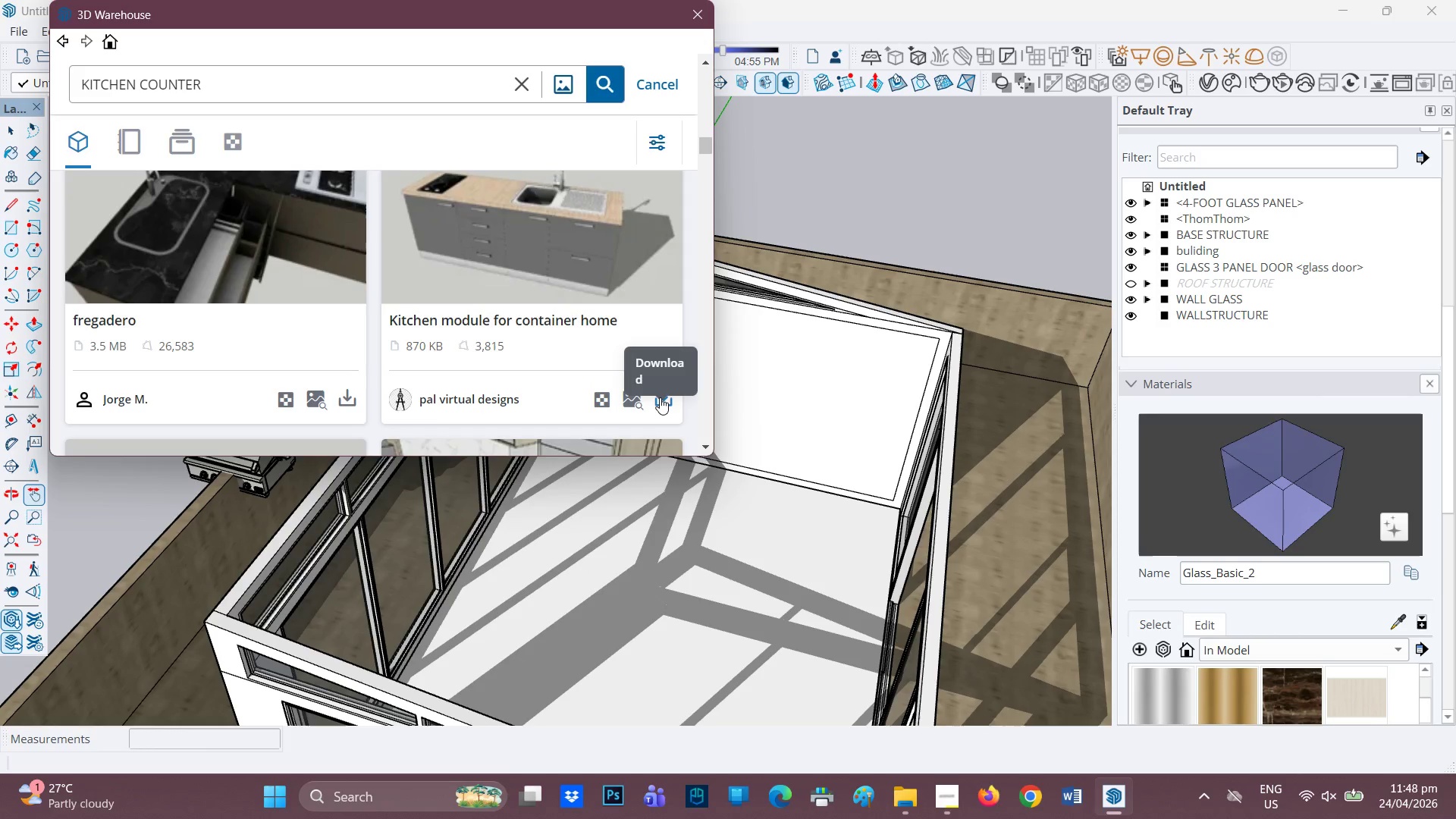 
left_click([661, 397])
 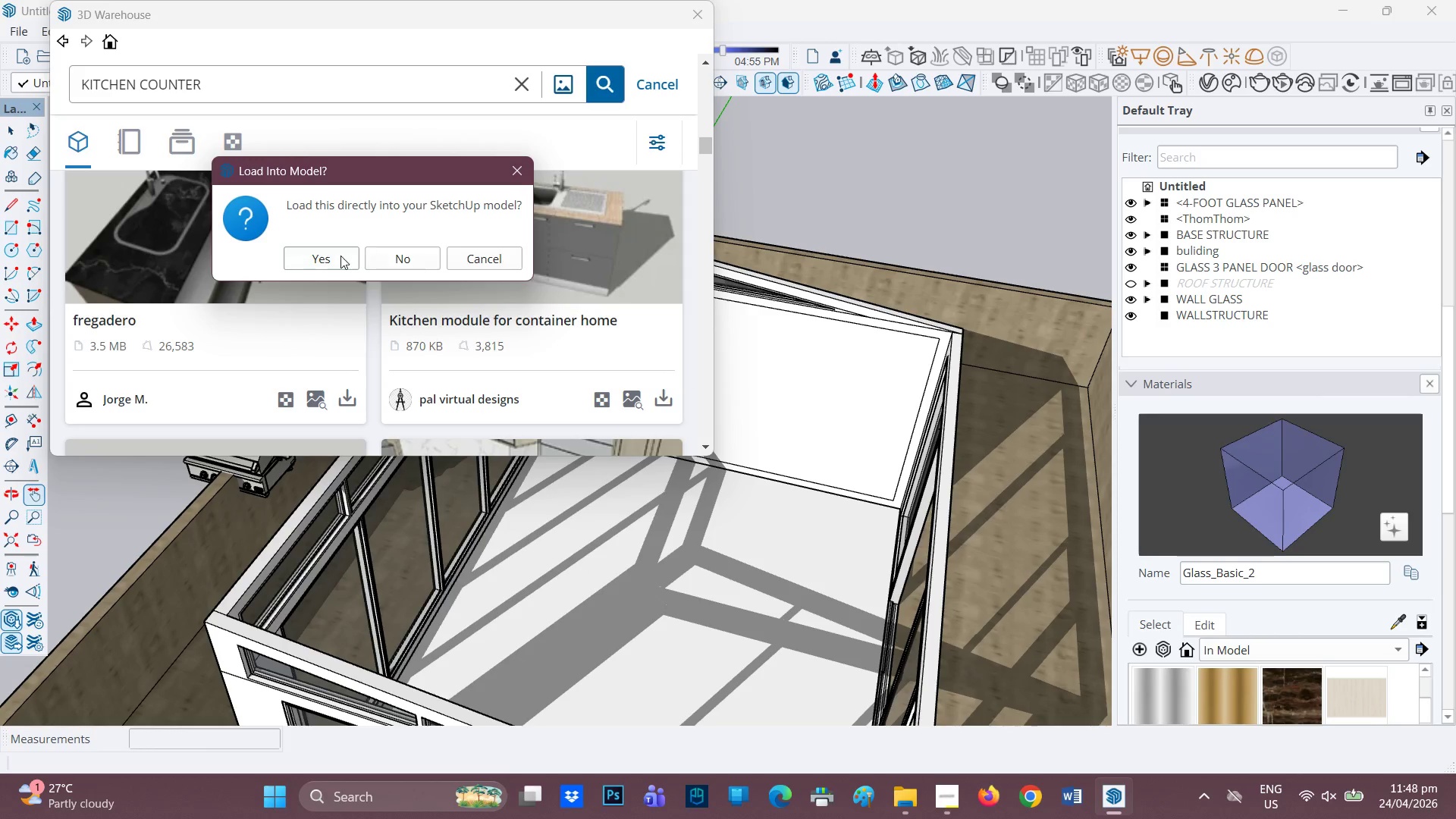 
left_click([307, 256])
 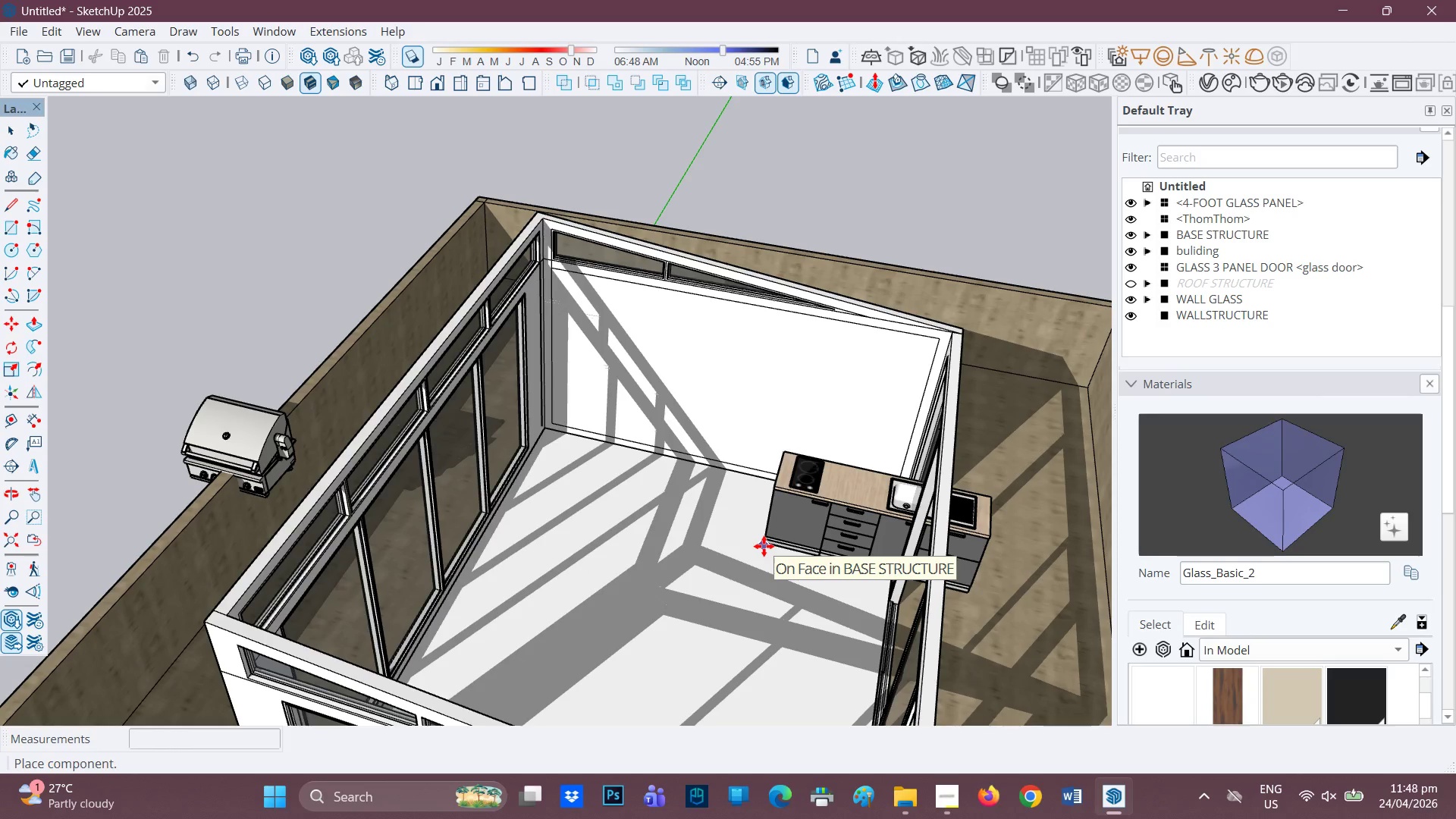 
wait(16.55)
 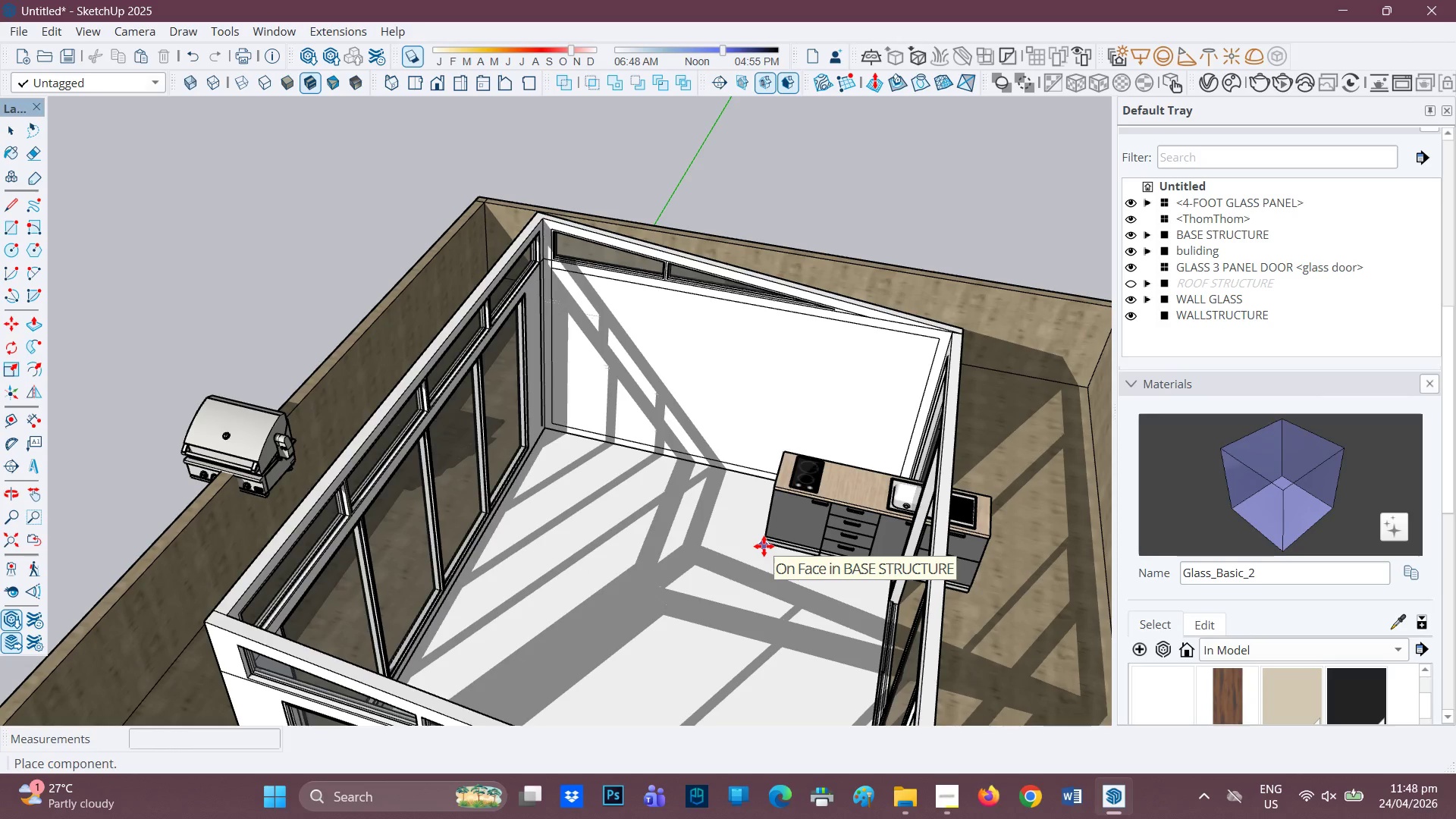 
scroll: coordinate [521, 371], scroll_direction: up, amount: 25.0
 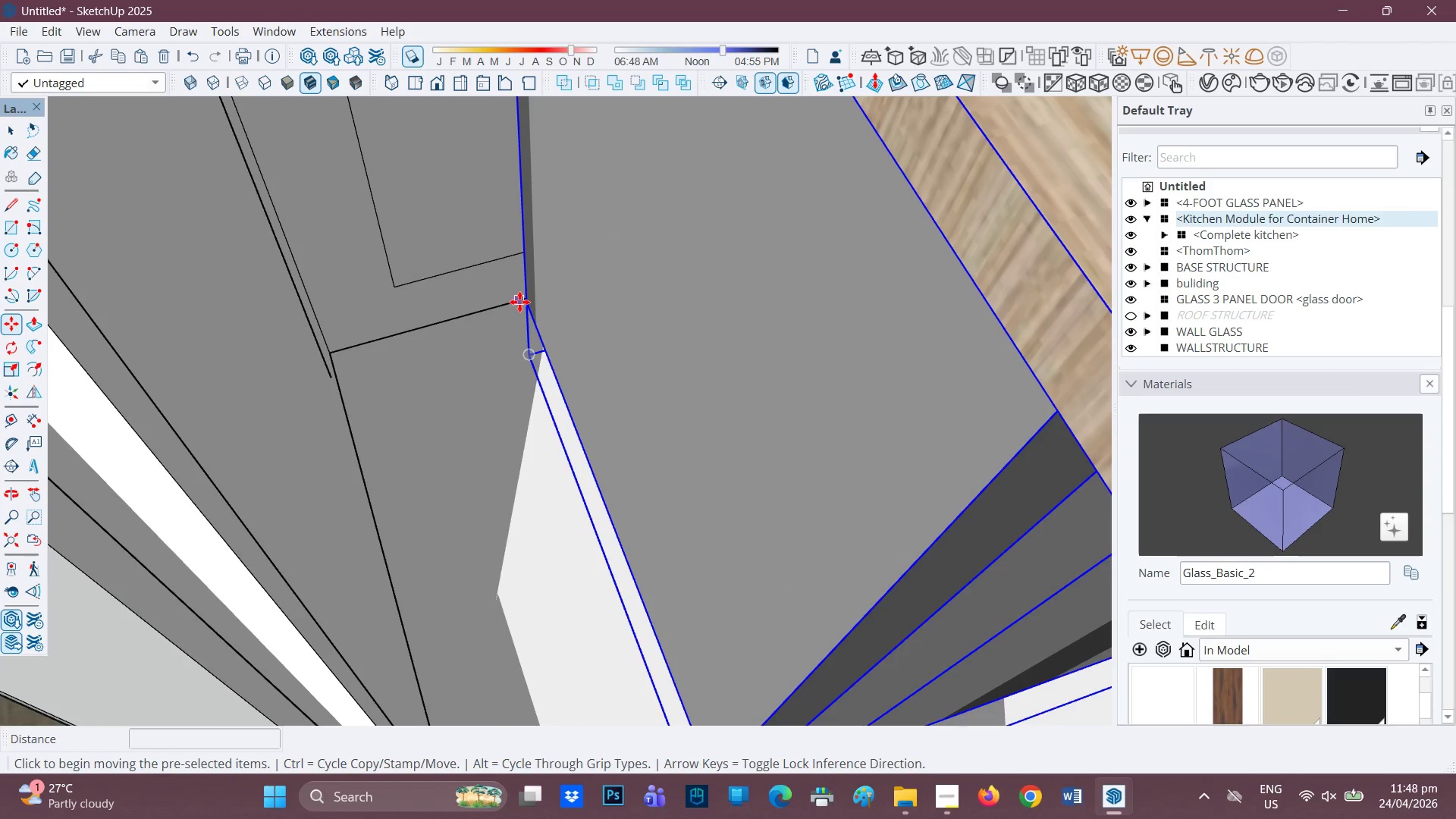 
left_click([529, 308])
 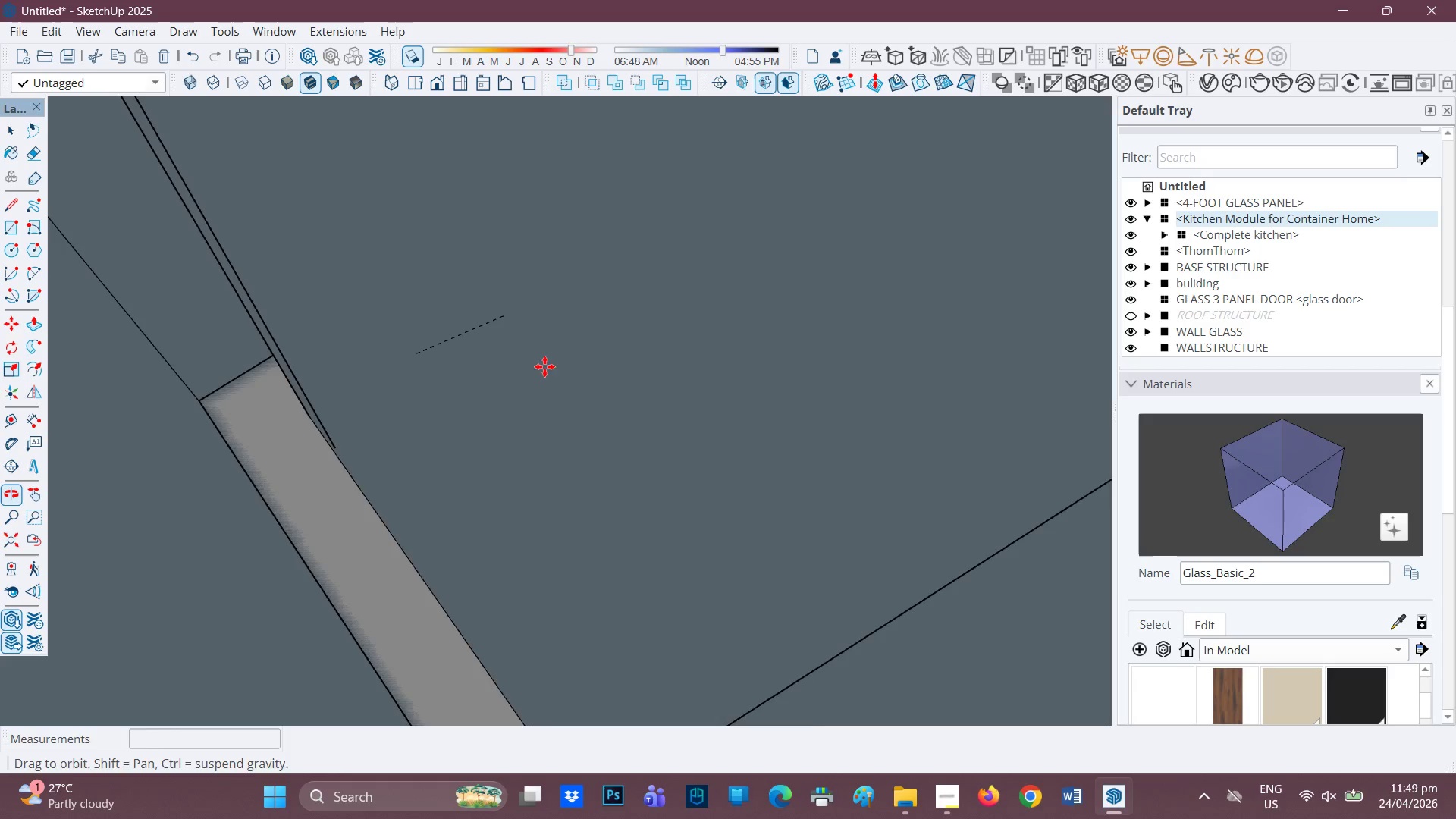 
wait(7.61)
 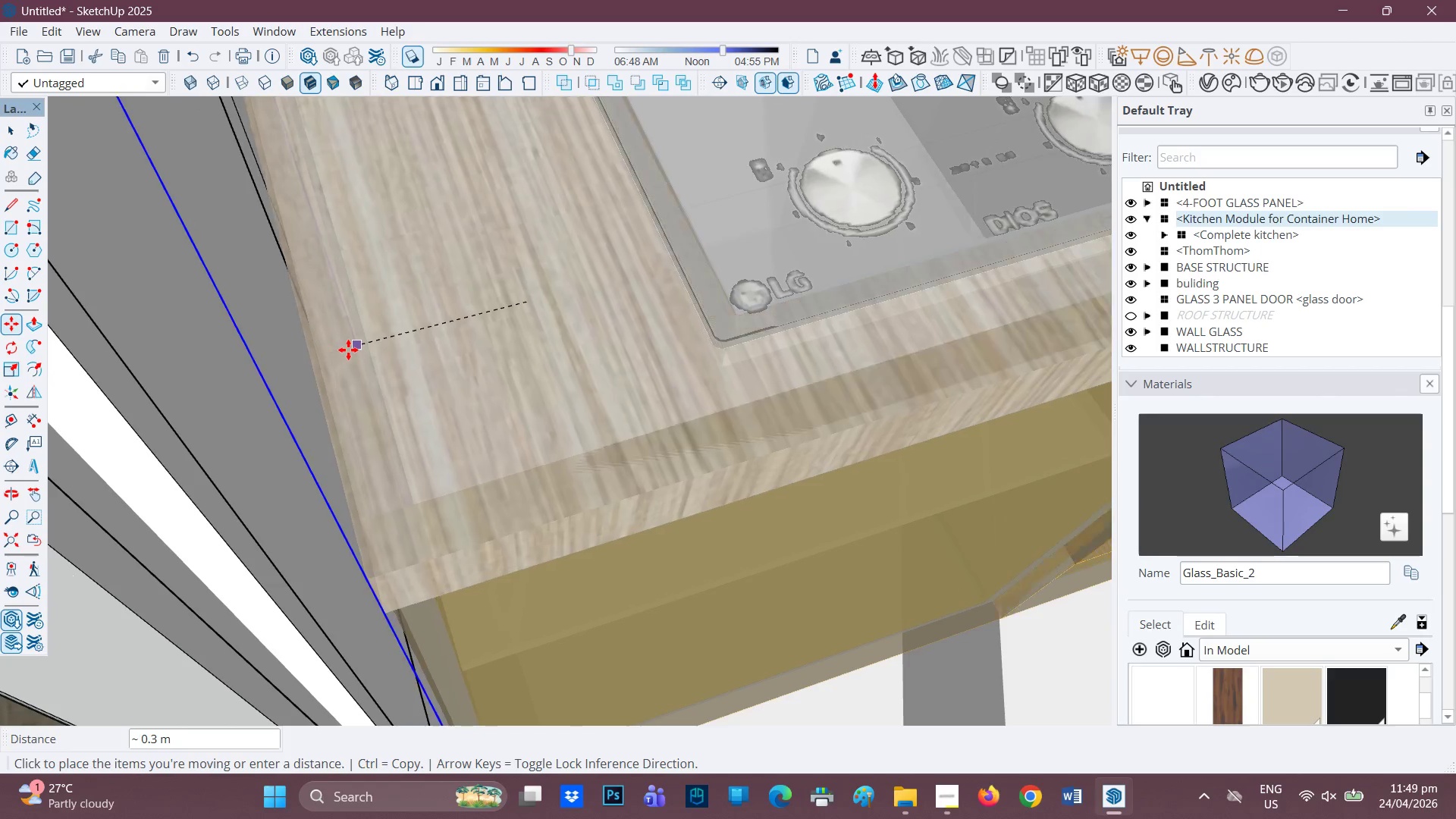 
left_click_drag(start_coordinate=[580, 376], to_coordinate=[319, 369])
 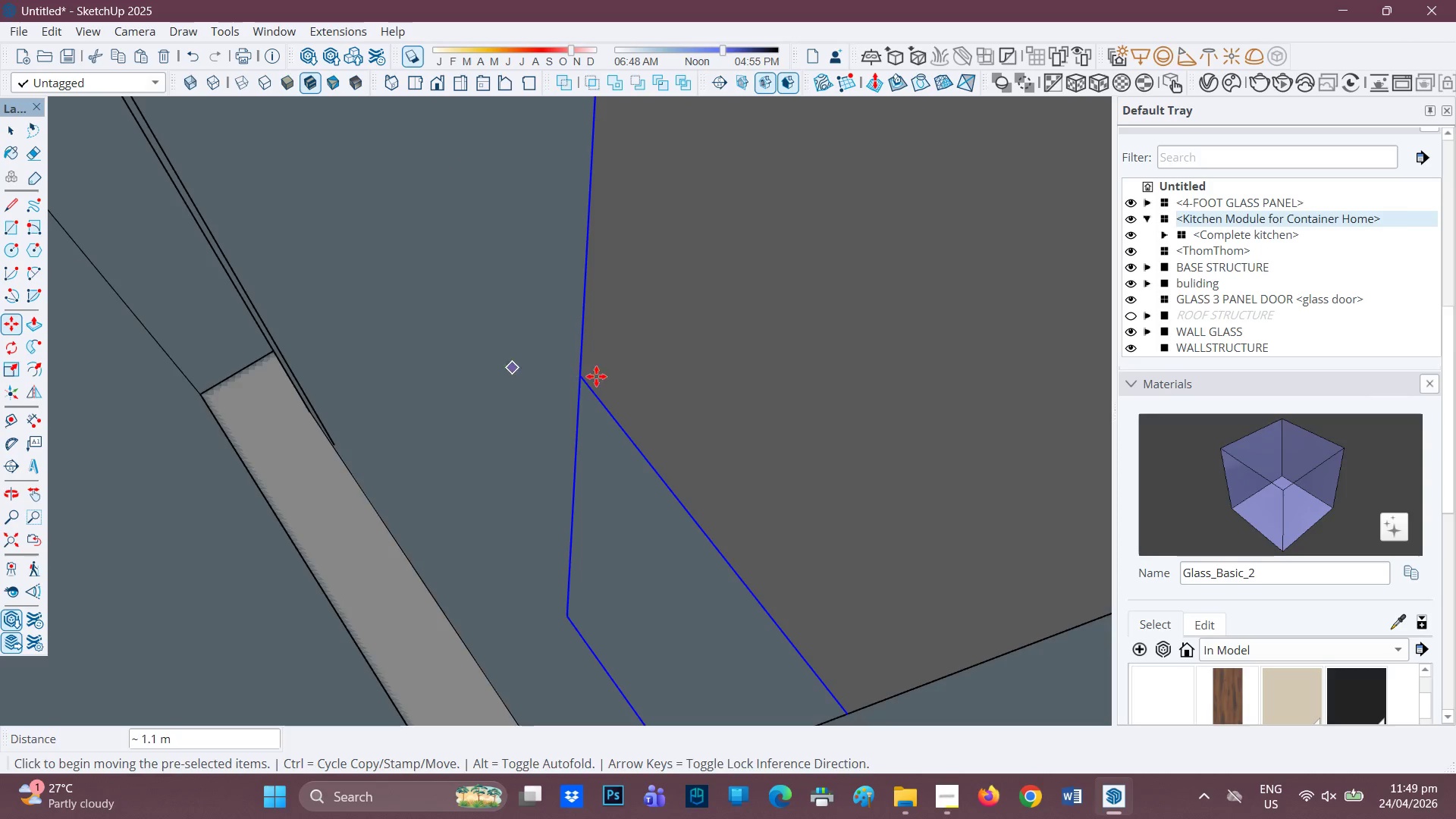 
scroll: coordinate [431, 393], scroll_direction: down, amount: 11.0
 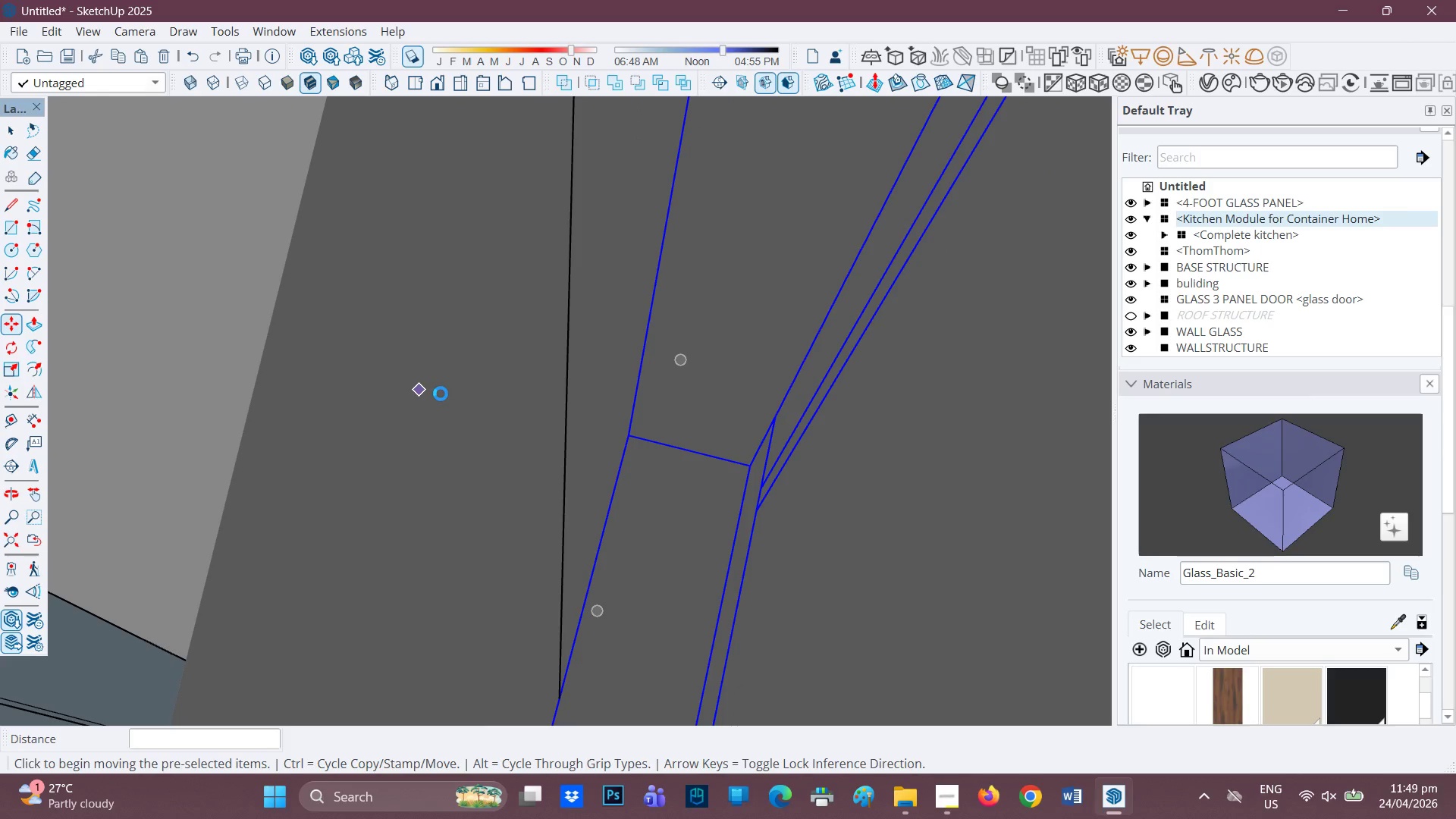 
key(Control+Z)
 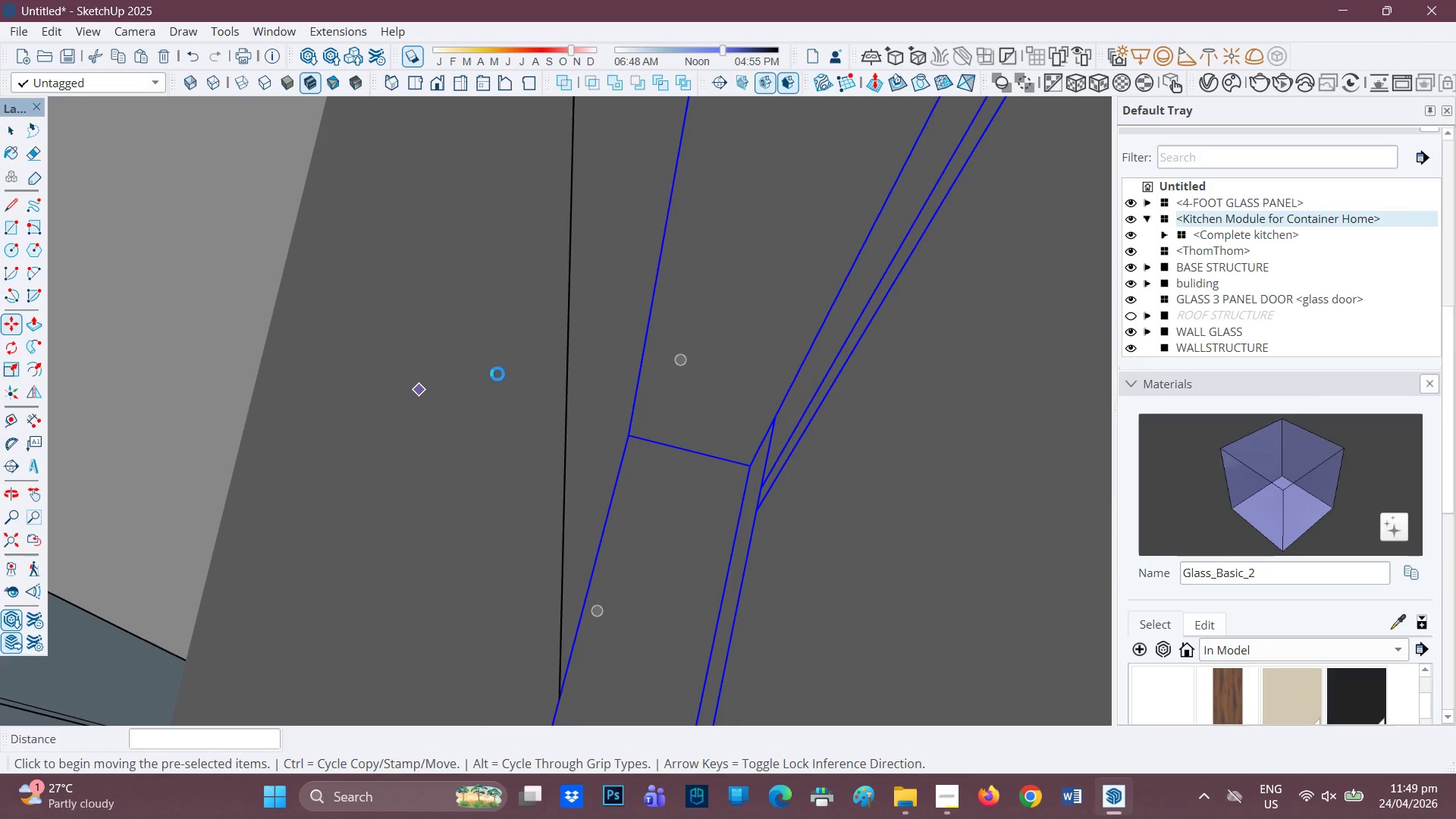 
key(Control+ControlLeft)
 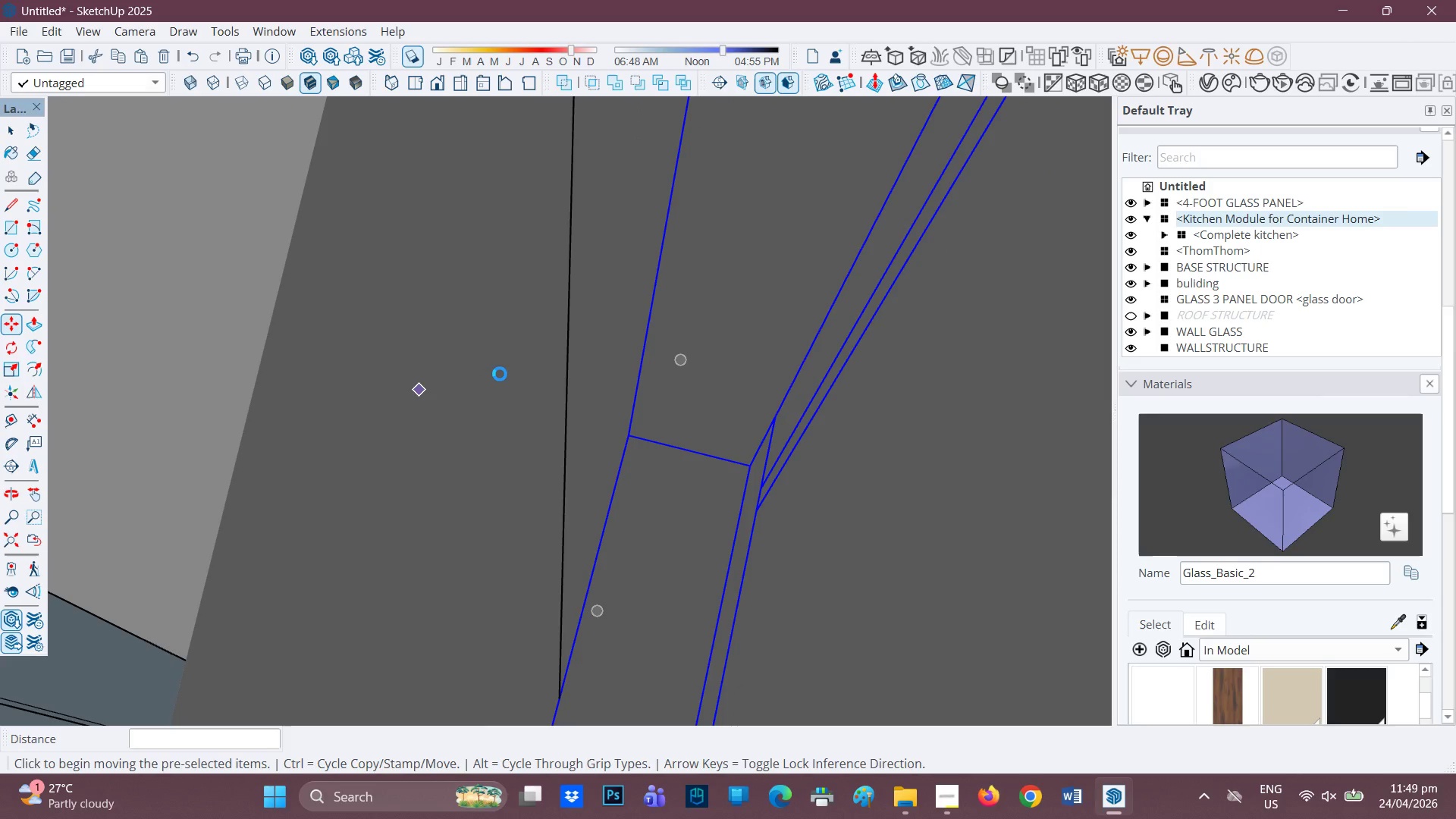 
key(Control+Z)
 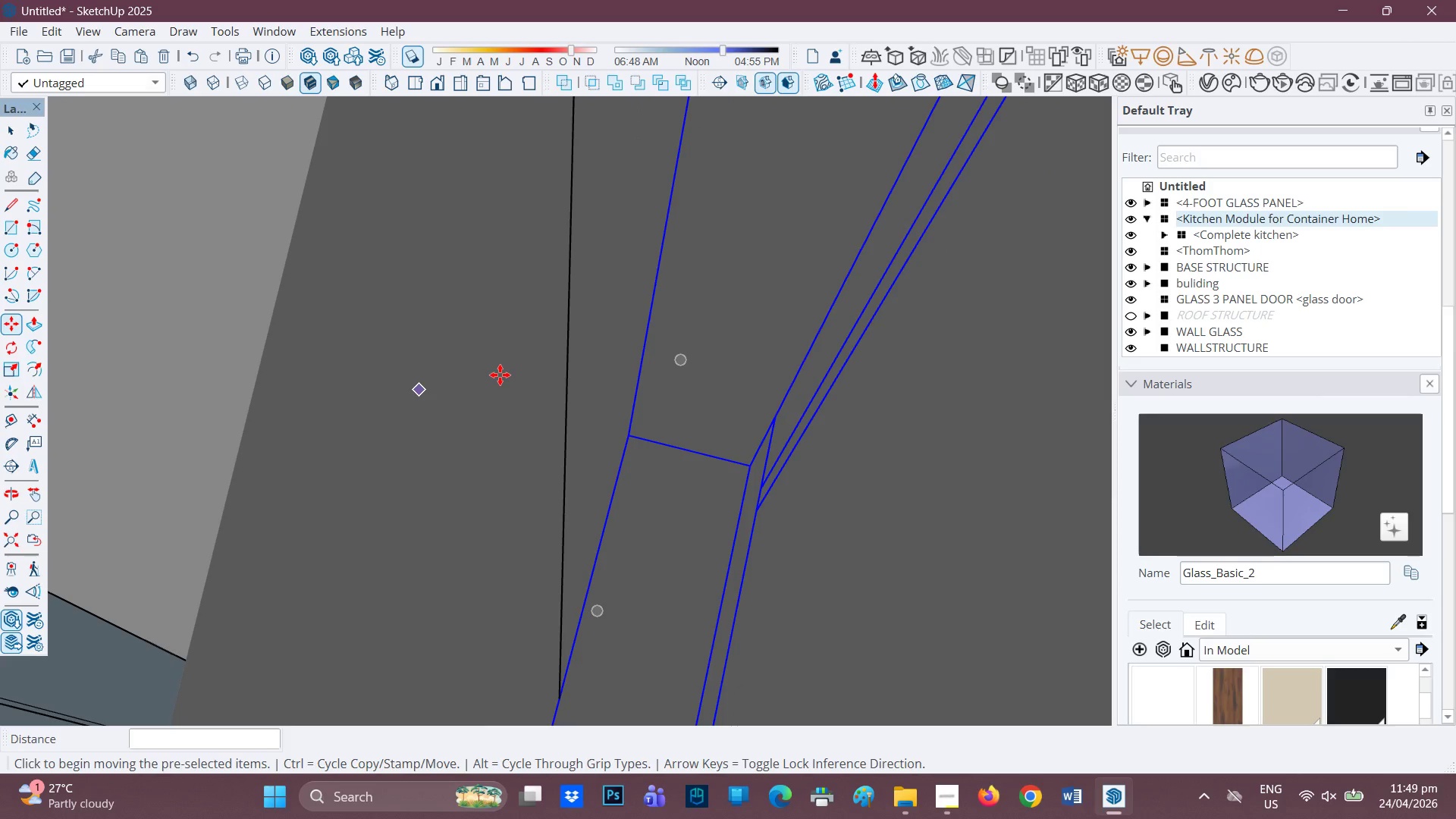 
scroll: coordinate [497, 374], scroll_direction: down, amount: 2.0
 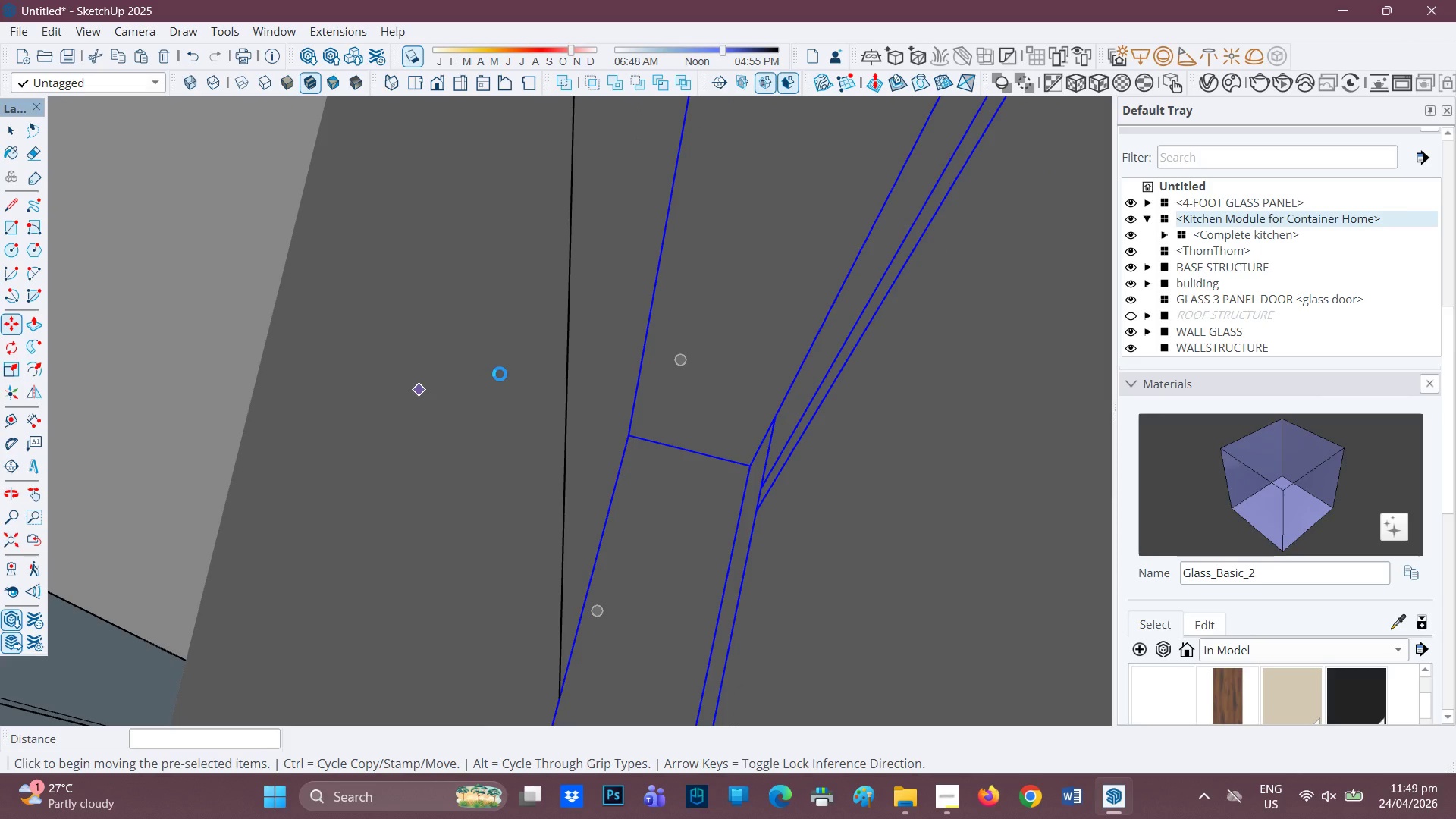 
key(Control+ControlLeft)
 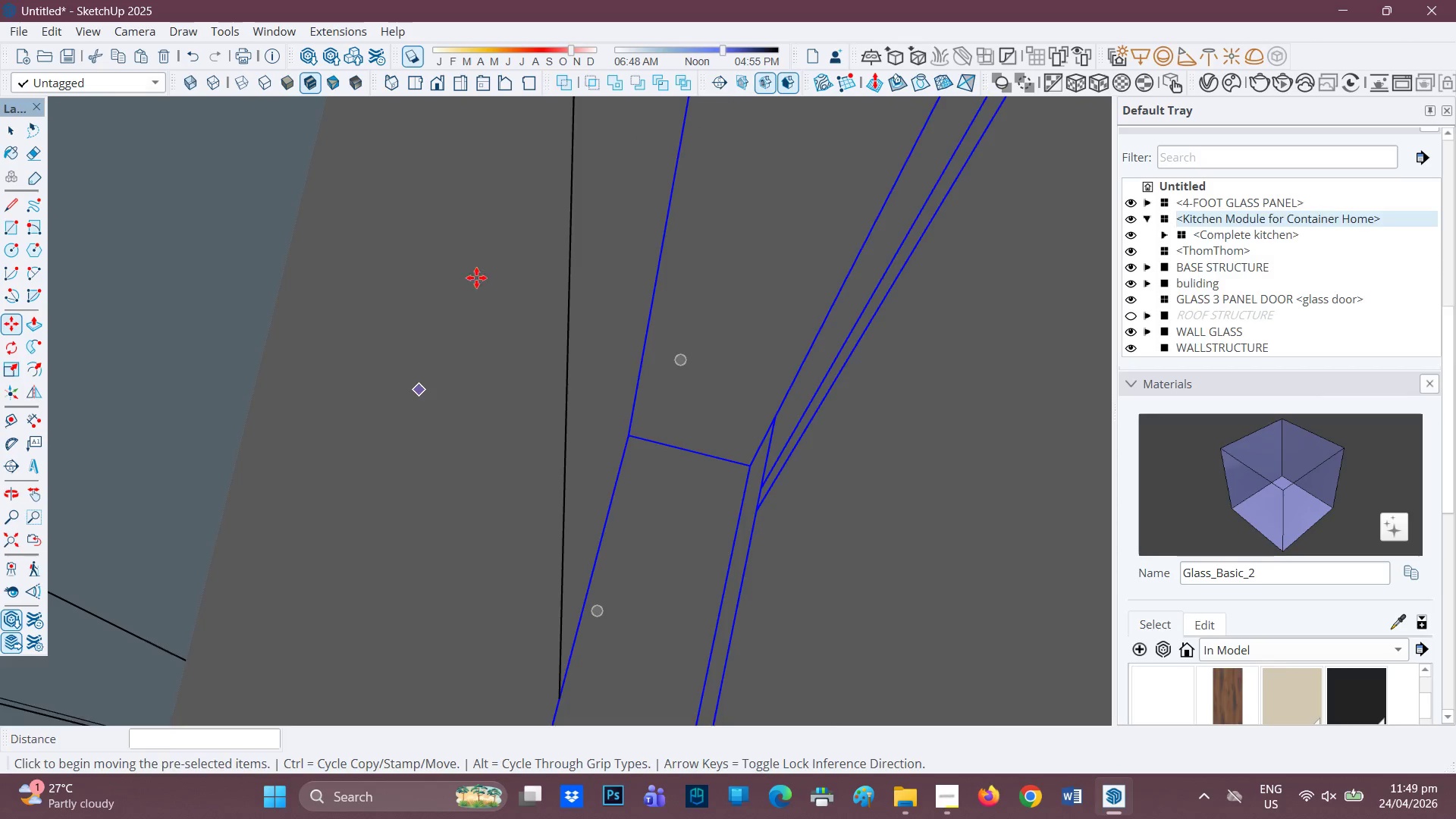 
key(Control+Z)
 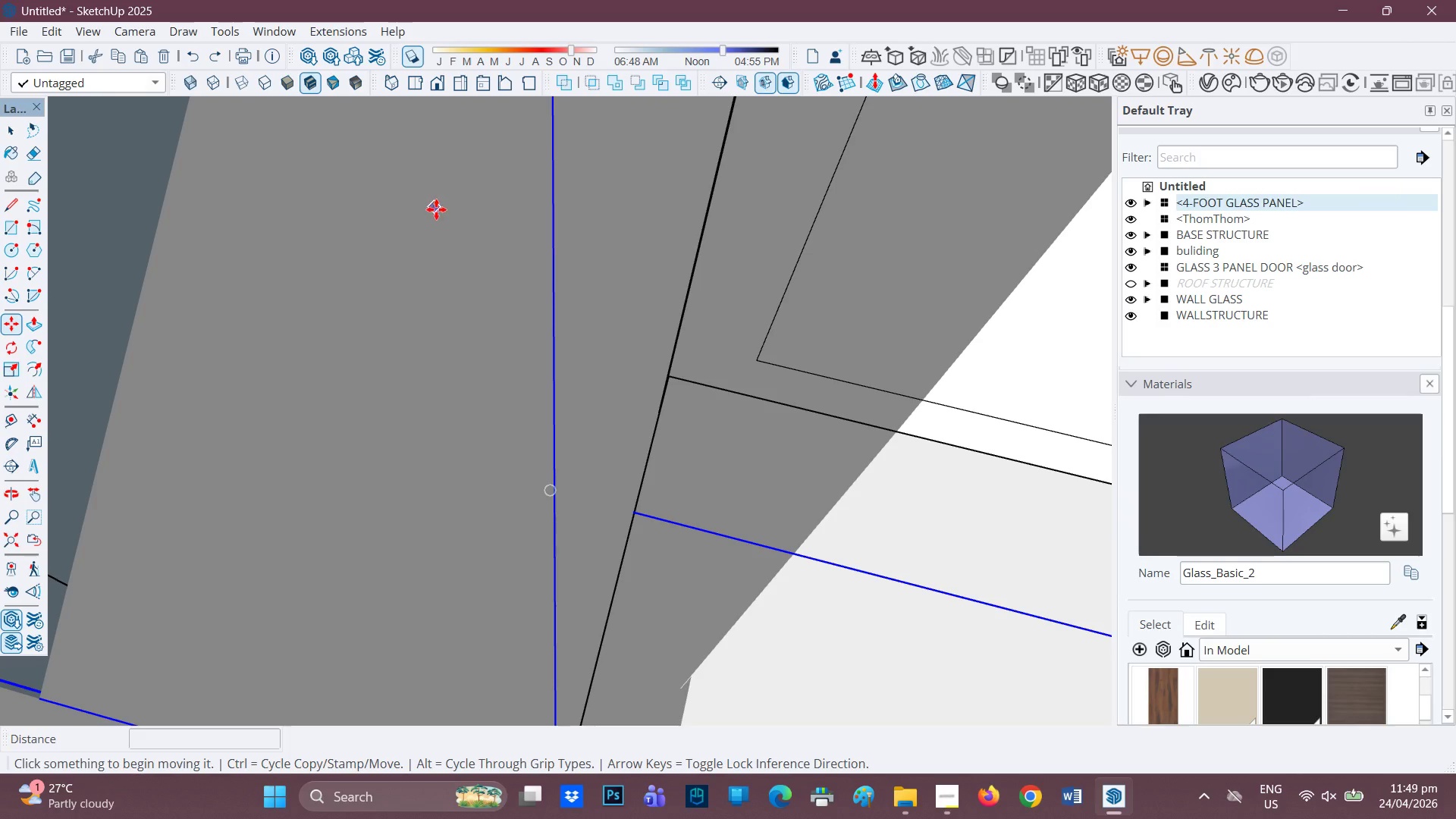 
scroll: coordinate [902, 473], scroll_direction: down, amount: 13.0
 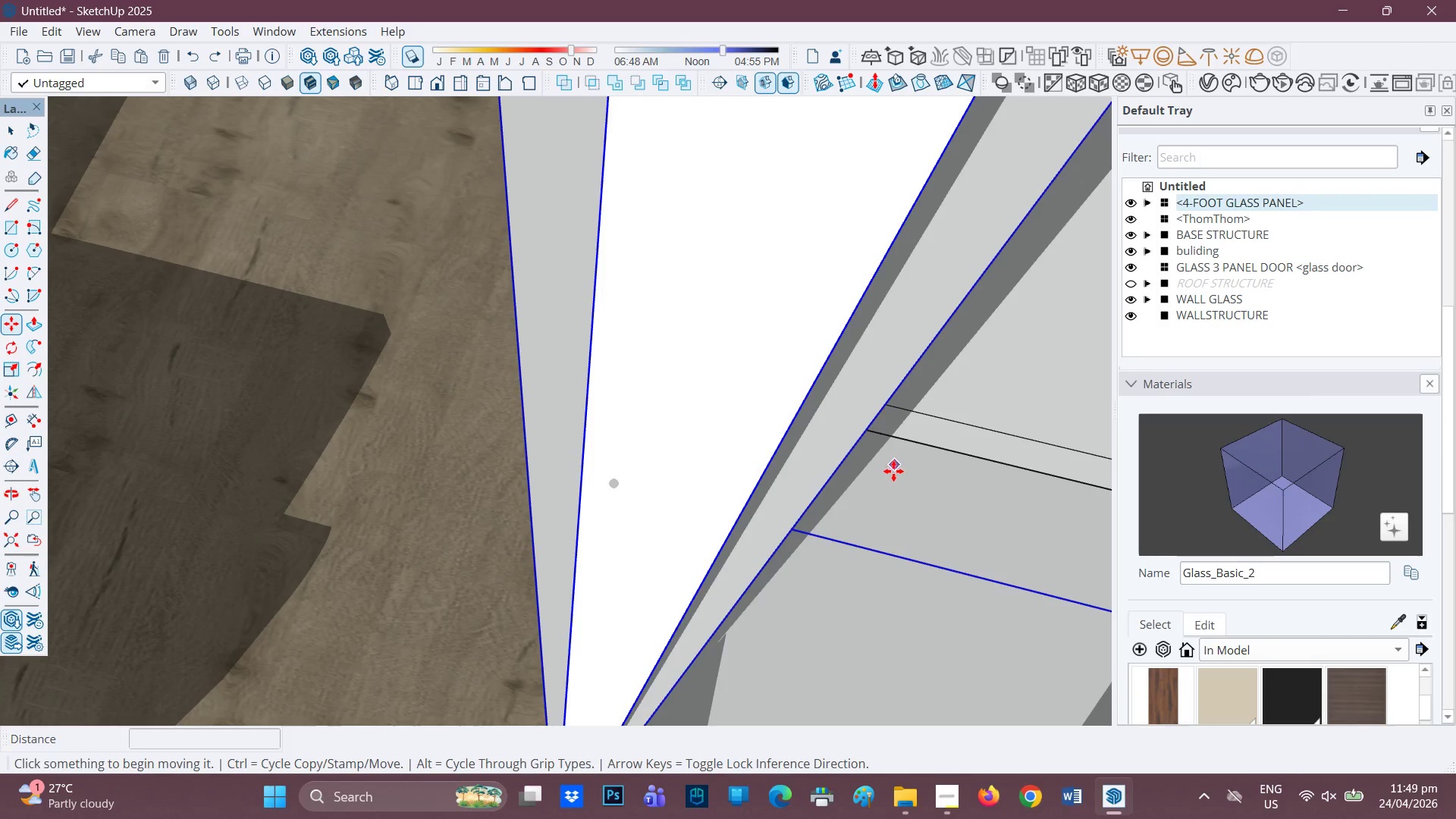 
key(H)
 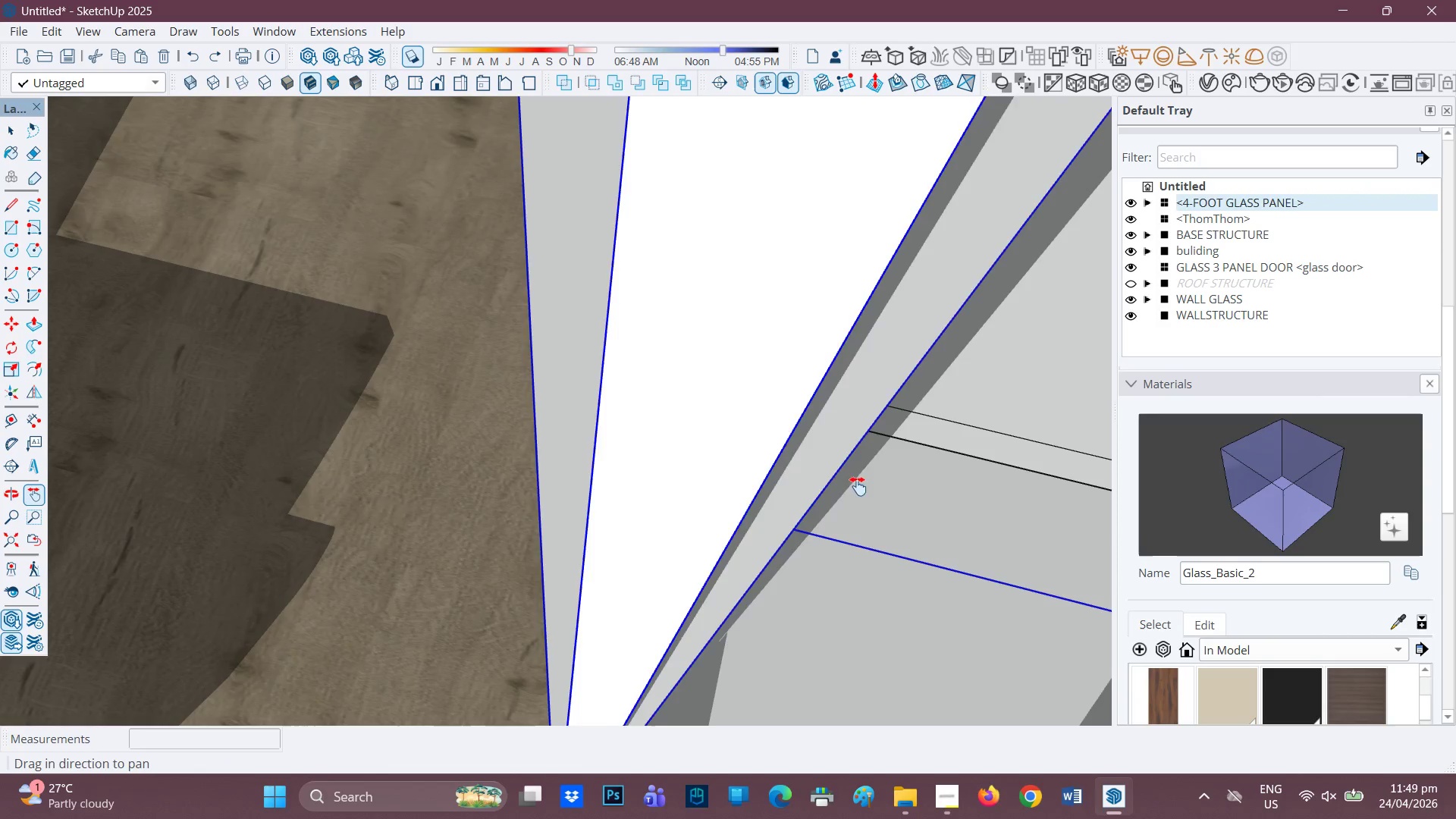 
scroll: coordinate [886, 491], scroll_direction: down, amount: 1.0
 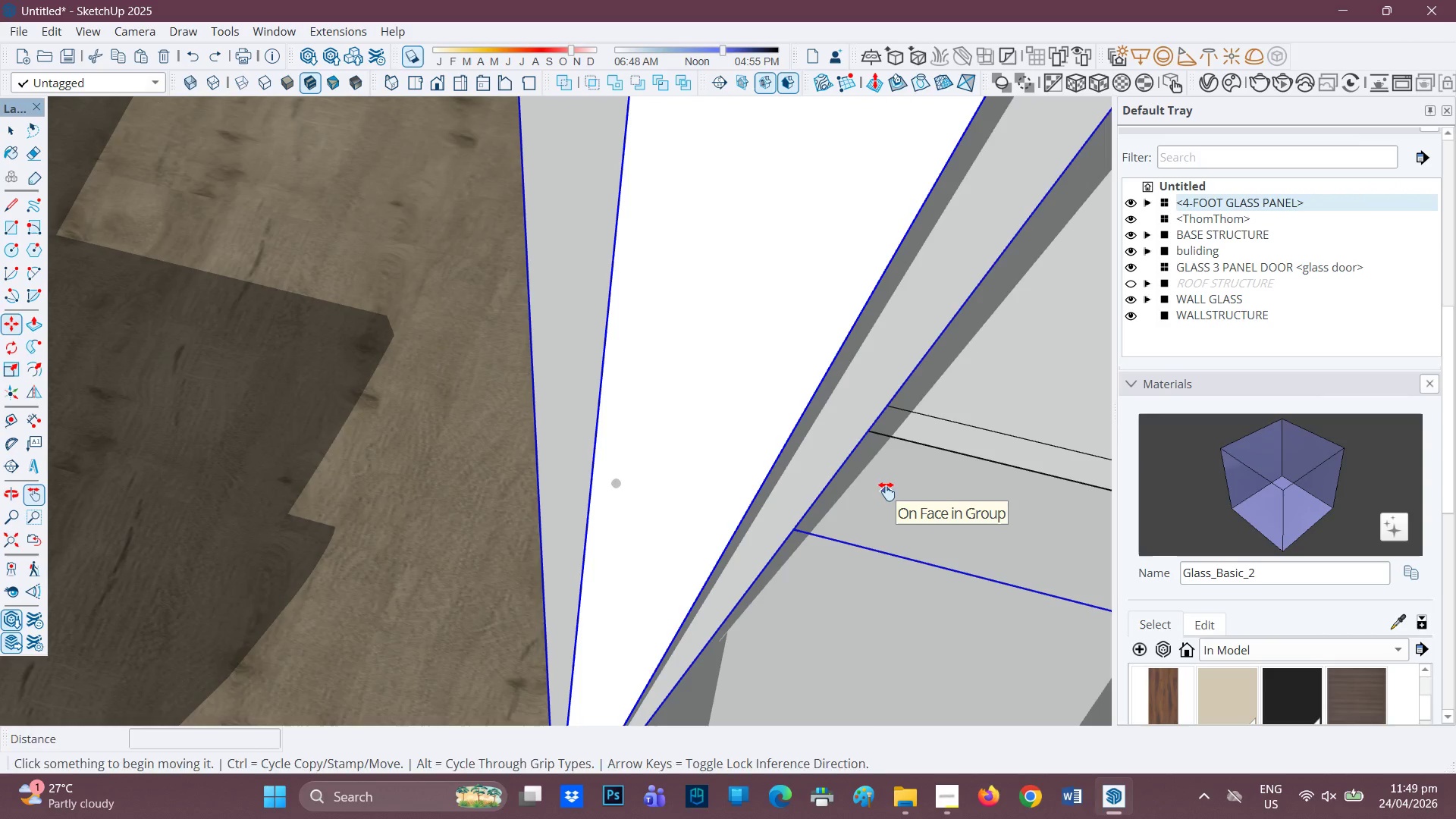 
left_click_drag(start_coordinate=[872, 489], to_coordinate=[0, 334])
 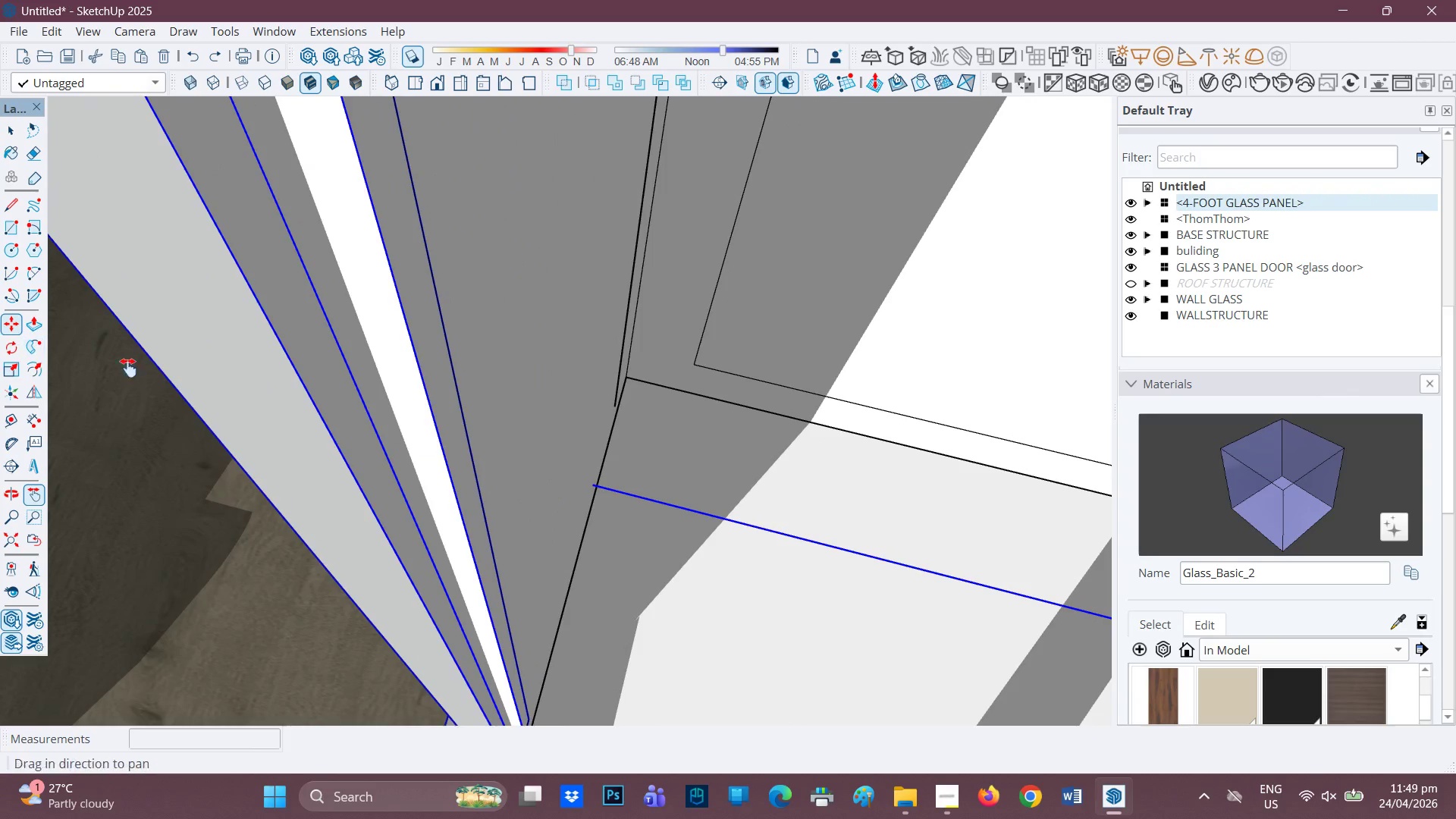 
left_click_drag(start_coordinate=[892, 526], to_coordinate=[0, 370])
 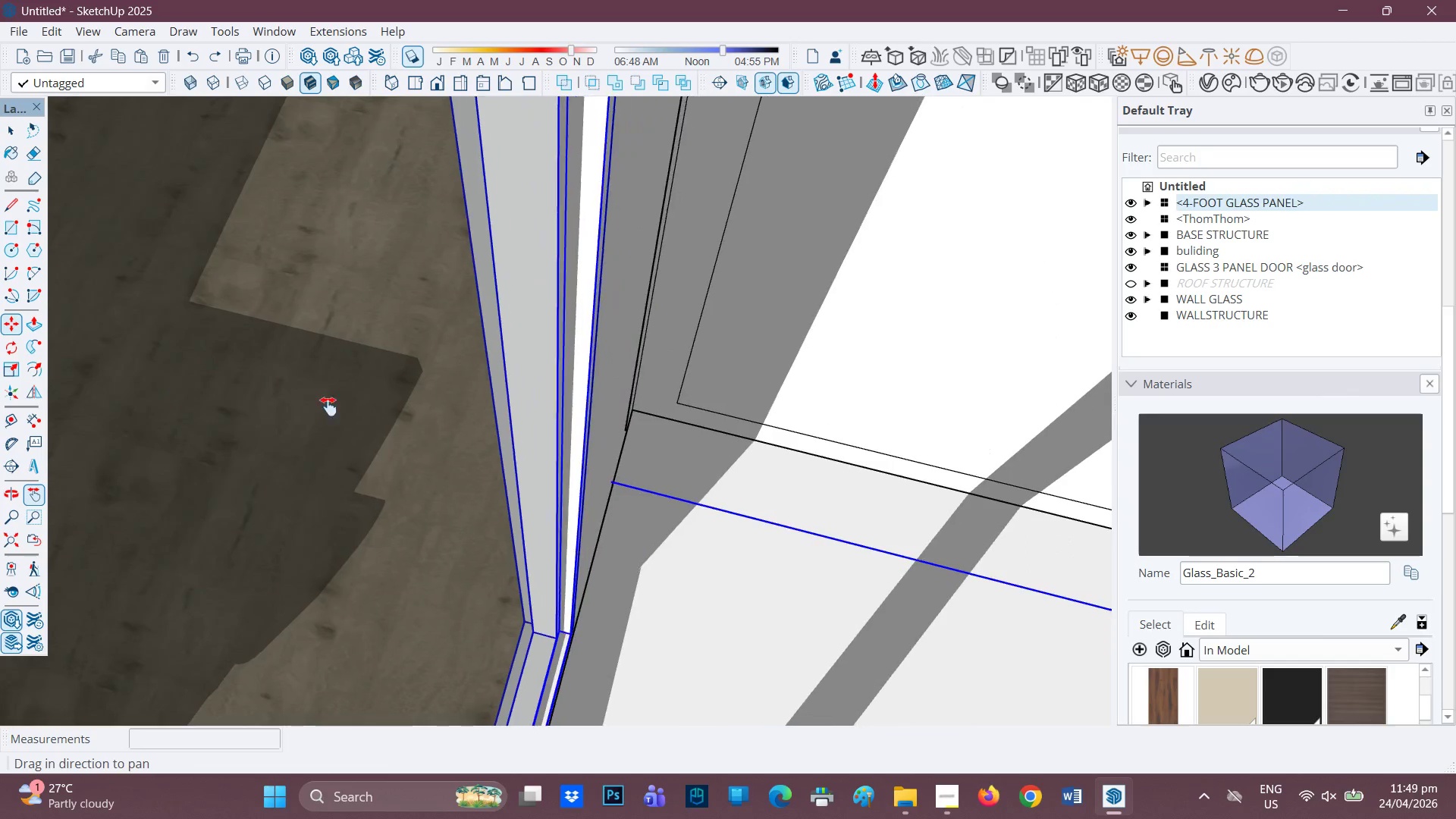 
scroll: coordinate [873, 510], scroll_direction: down, amount: 33.0
 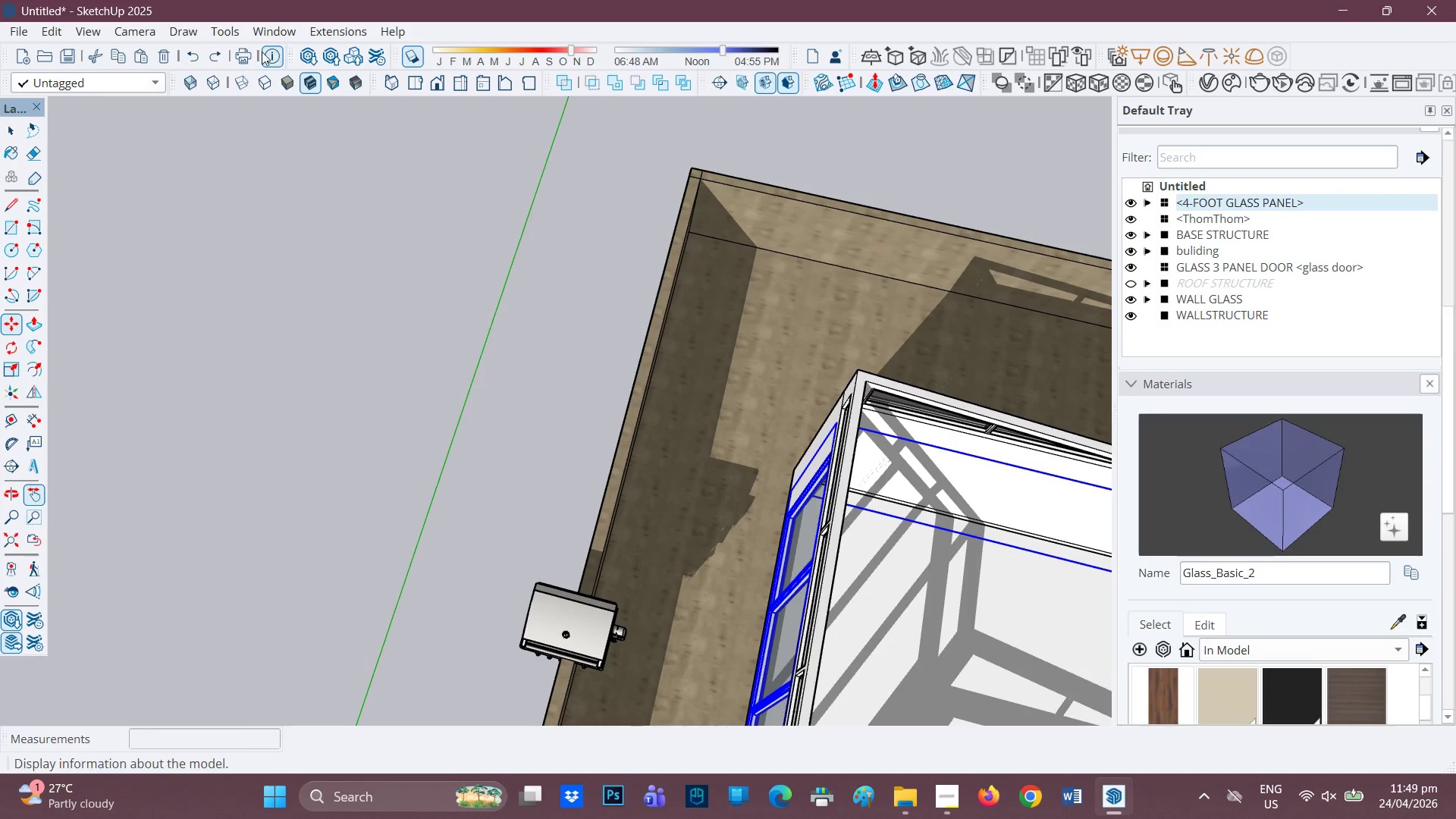 
left_click([224, 50])
 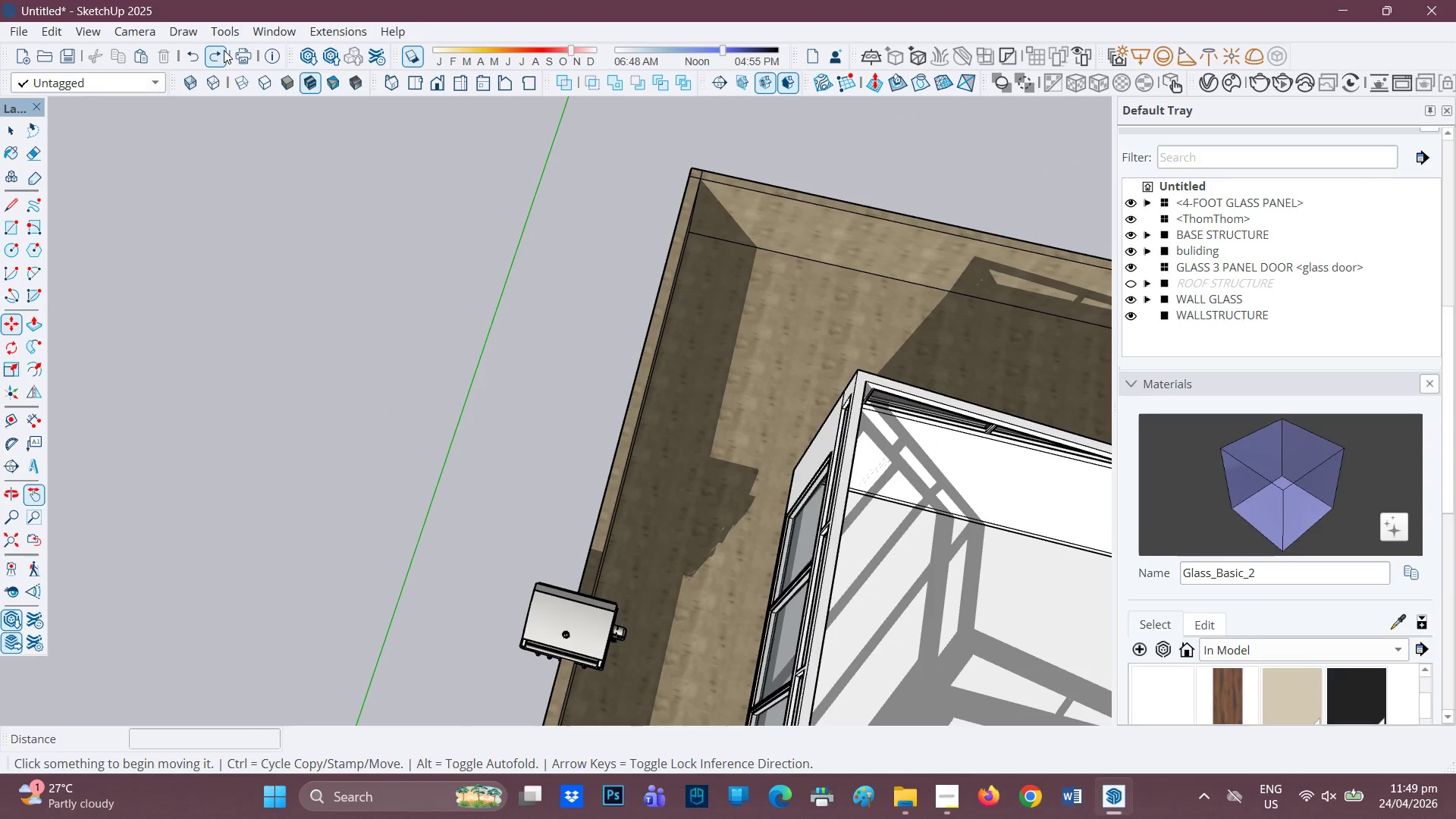 
double_click([224, 50])
 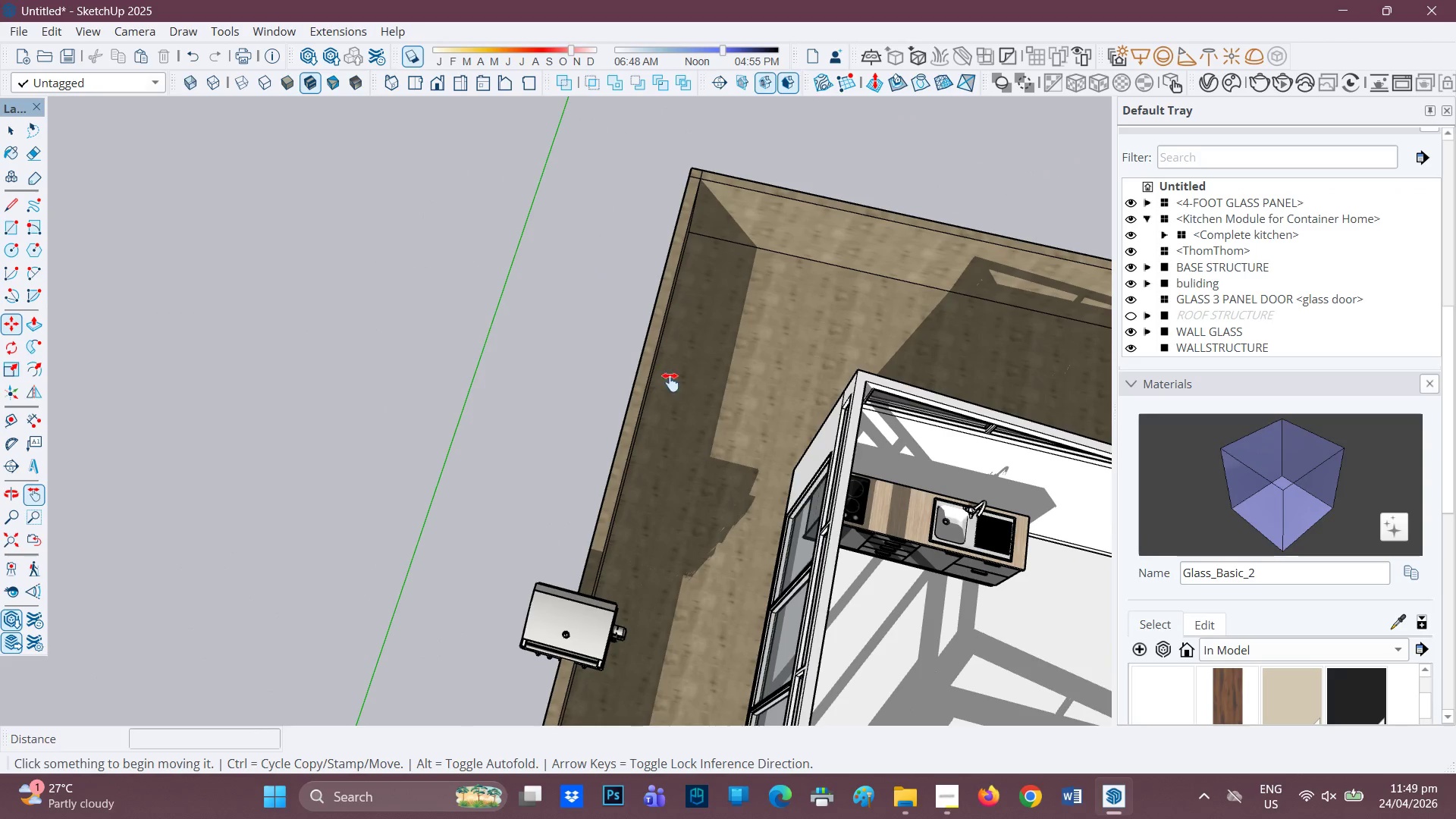 
key(H)
 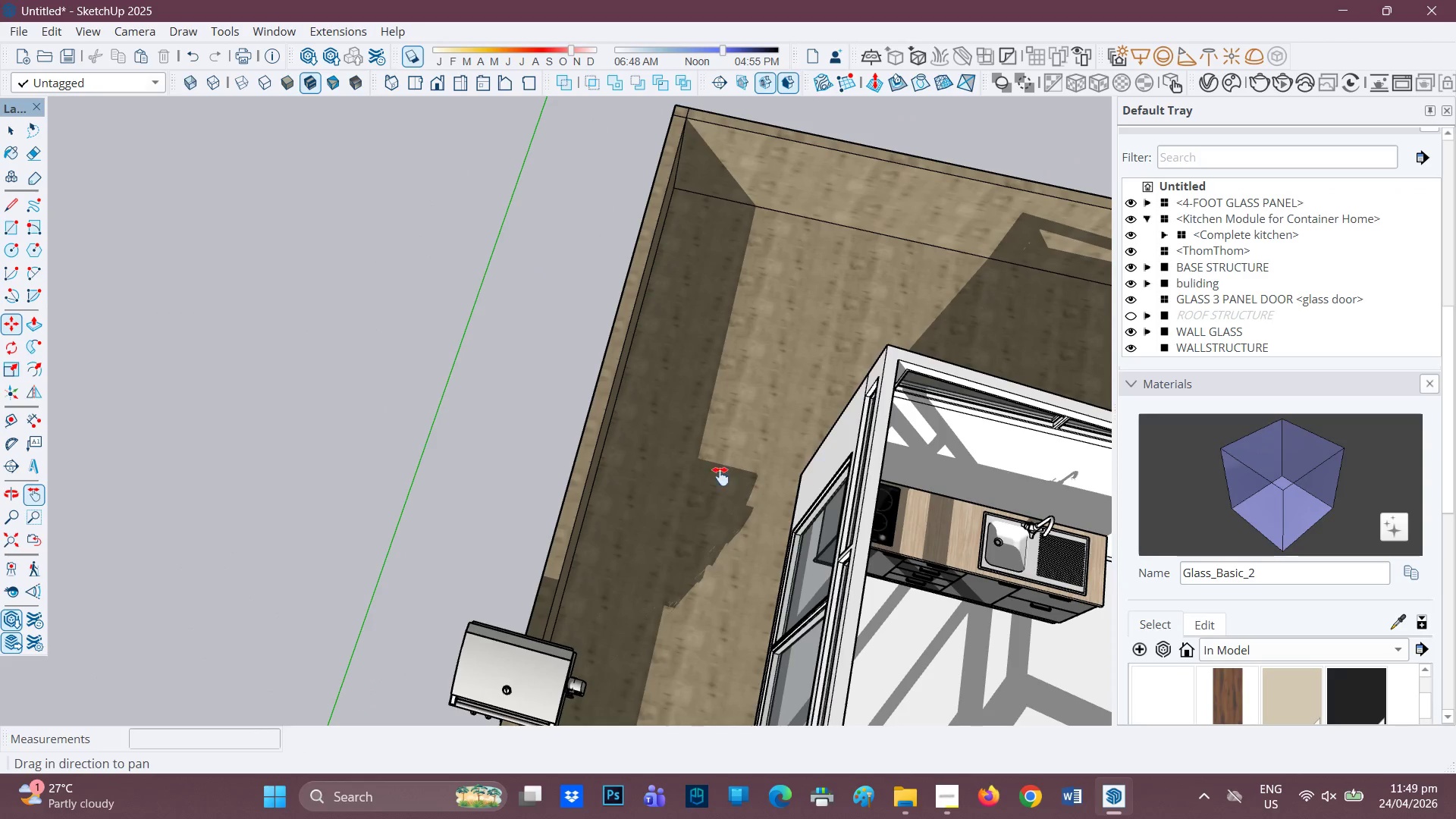 
scroll: coordinate [752, 450], scroll_direction: up, amount: 2.0
 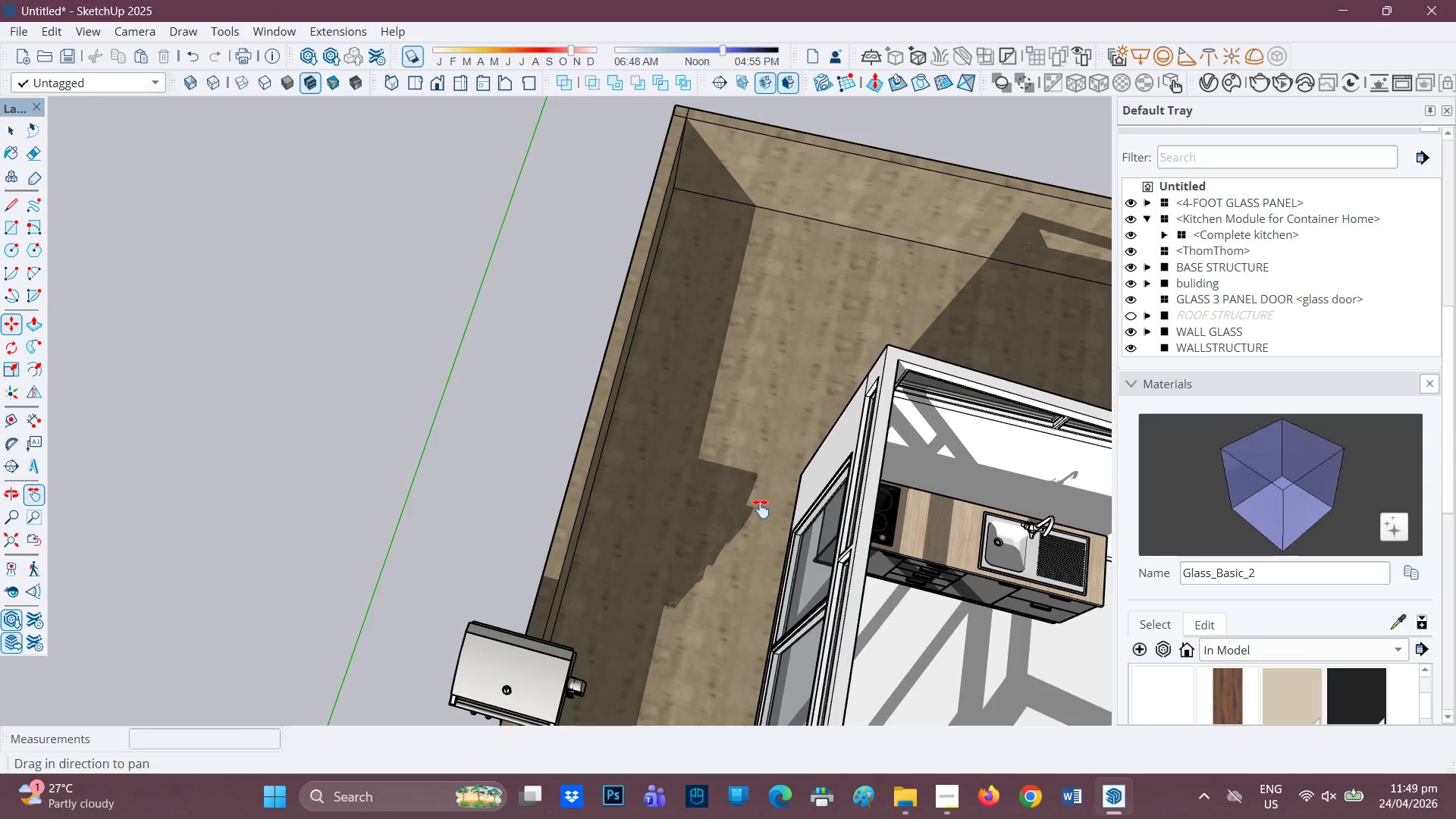 
left_click_drag(start_coordinate=[757, 499], to_coordinate=[309, 423])
 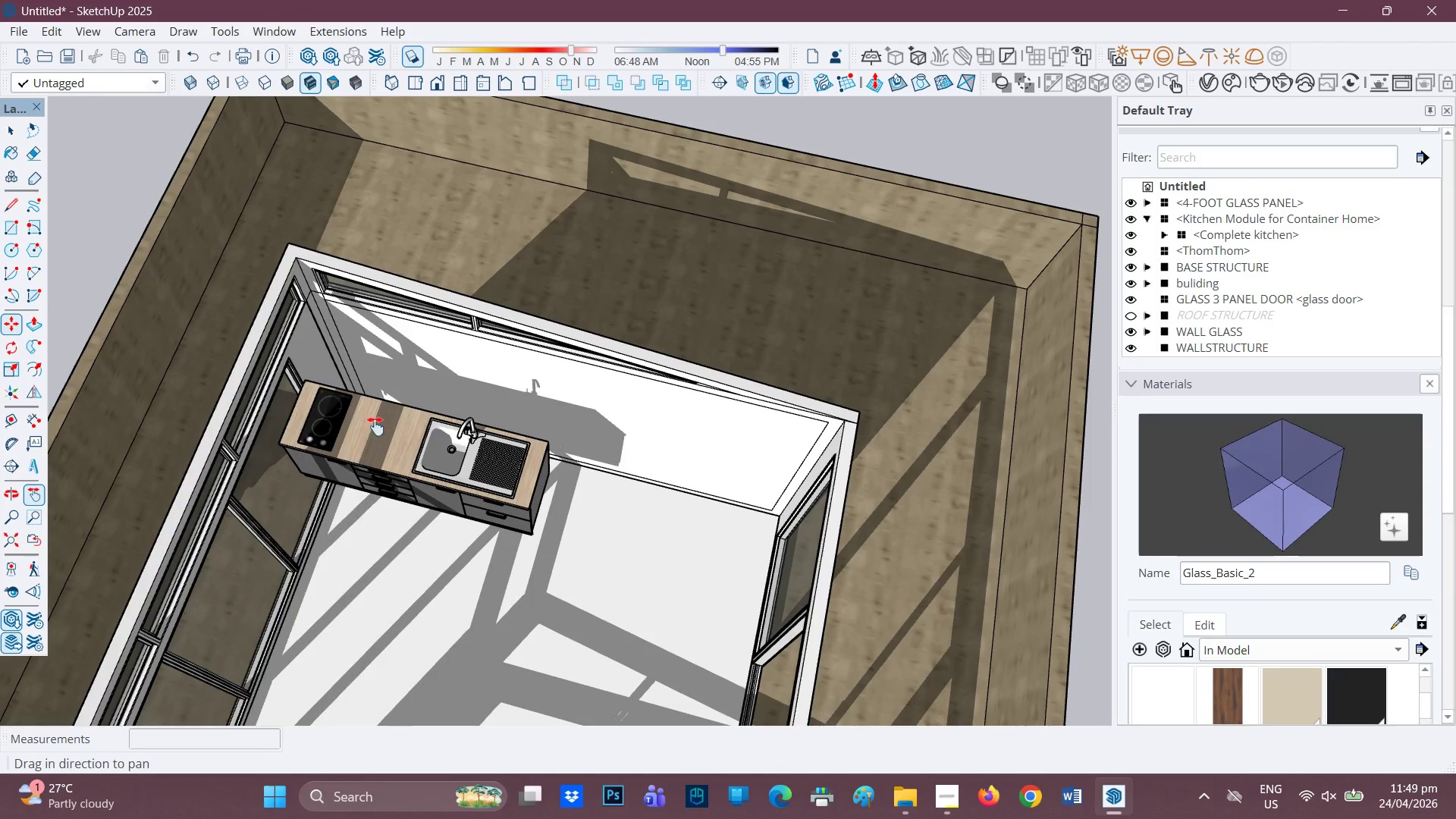 
key(Space)
 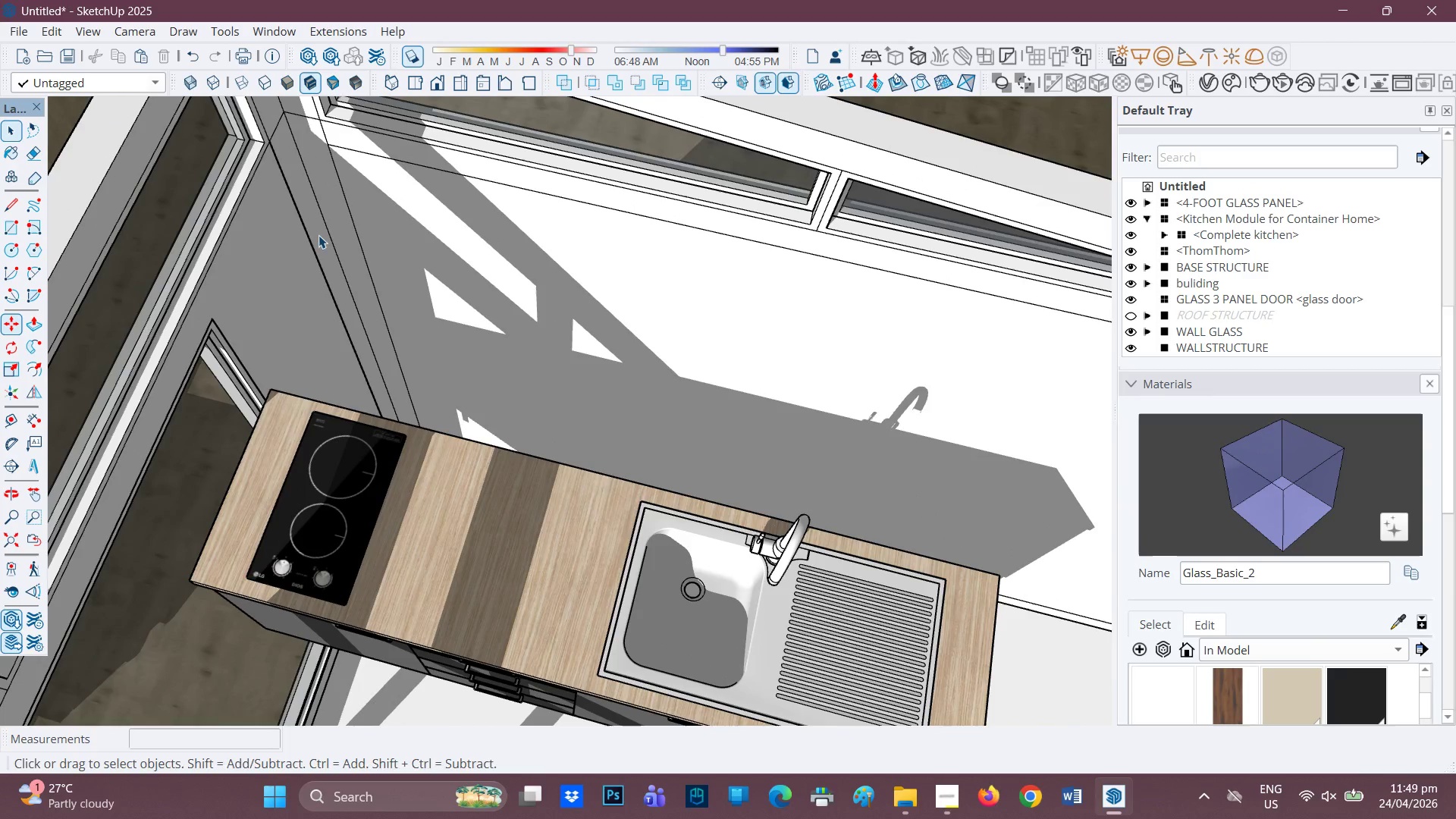 
scroll: coordinate [319, 318], scroll_direction: up, amount: 10.0
 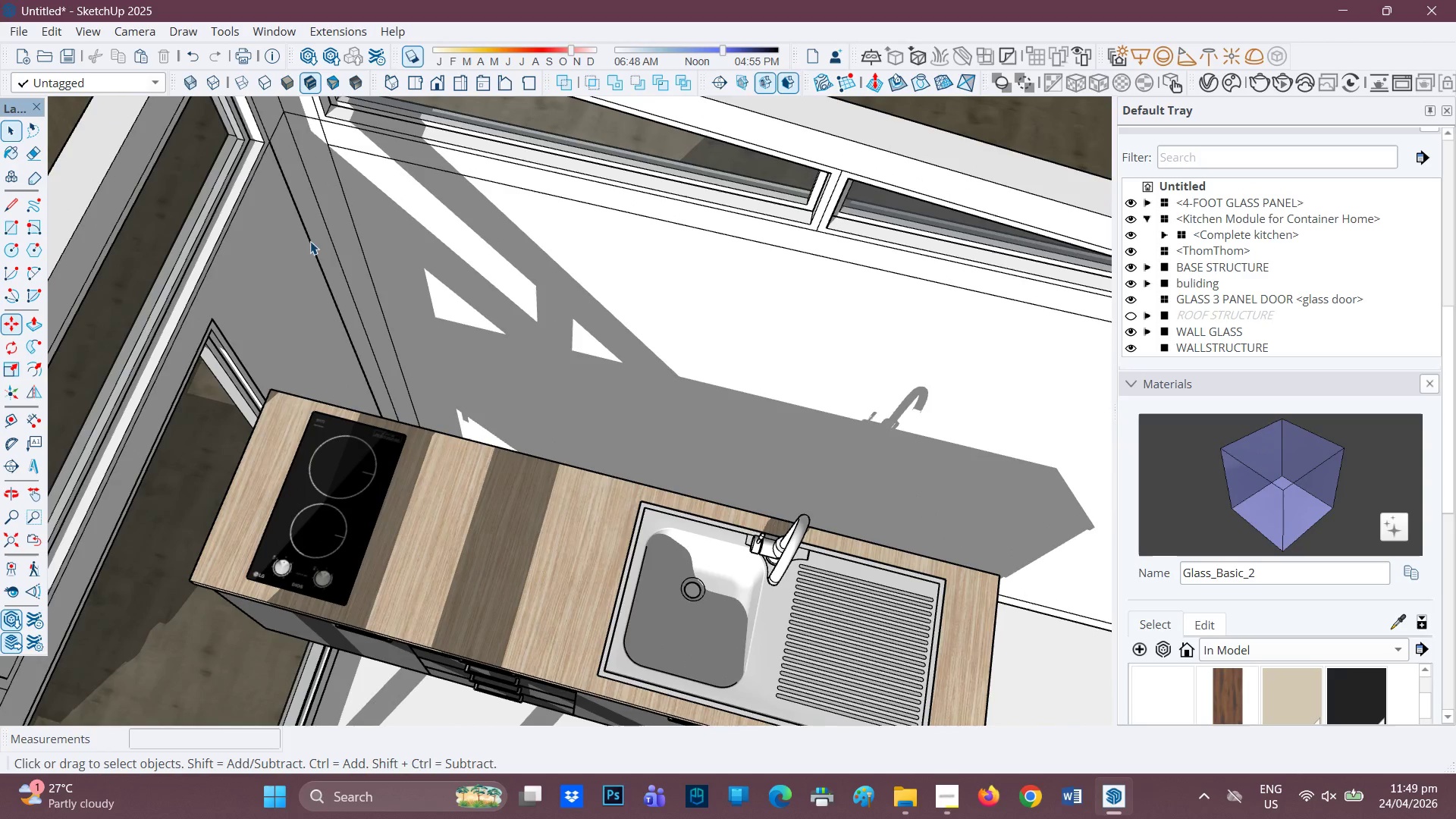 
left_click([325, 234])
 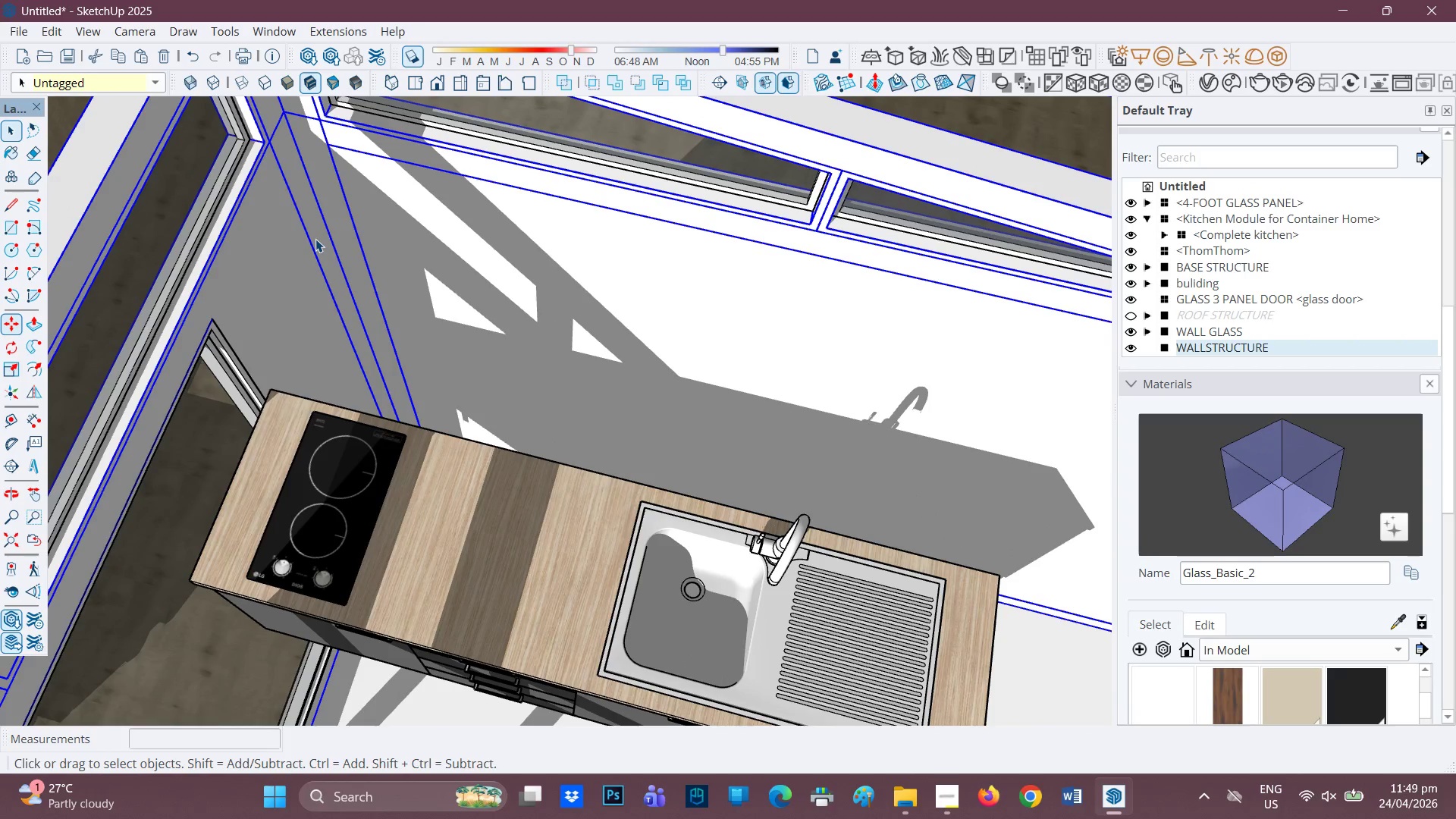 
double_click([315, 240])
 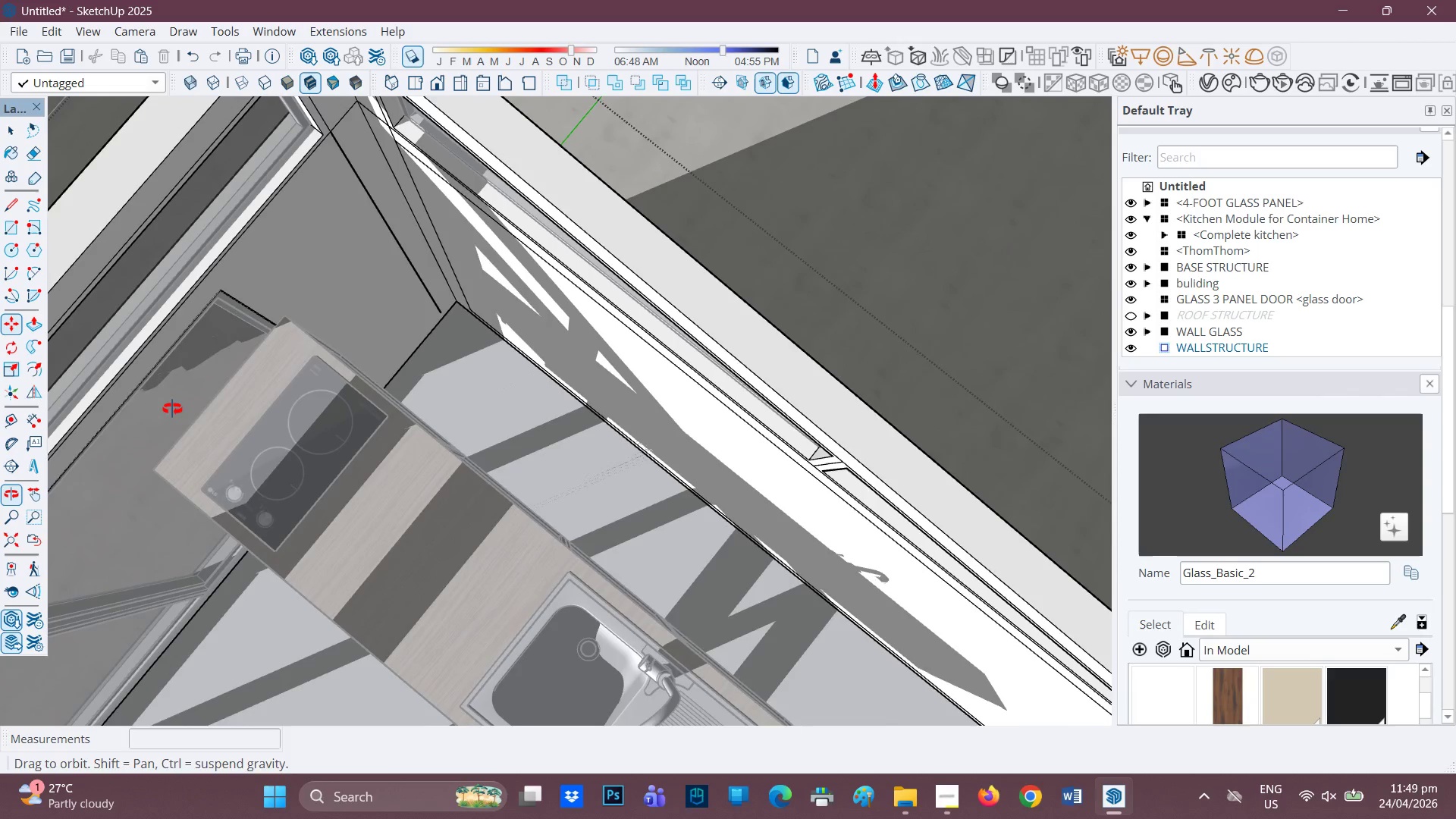 
scroll: coordinate [441, 315], scroll_direction: up, amount: 4.0
 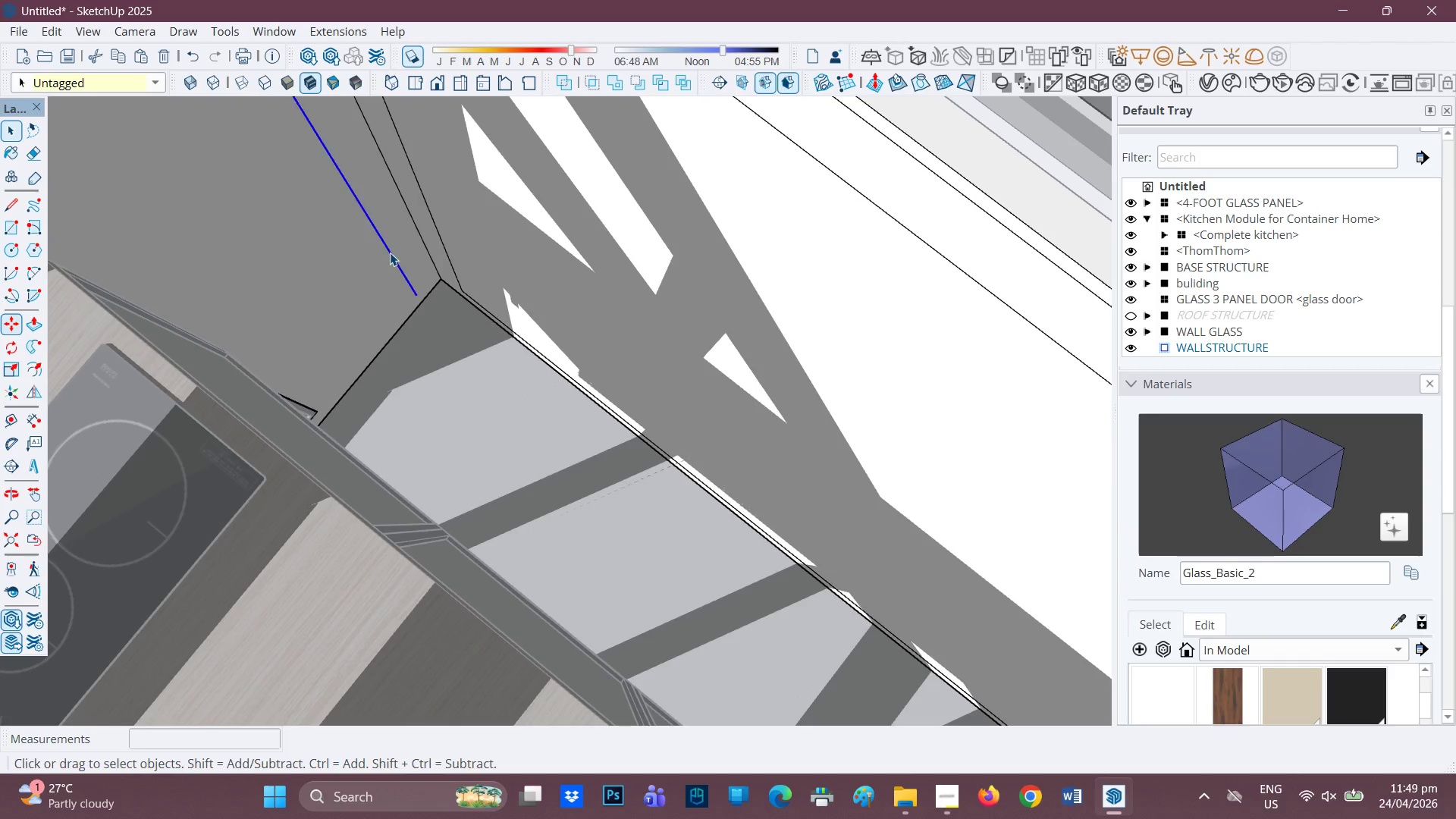 
left_click([390, 253])
 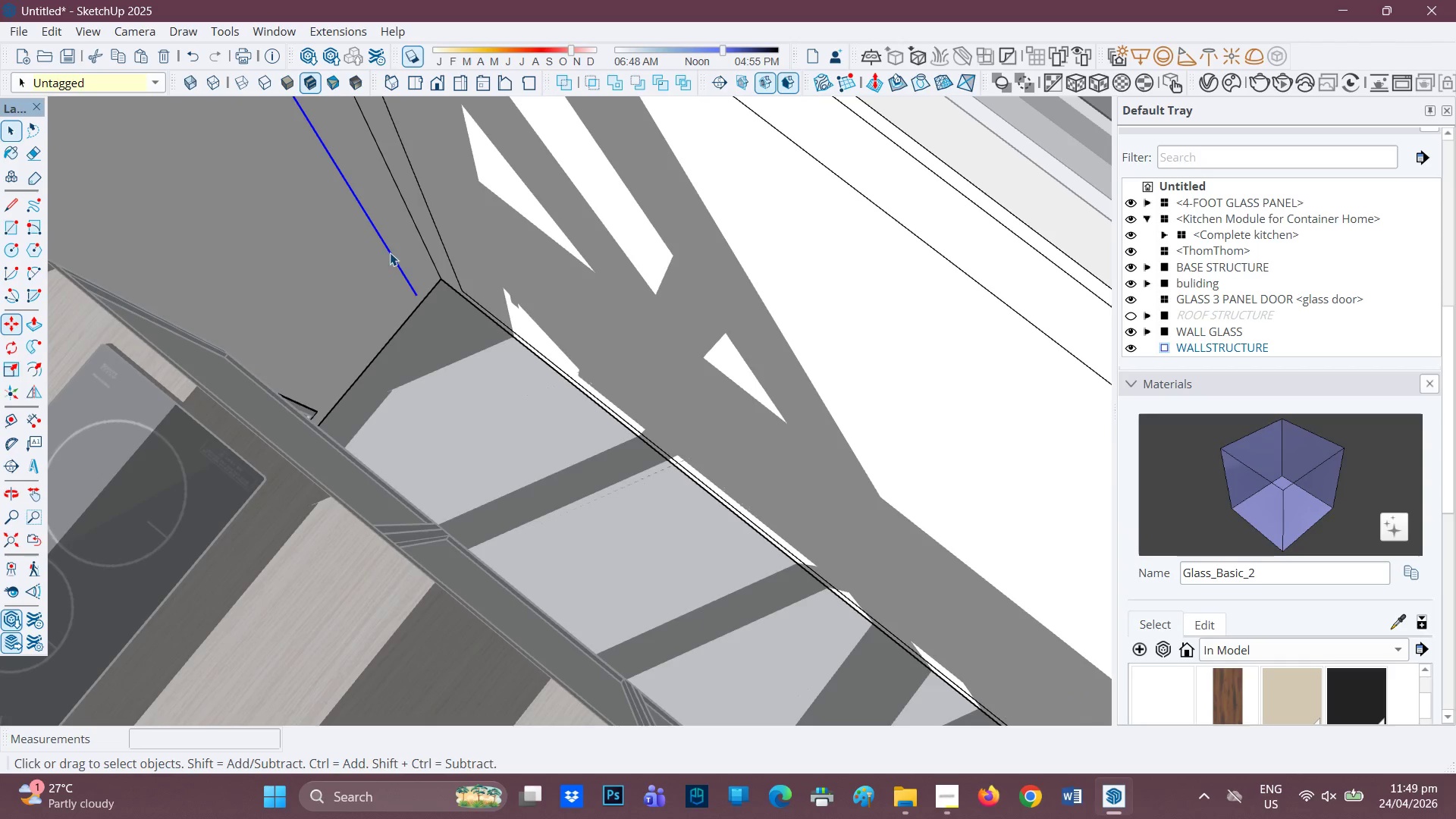 
right_click([390, 253])
 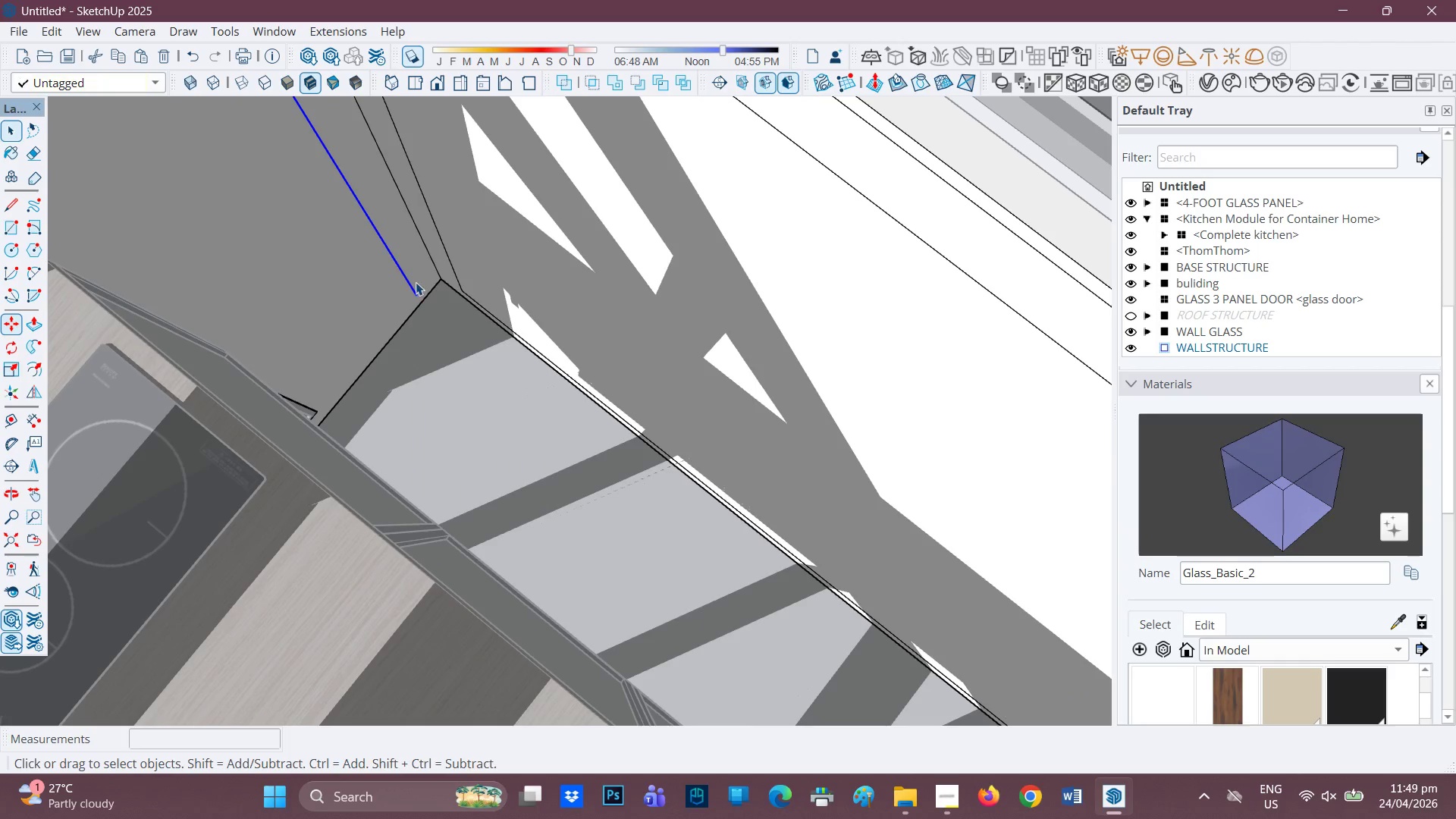 
scroll: coordinate [363, 381], scroll_direction: down, amount: 7.0
 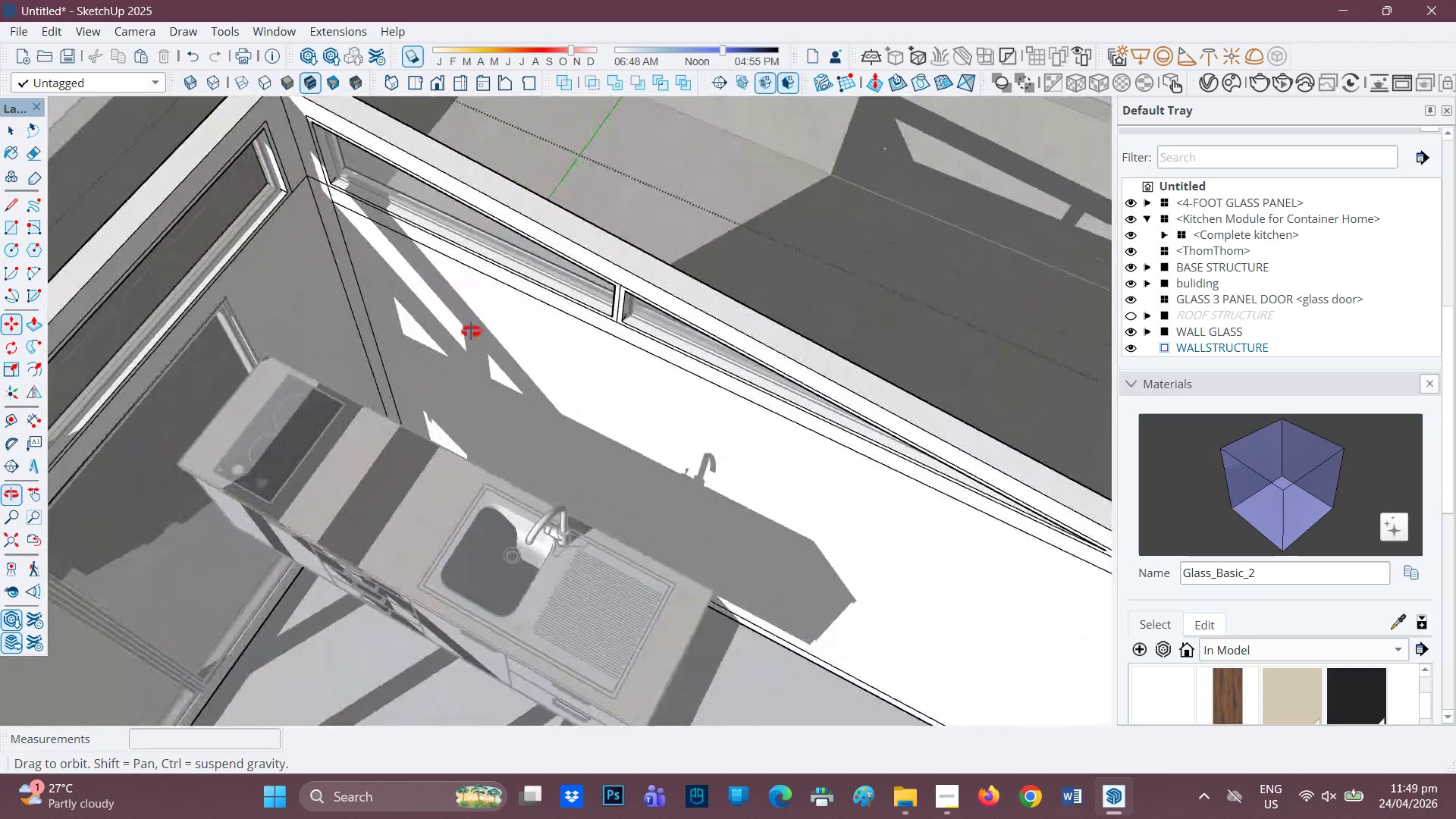 
wait(5.09)
 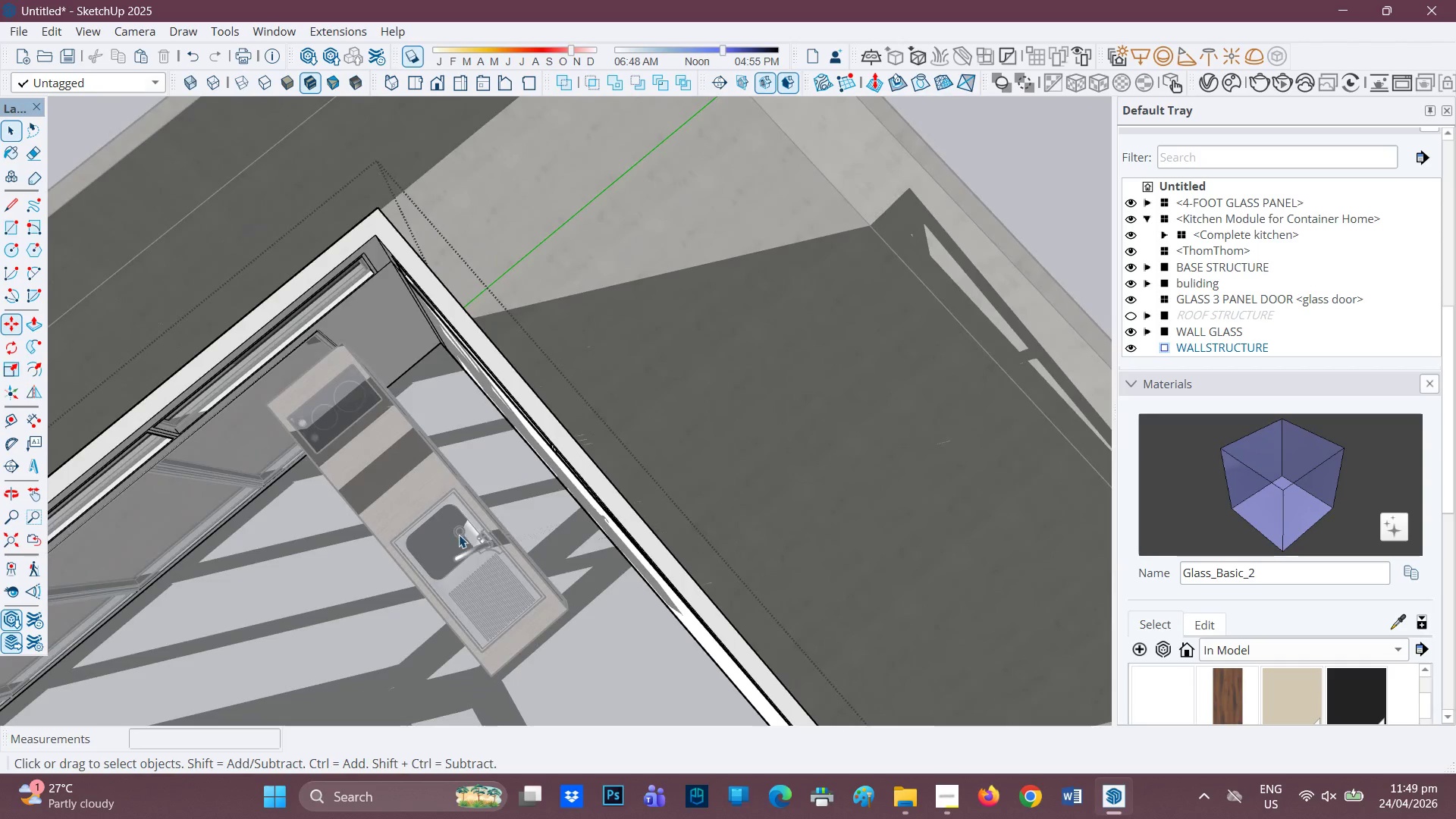 
key(H)
 